 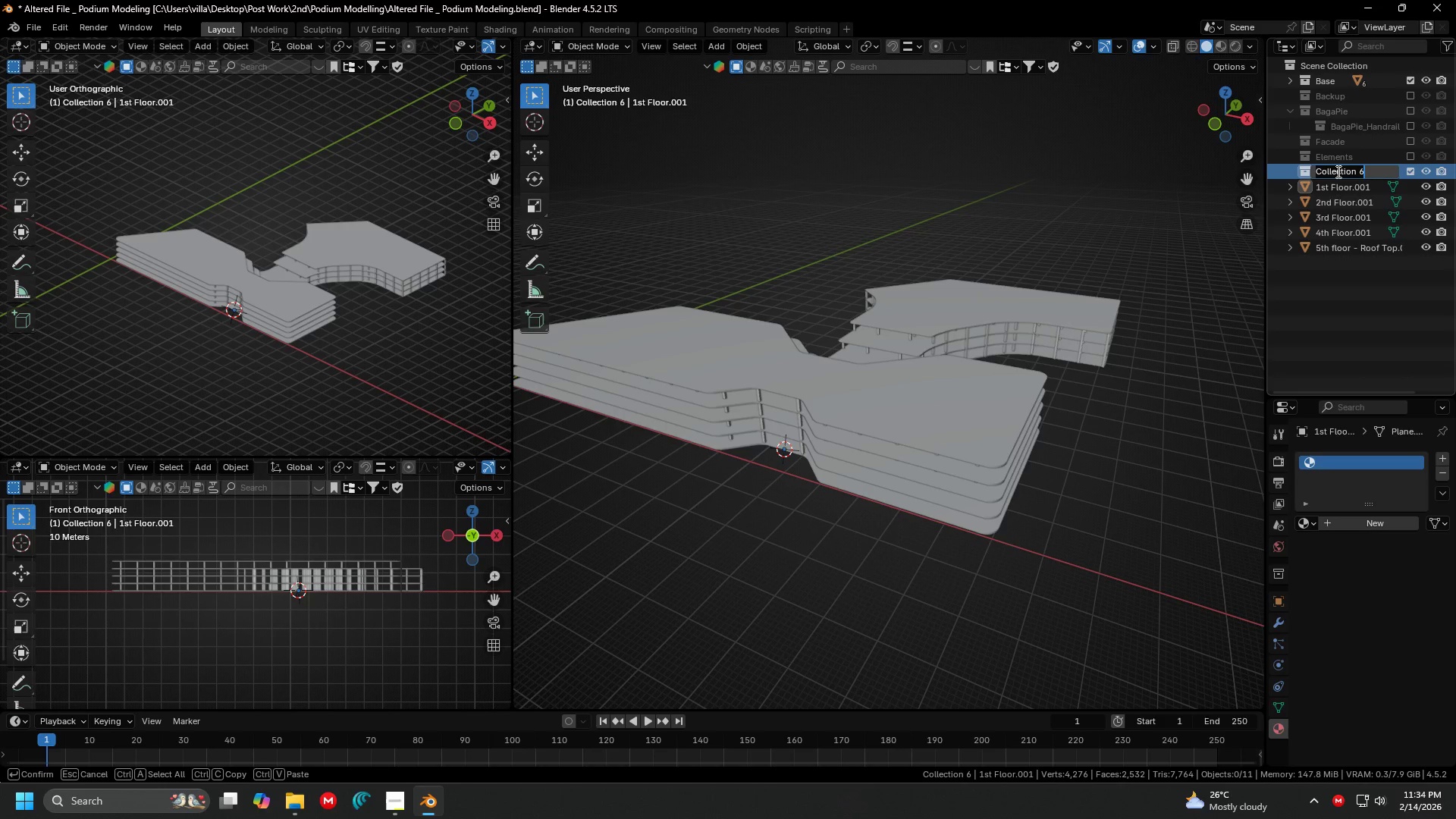 
type(Slab Edge)
 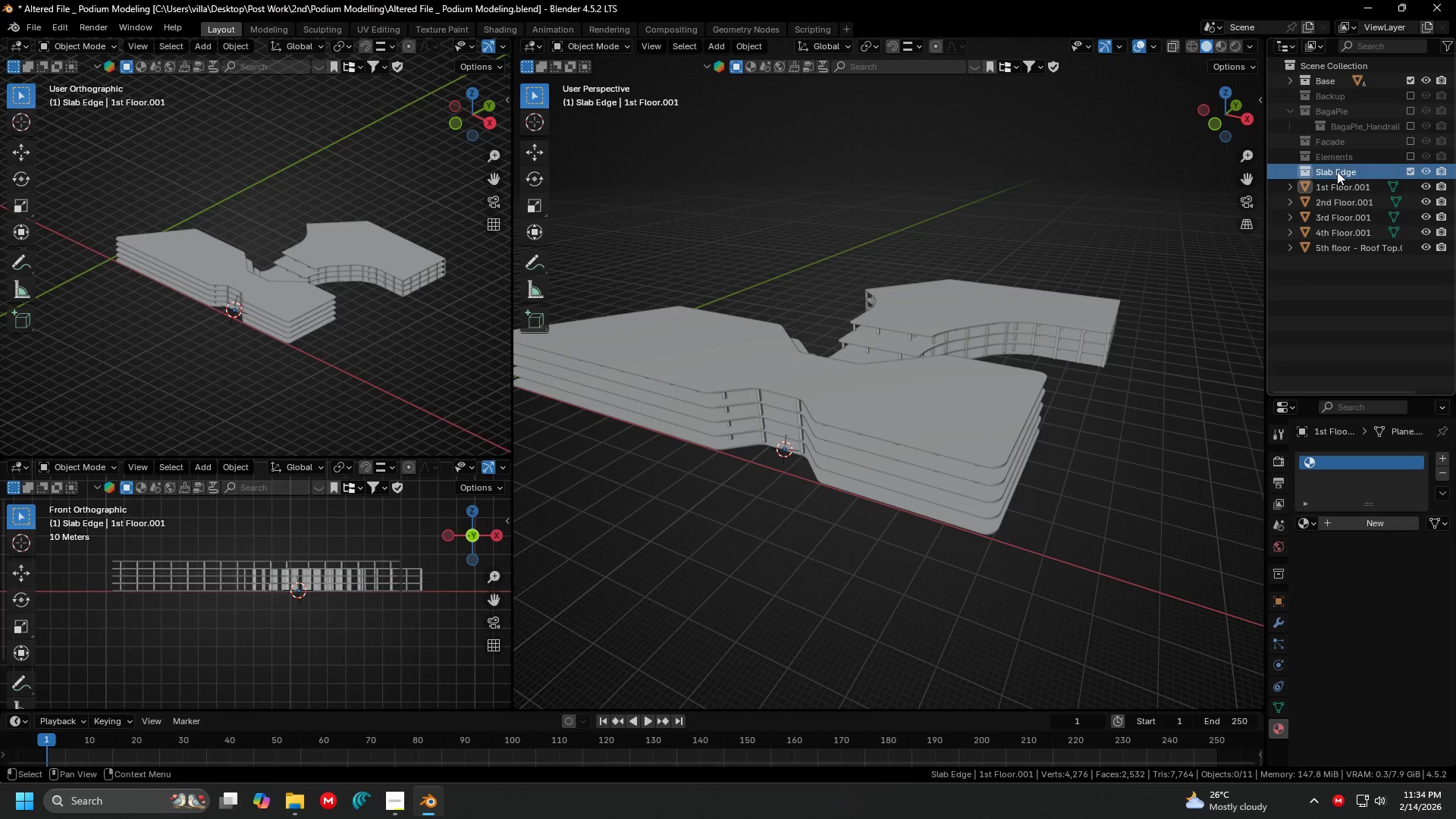 
key(Enter)
 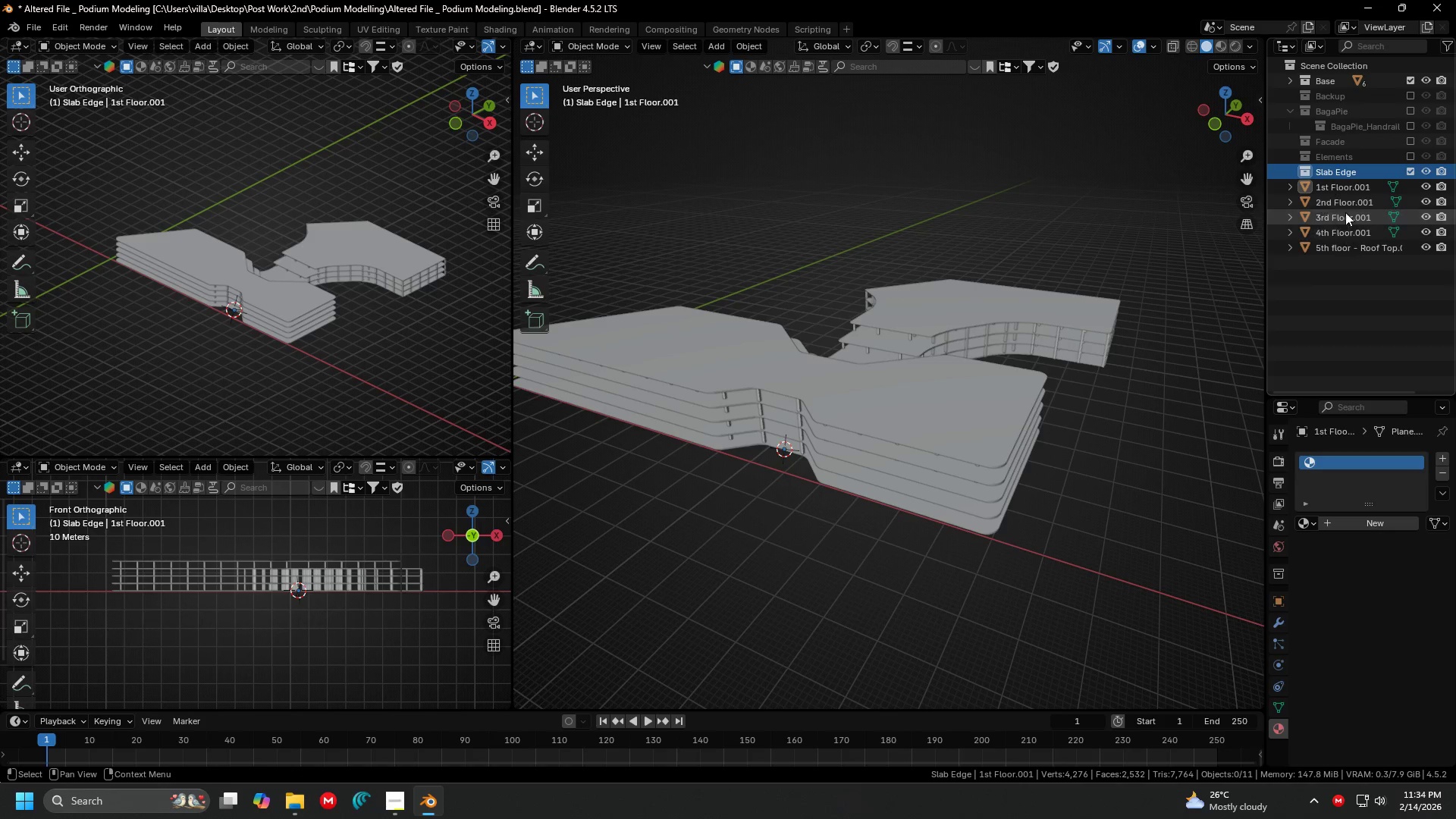 
left_click([1345, 190])
 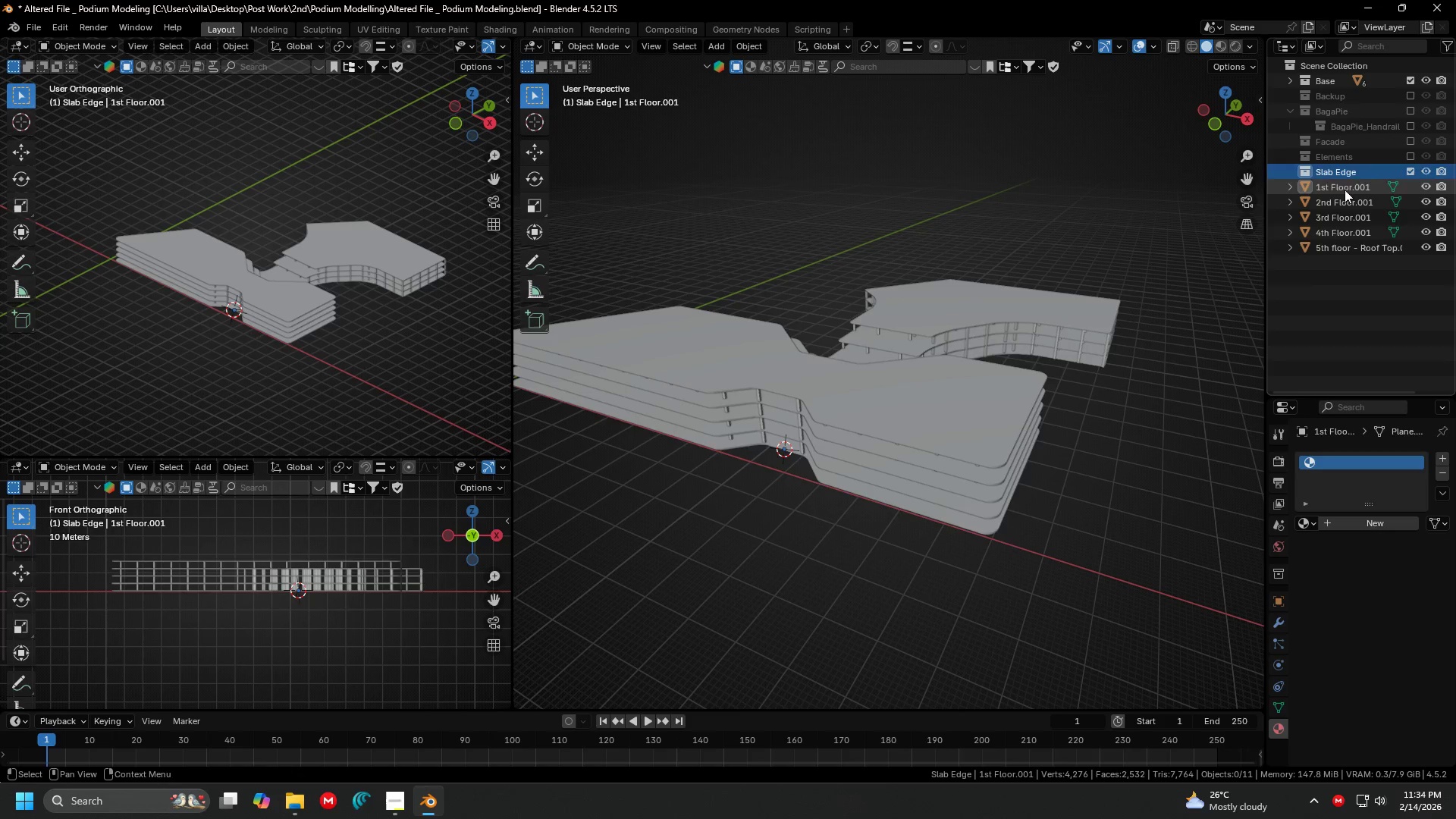 
hold_key(key=ShiftLeft, duration=0.48)
double_click([1338, 246])
 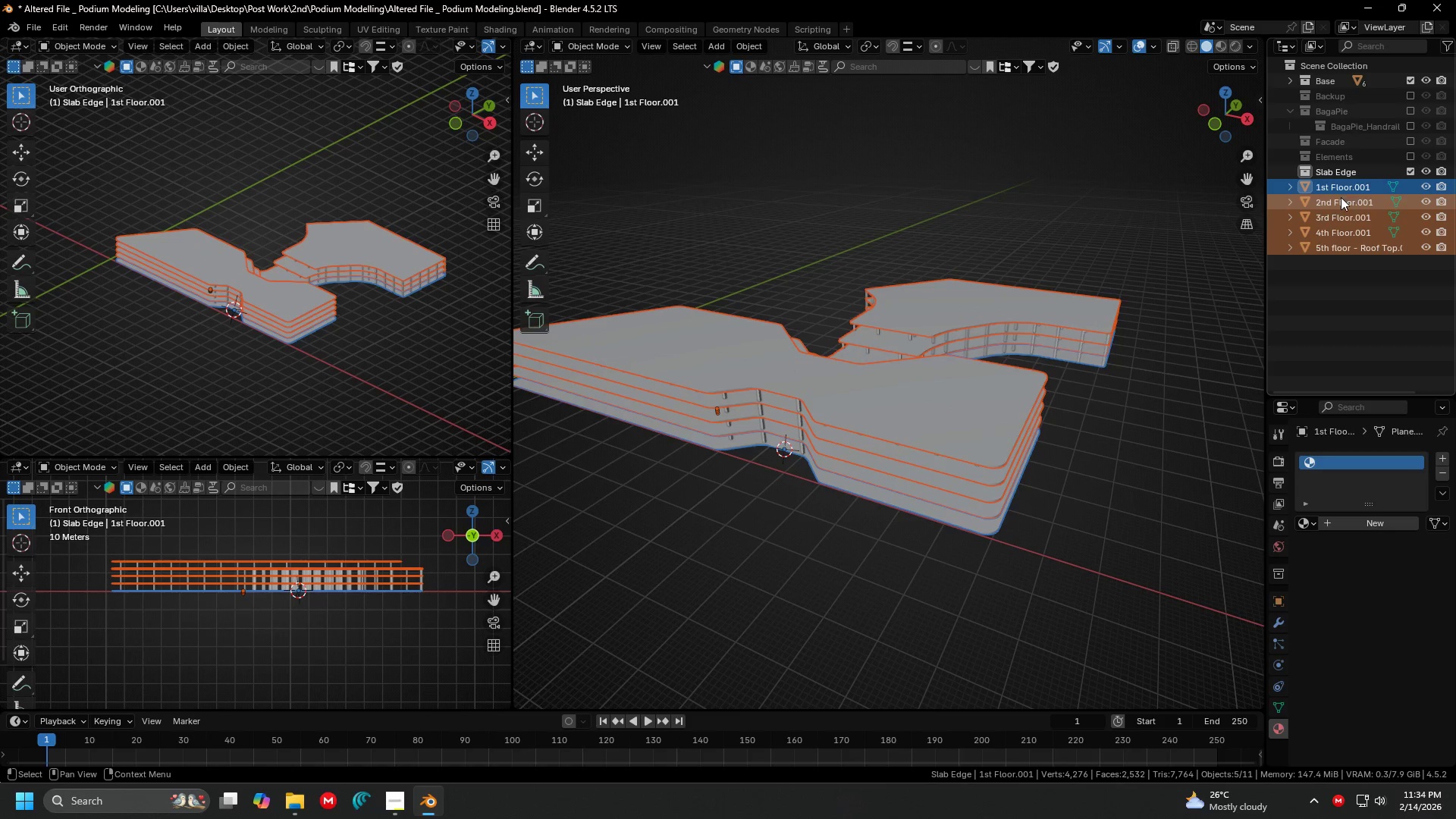 
left_click_drag(start_coordinate=[1341, 190], to_coordinate=[1351, 170])
 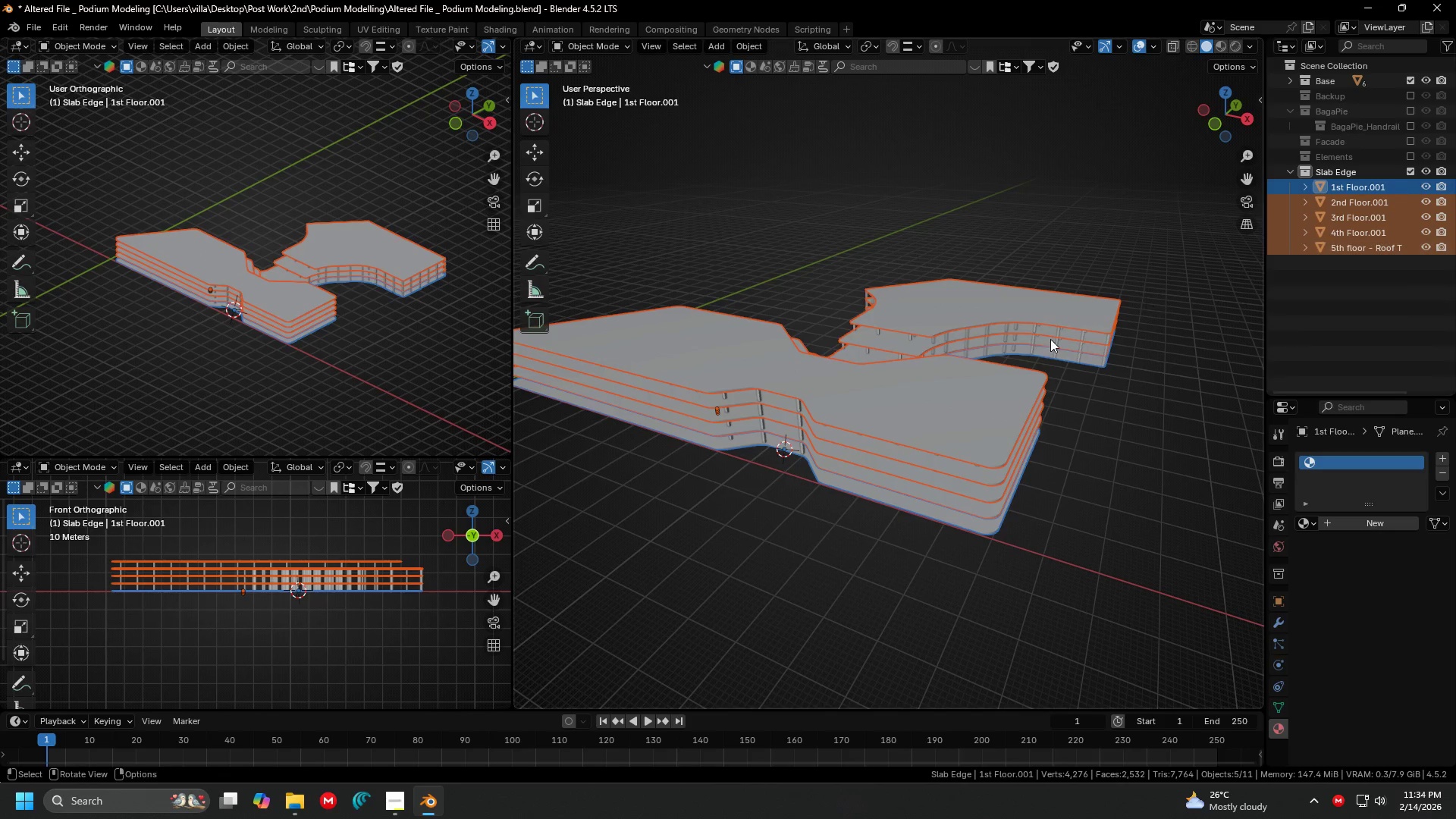 
key(Shift+ShiftLeft)
 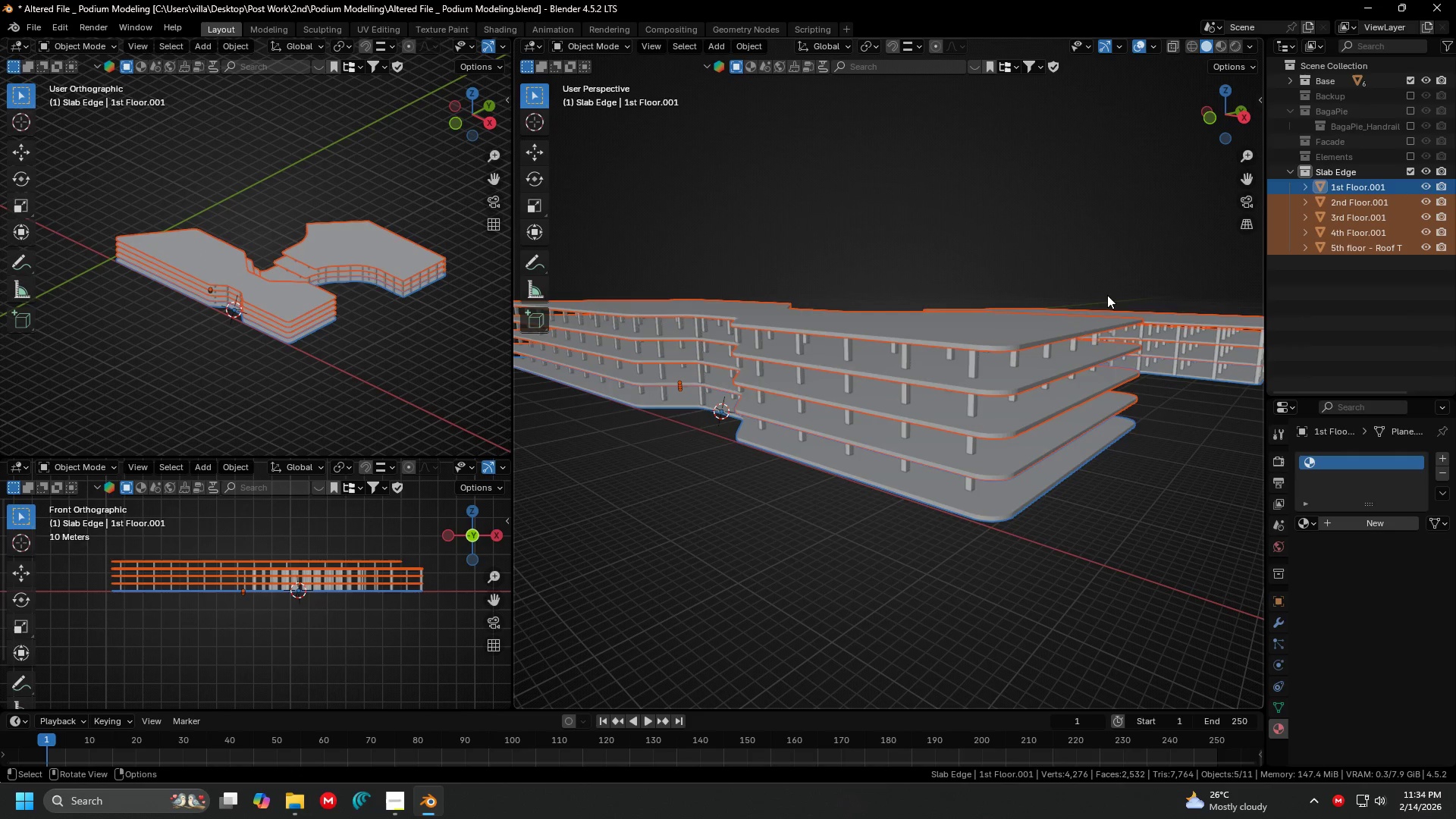 
scroll: coordinate [988, 318], scroll_direction: up, amount: 2.0
 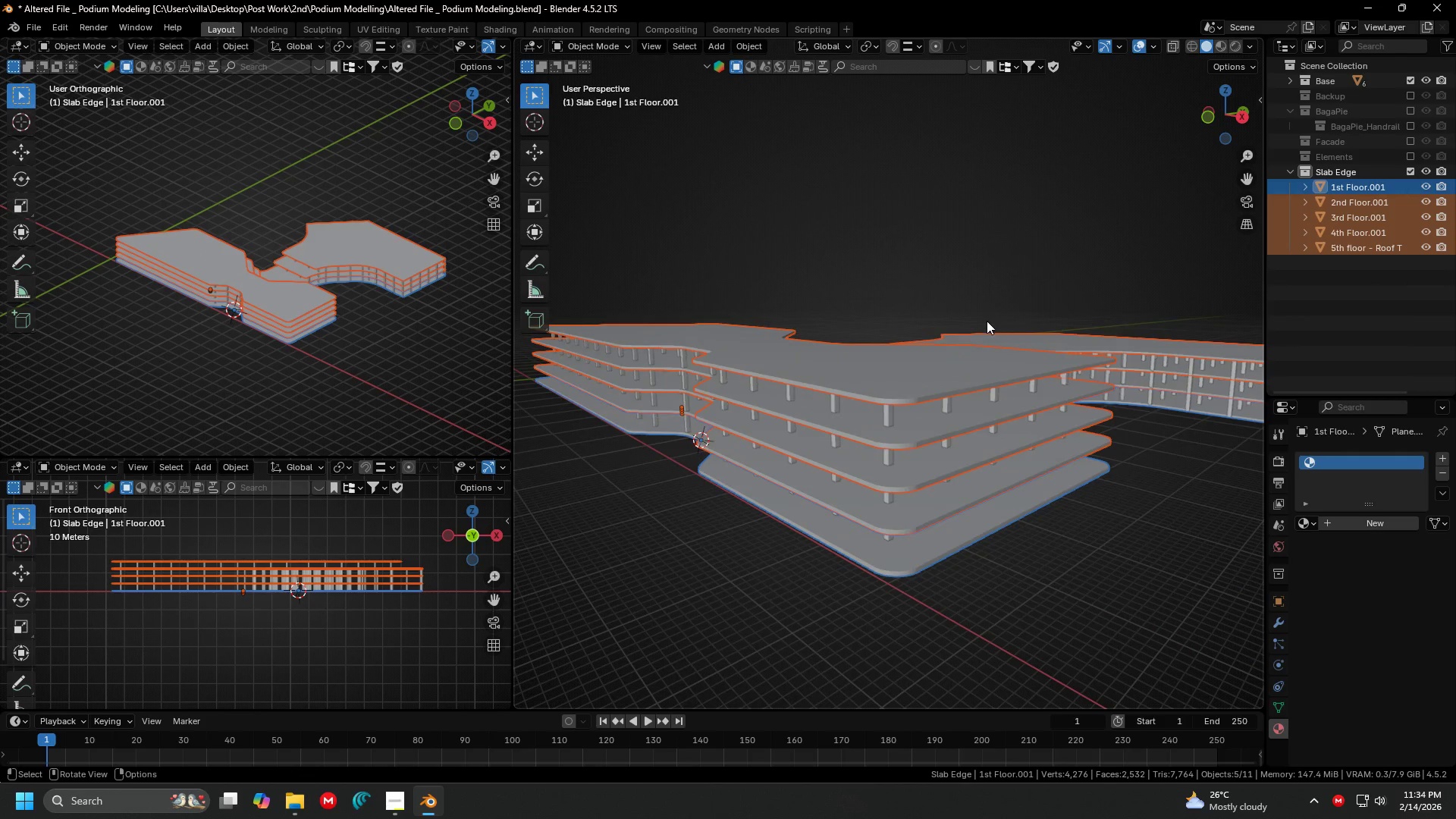 
key(Control+J)
 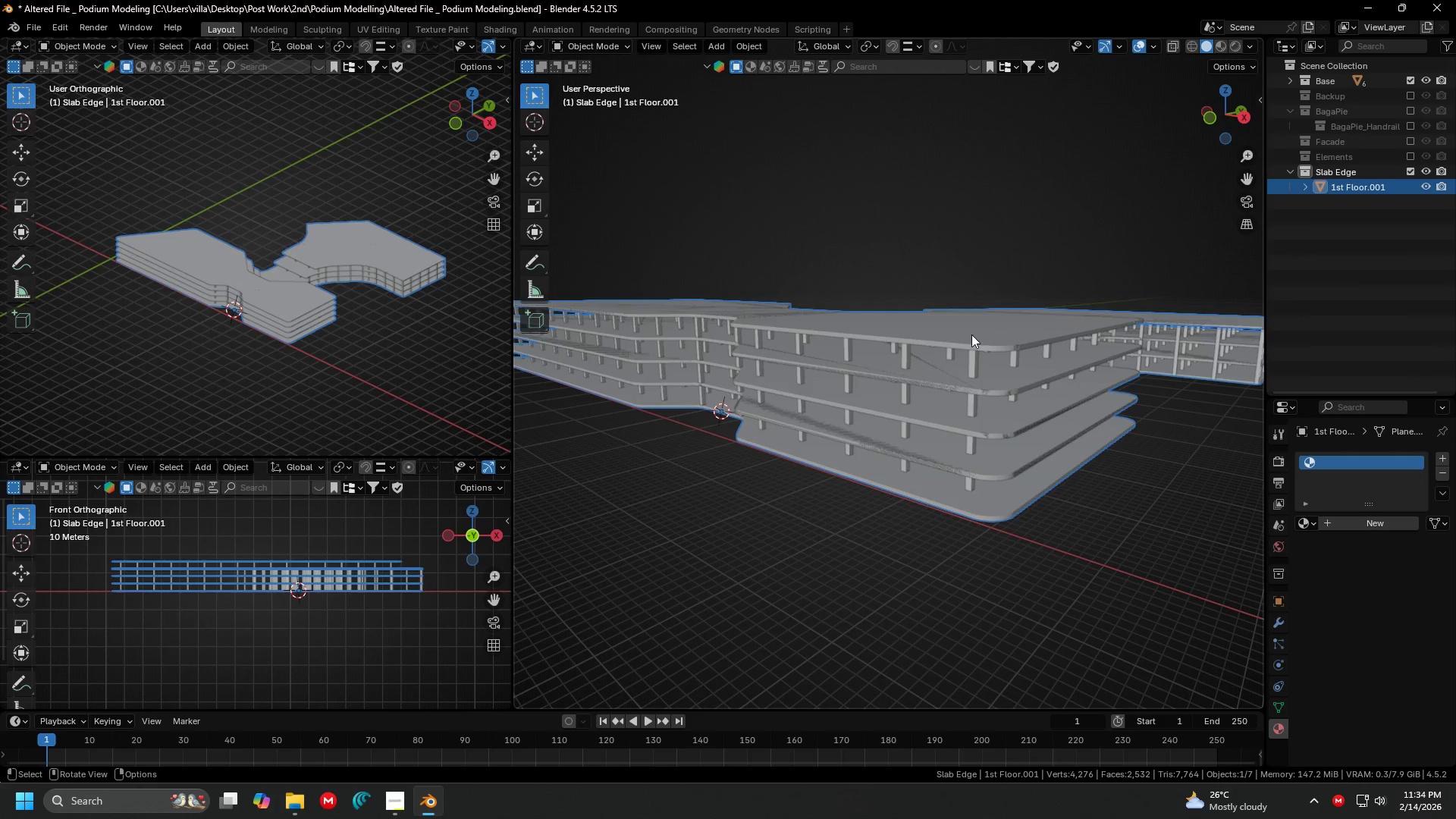 
key(Shift+ShiftLeft)
 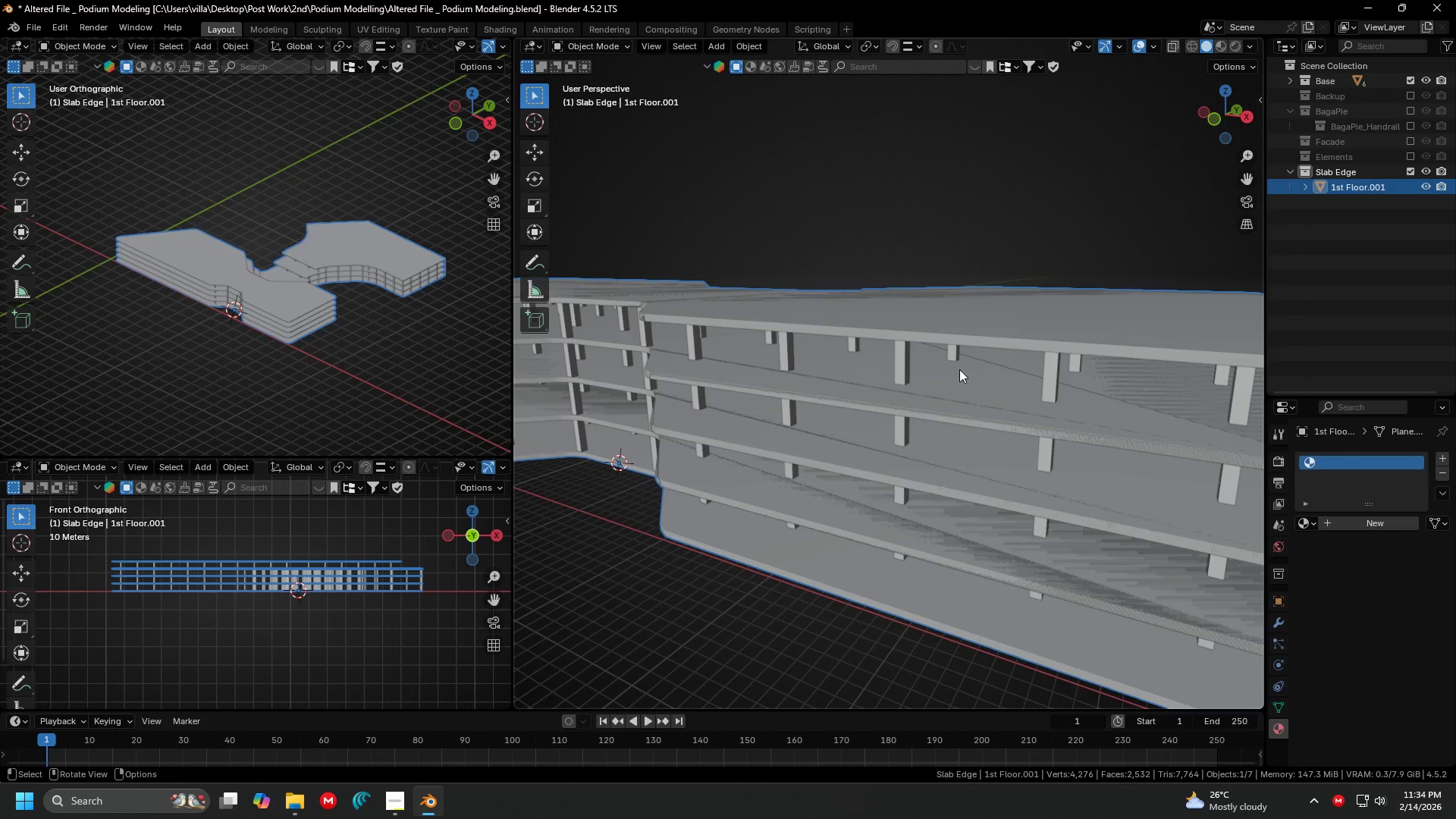 
scroll: coordinate [988, 333], scroll_direction: up, amount: 2.0
 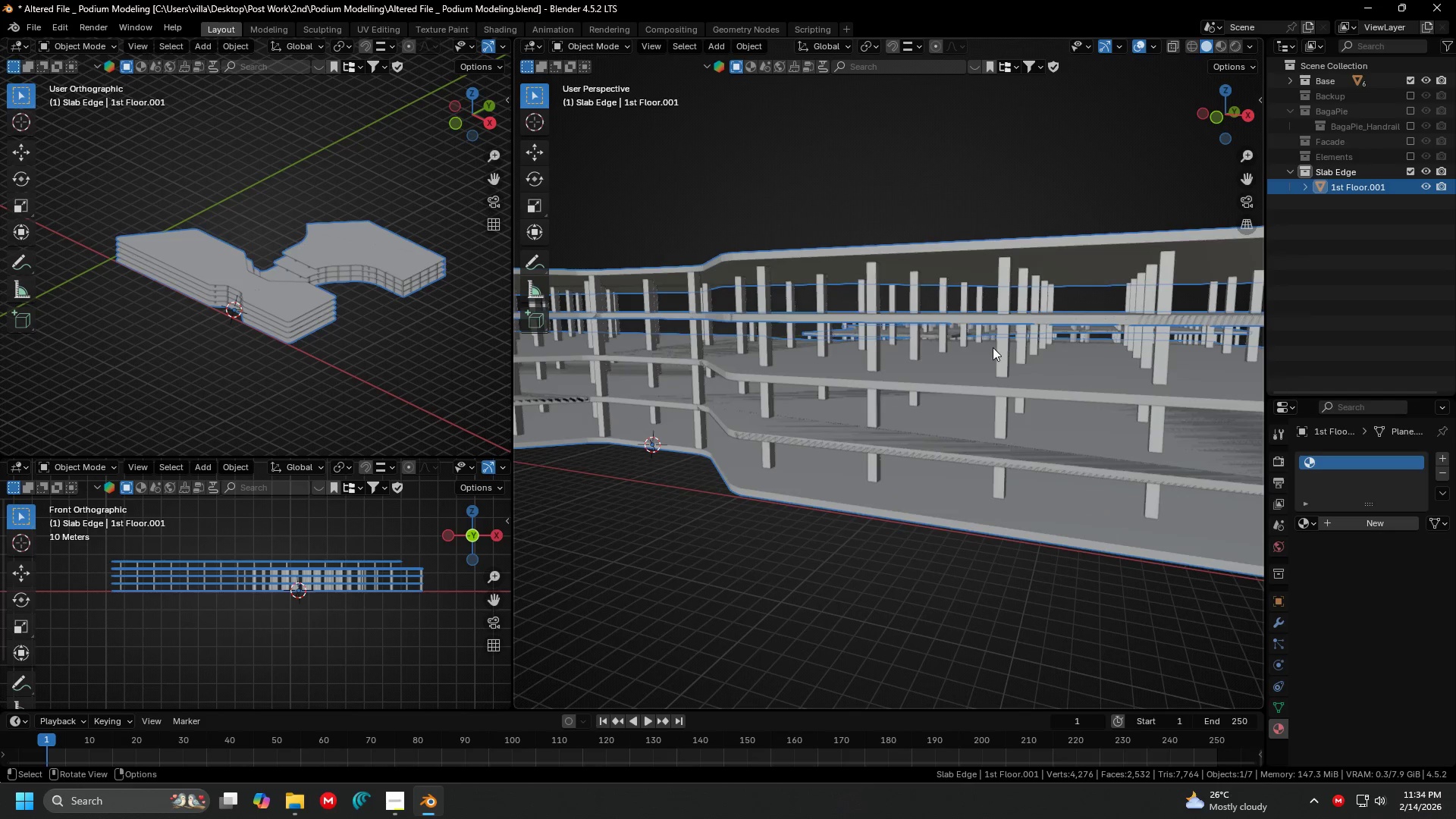 
scroll: coordinate [965, 345], scroll_direction: down, amount: 2.0
 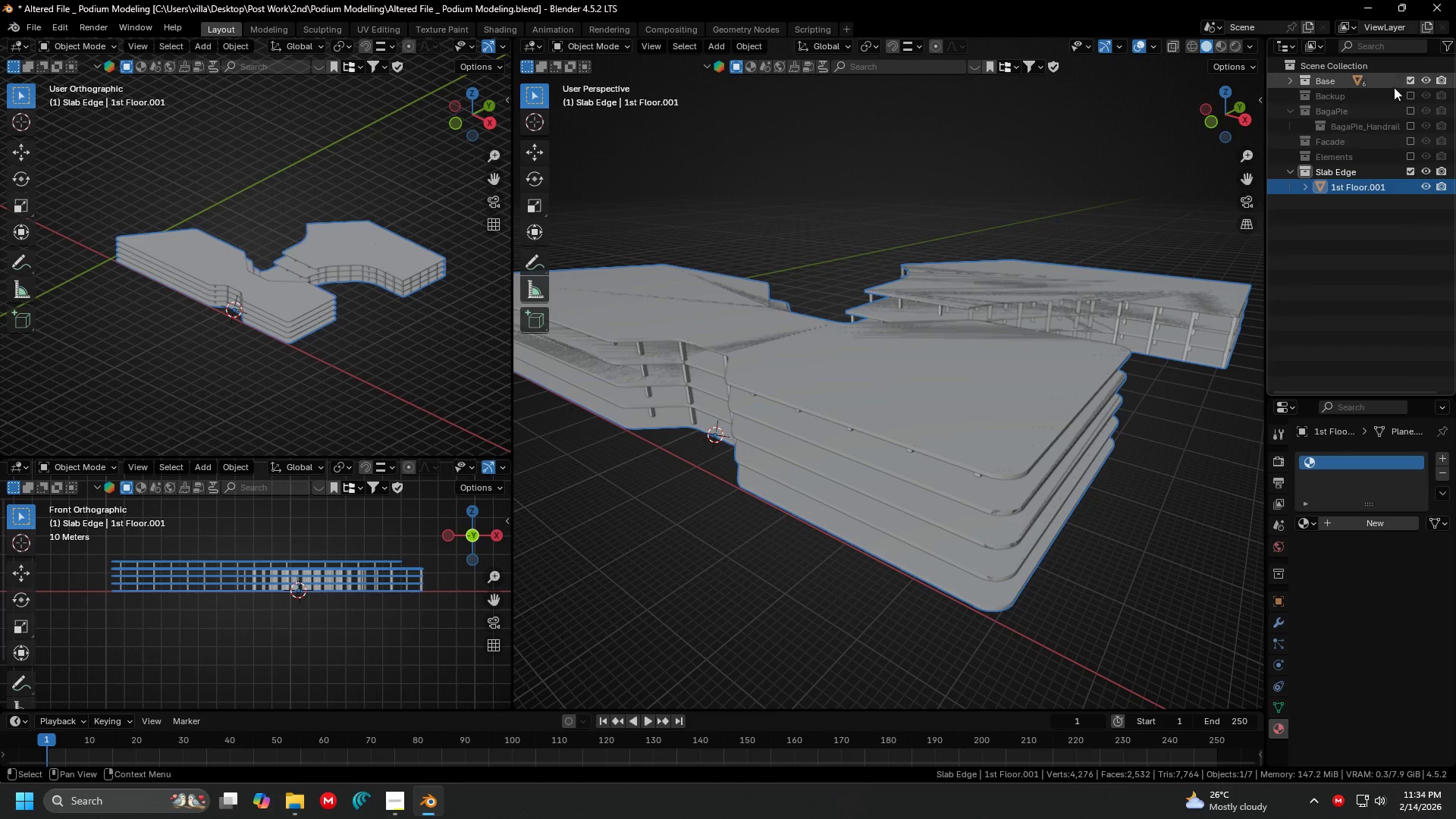 
left_click([1406, 77])
 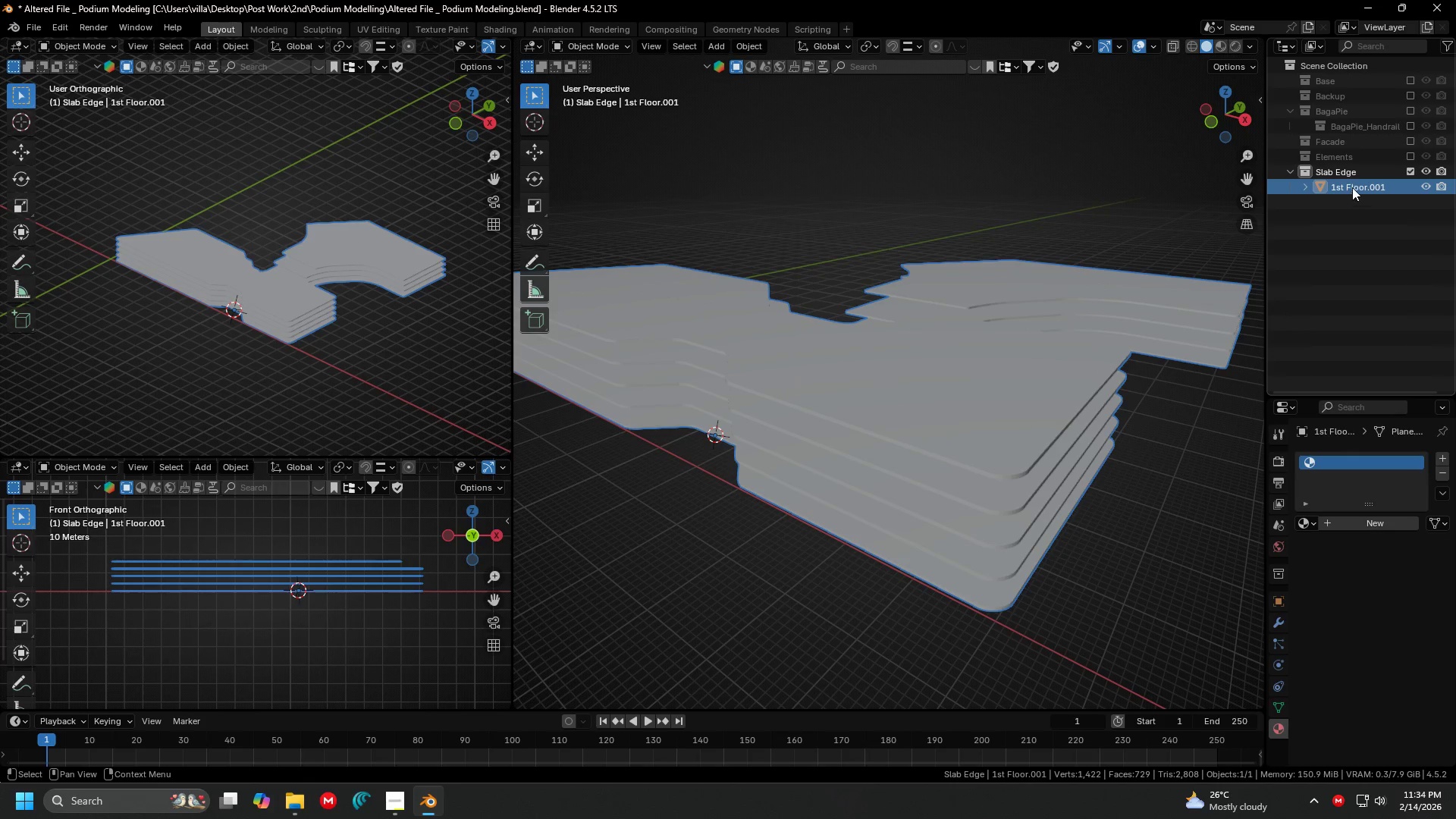 
double_click([1352, 187])
 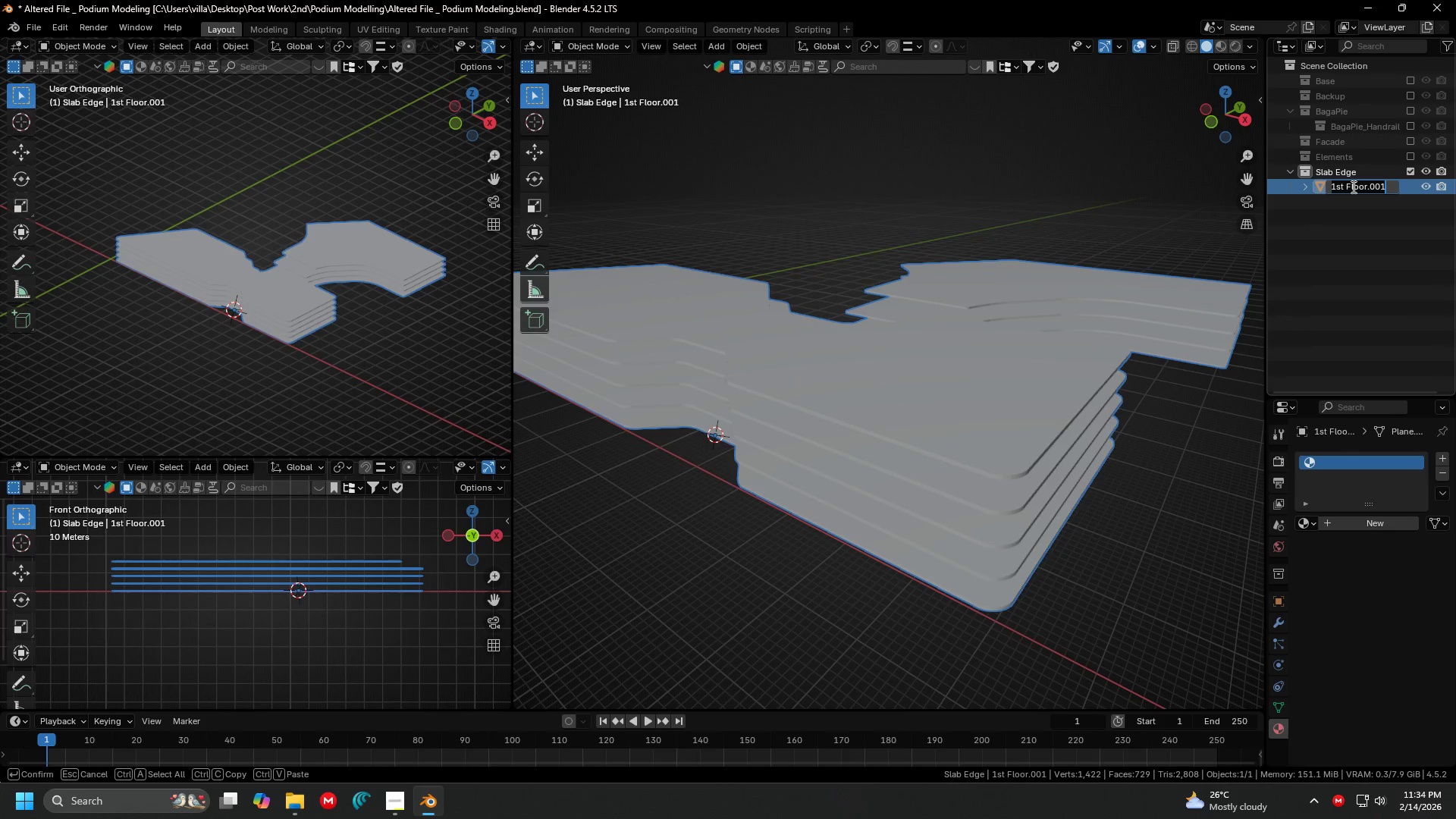 
type(Slab edge)
 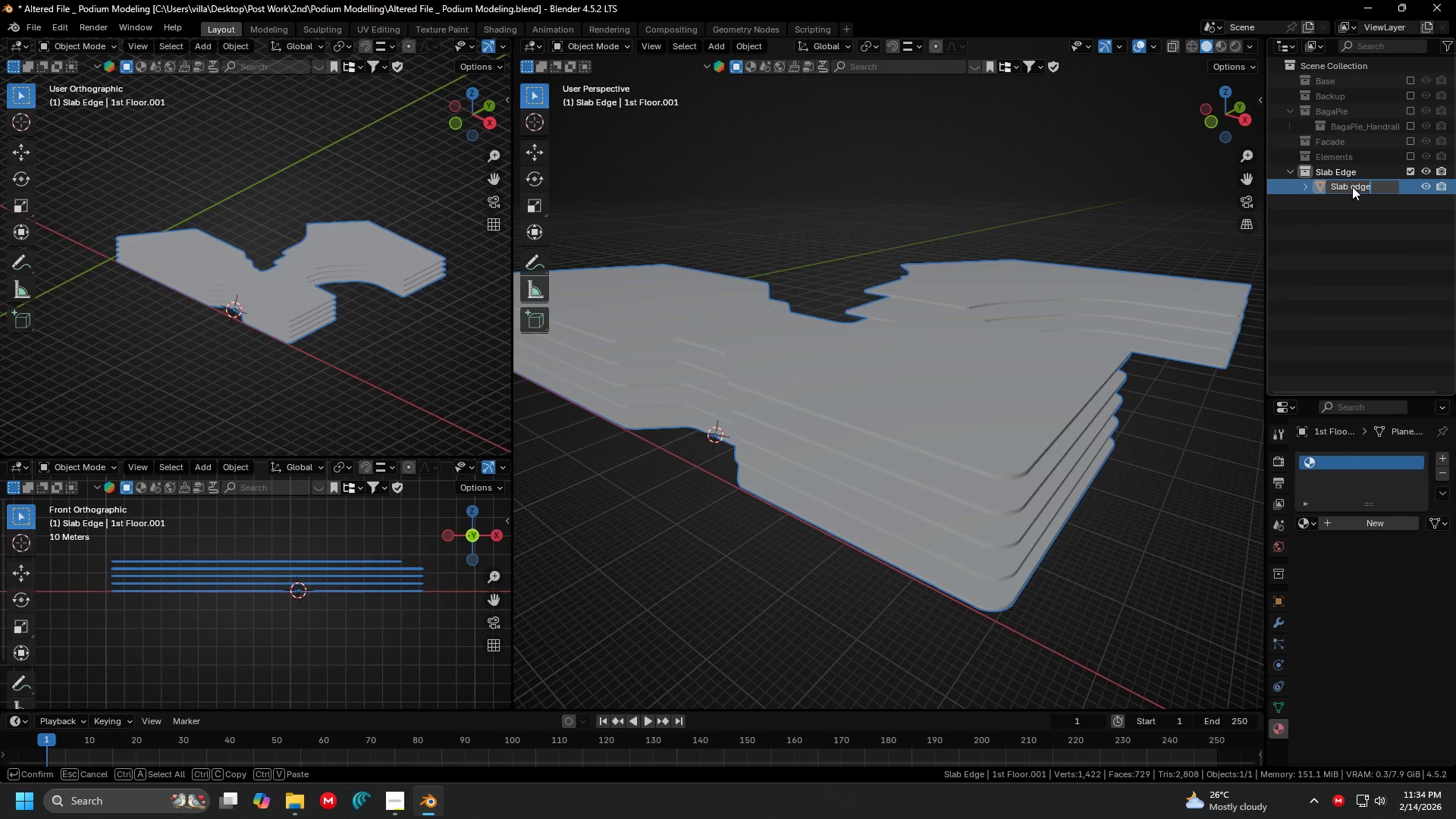 
key(Enter)
 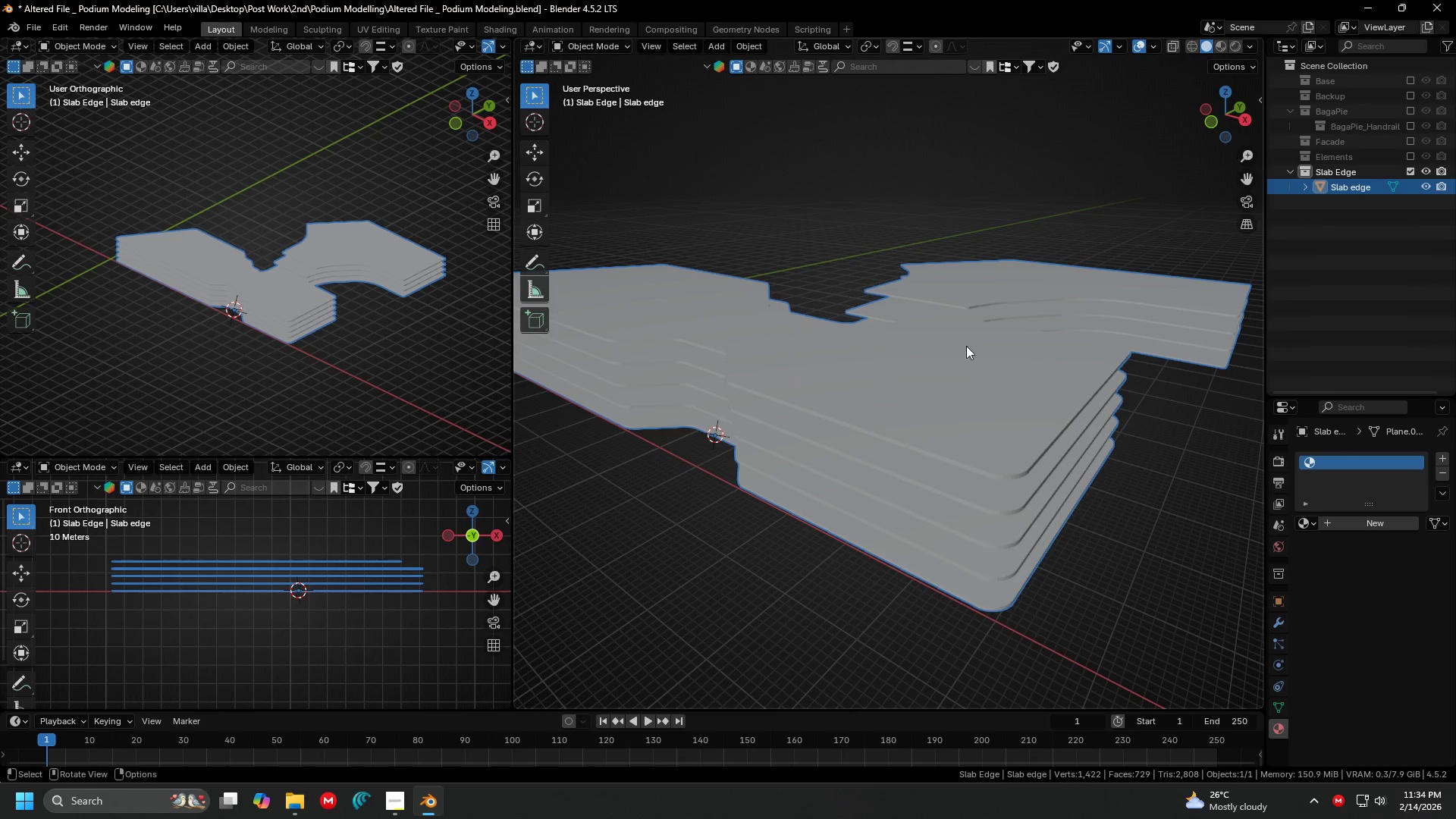 
key(Shift+ShiftLeft)
 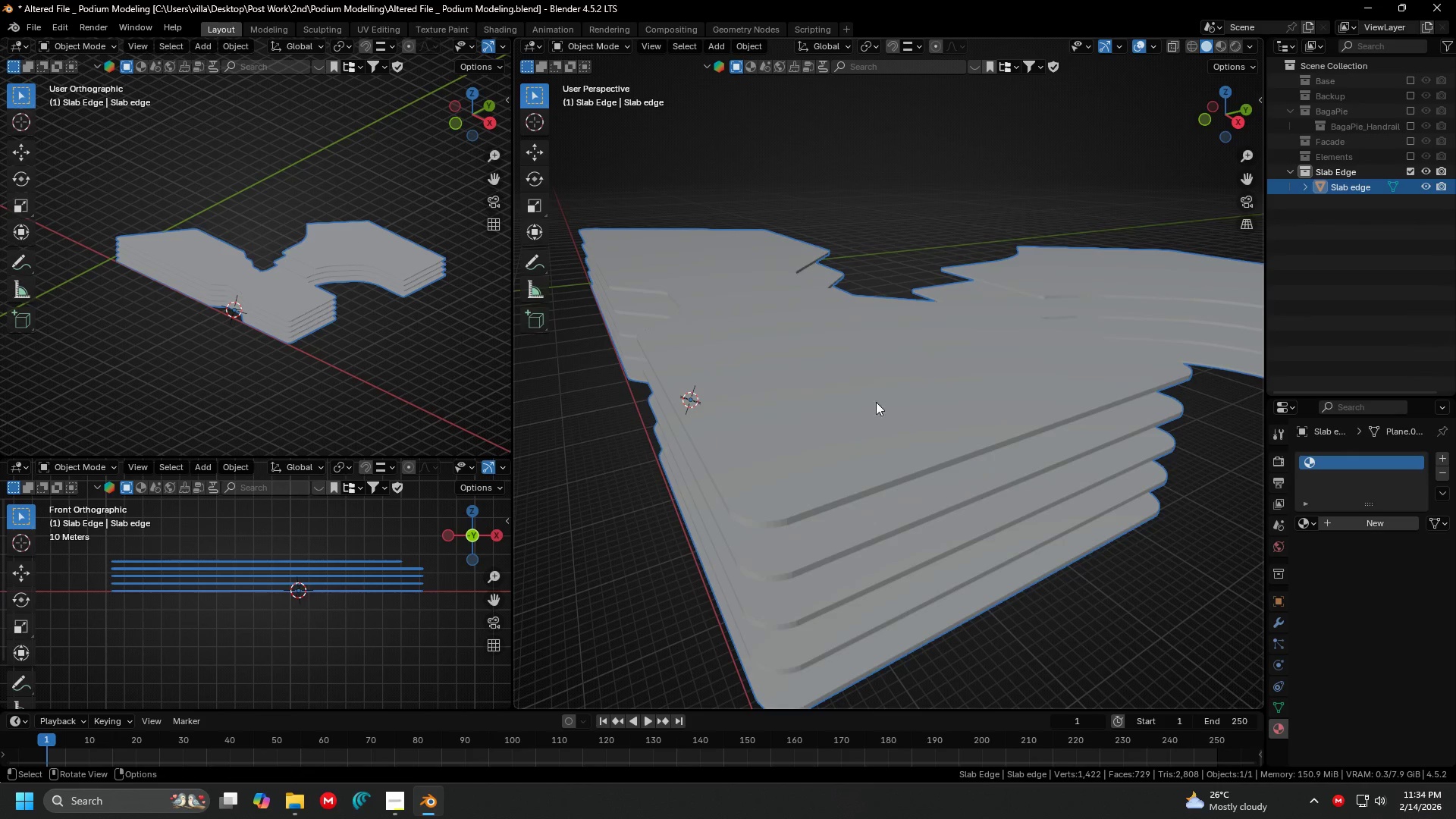 
scroll: coordinate [898, 343], scroll_direction: up, amount: 2.0
 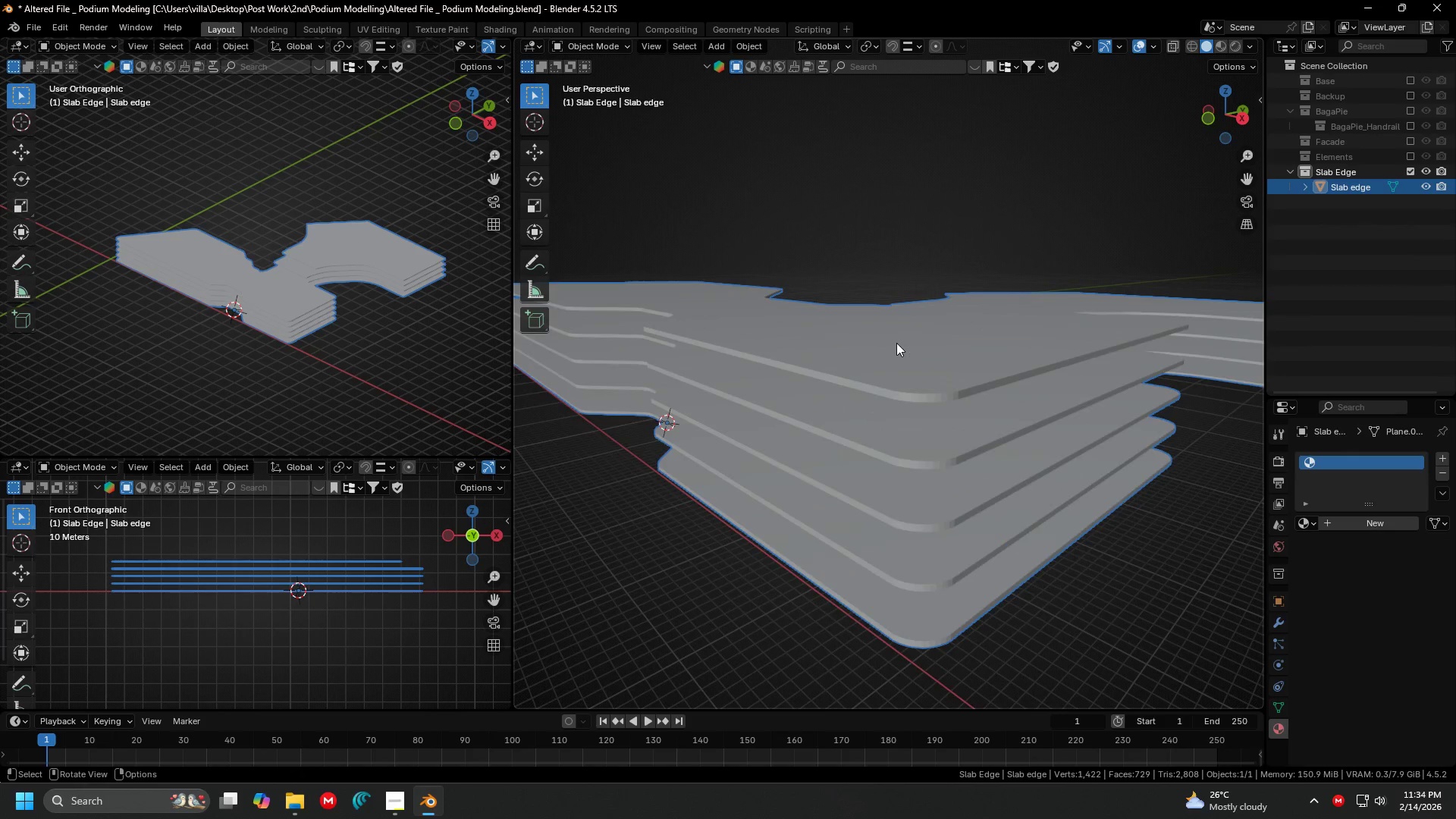 
key(Tab)
 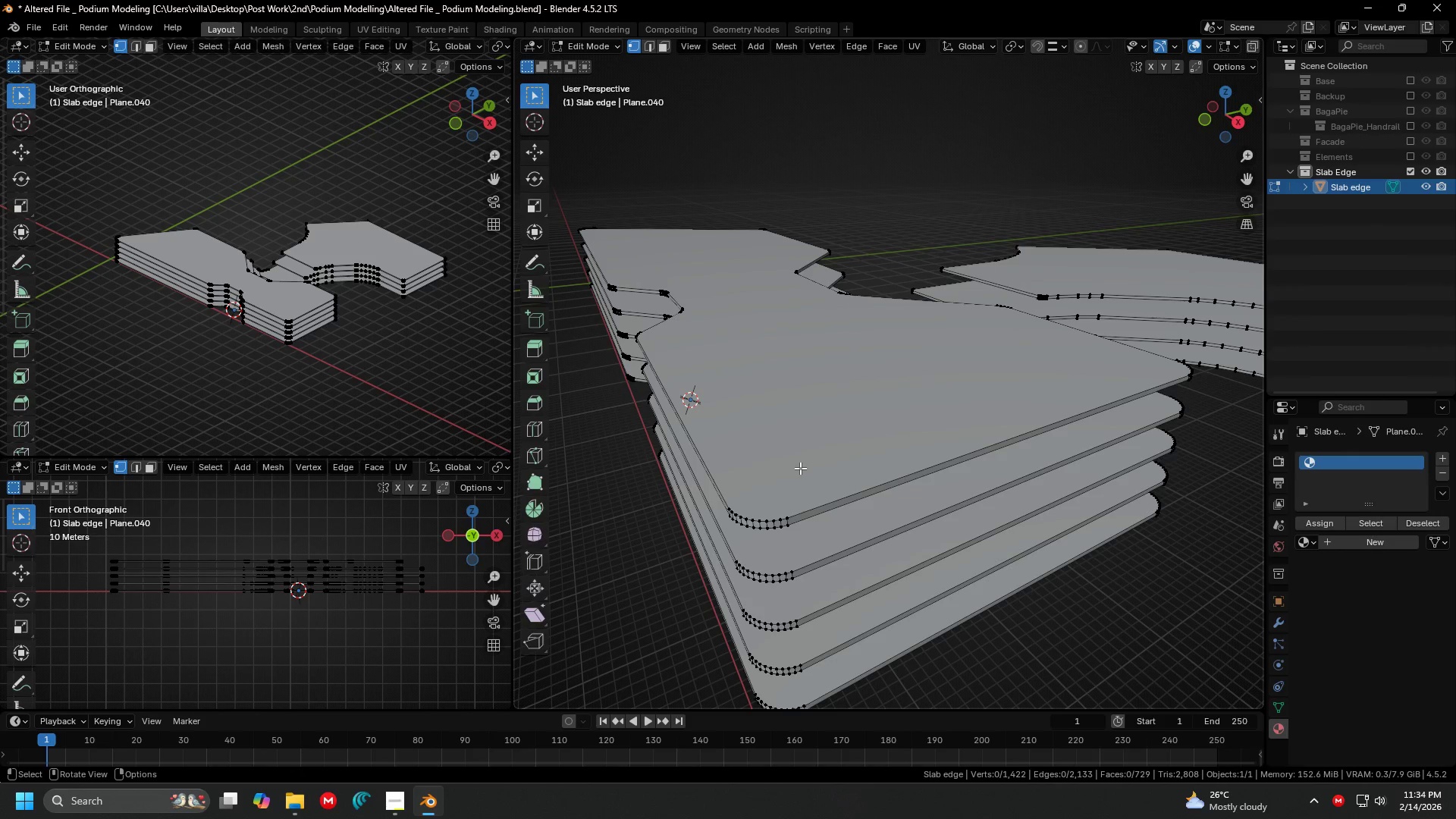 
hold_key(key=ShiftLeft, duration=0.52)
scroll: coordinate [842, 426], scroll_direction: down, amount: 1.0
 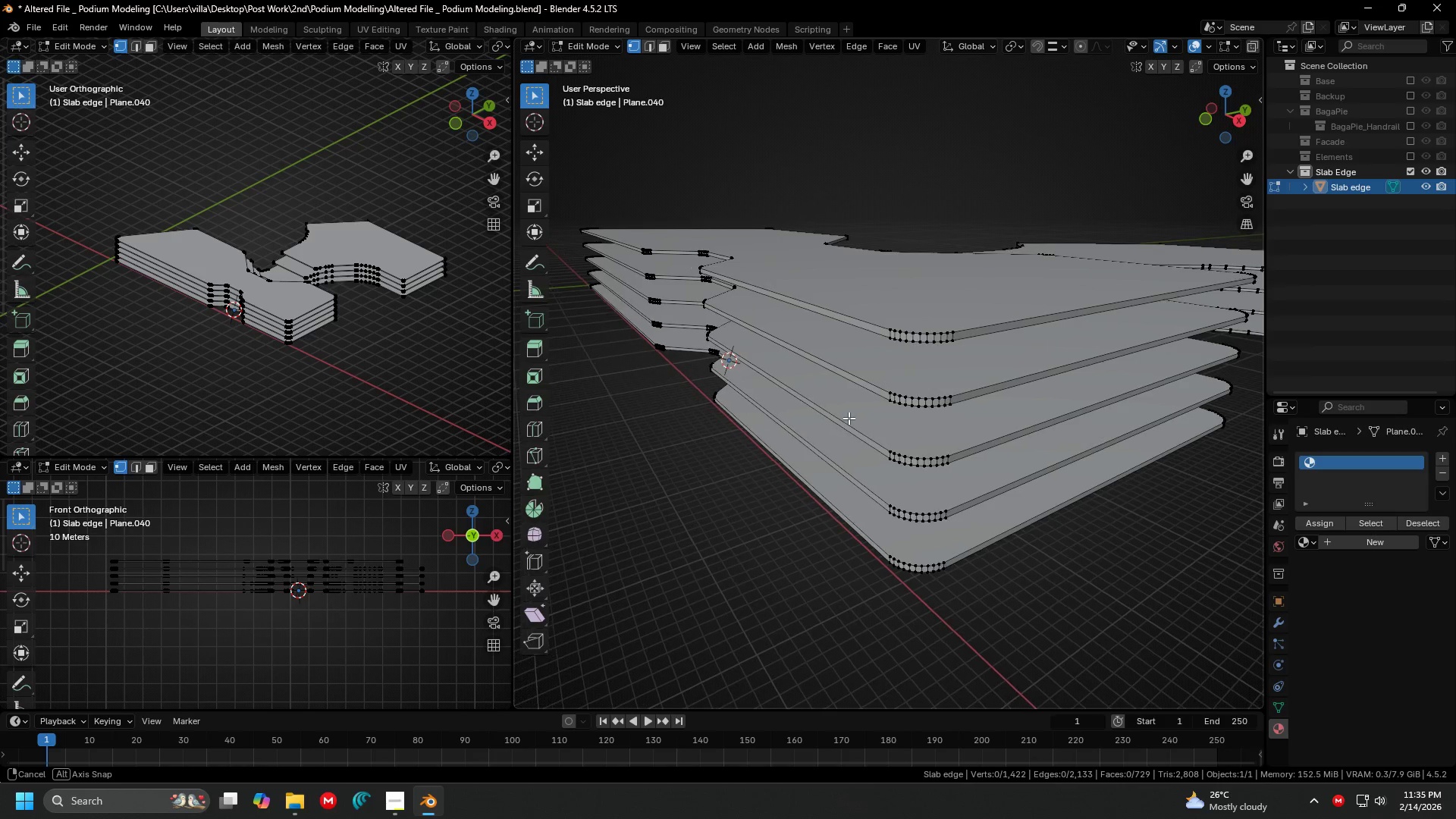 
wait(24.96)
 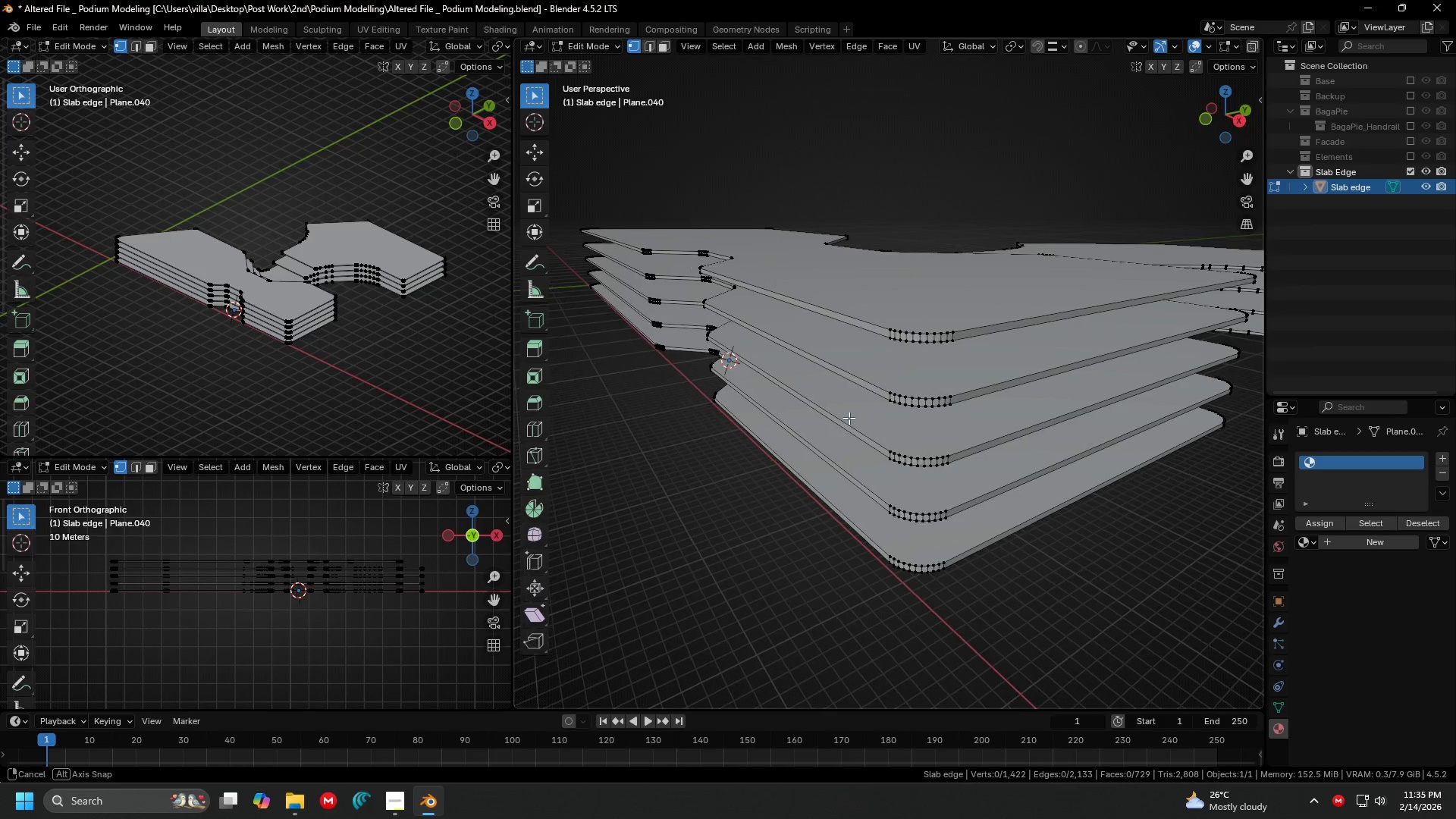 
key(A)
 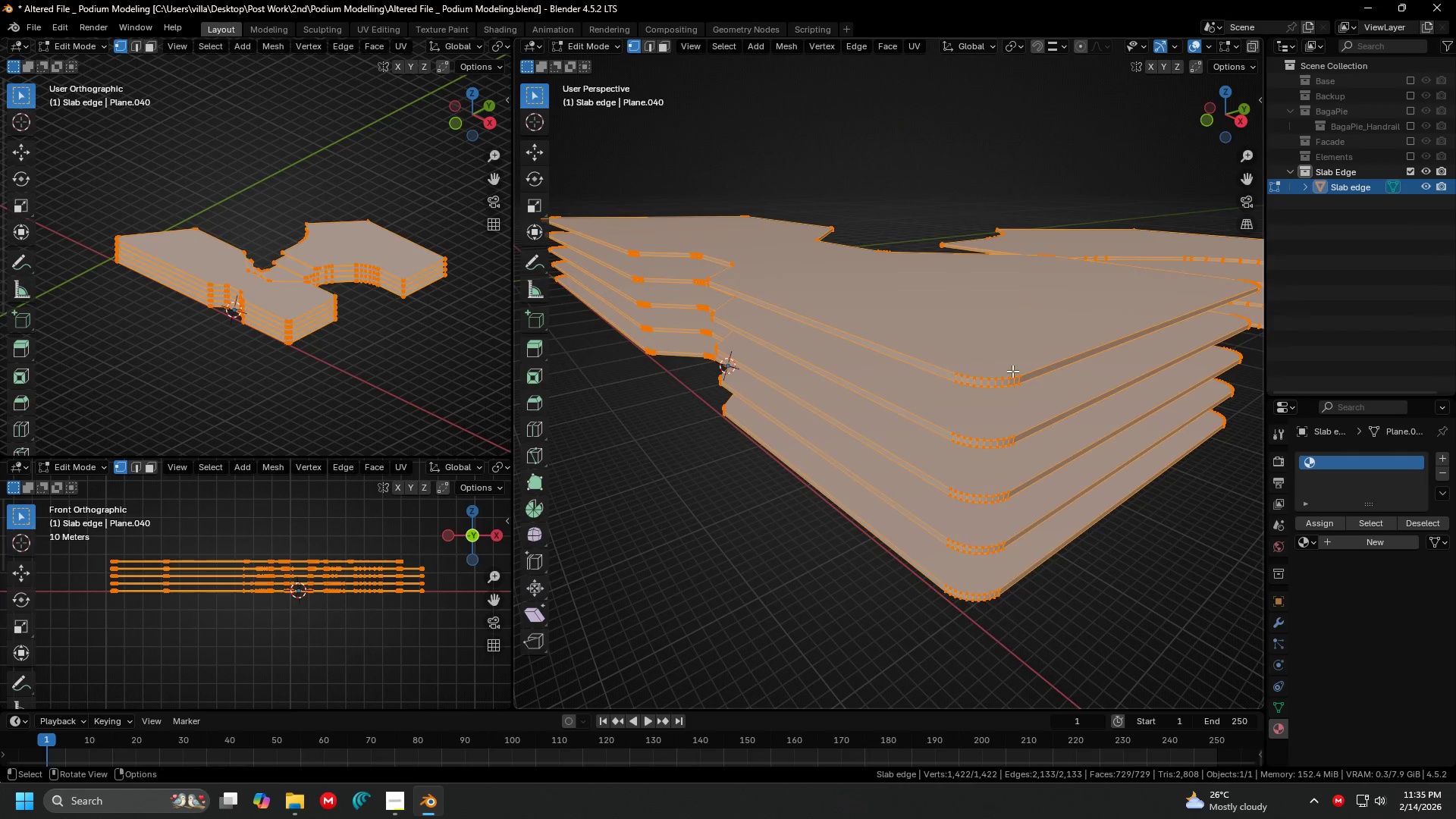 
hold_key(key=ShiftLeft, duration=0.31)
 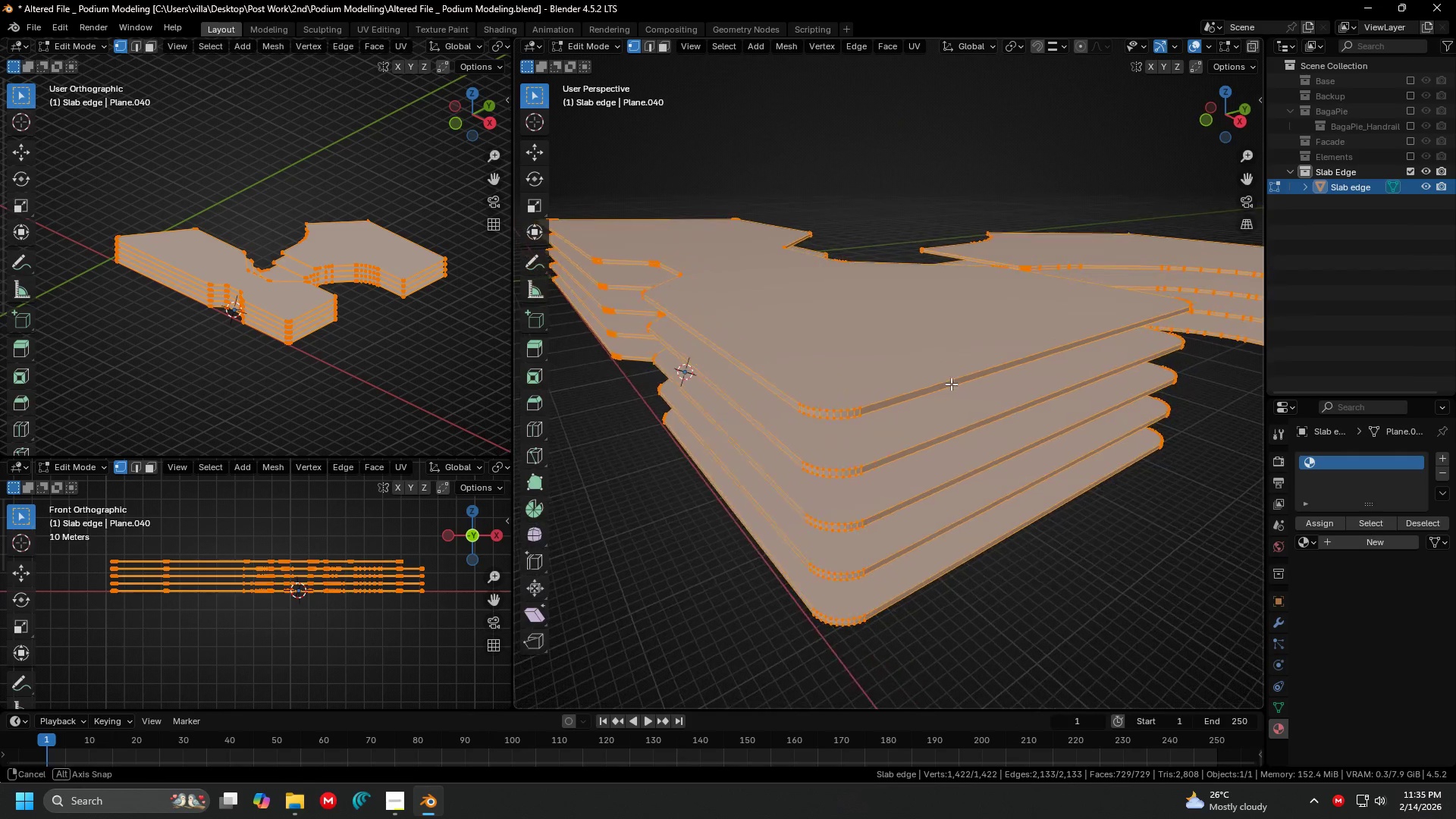 
key(Tab)
 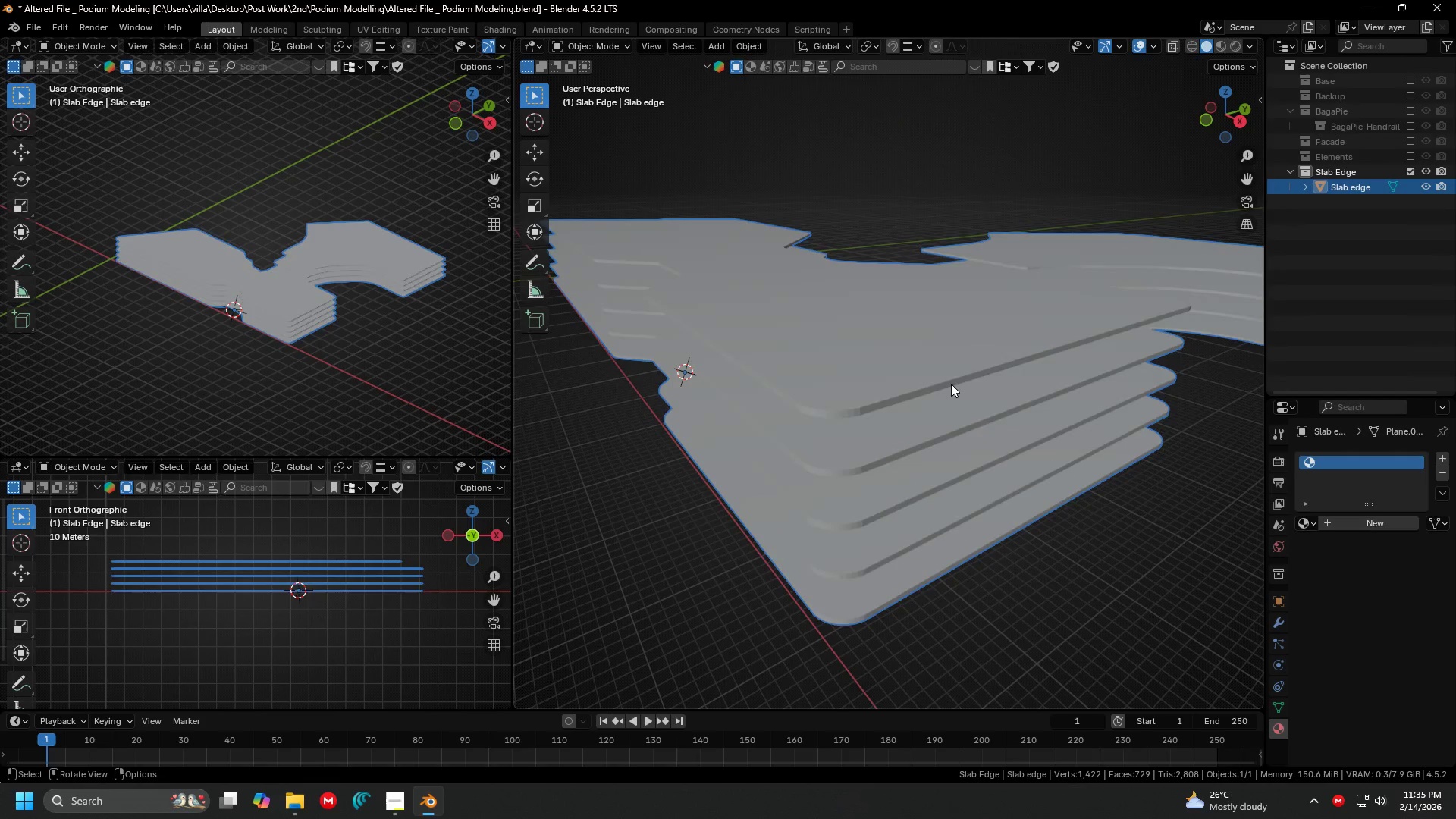 
key(Control+ControlLeft)
 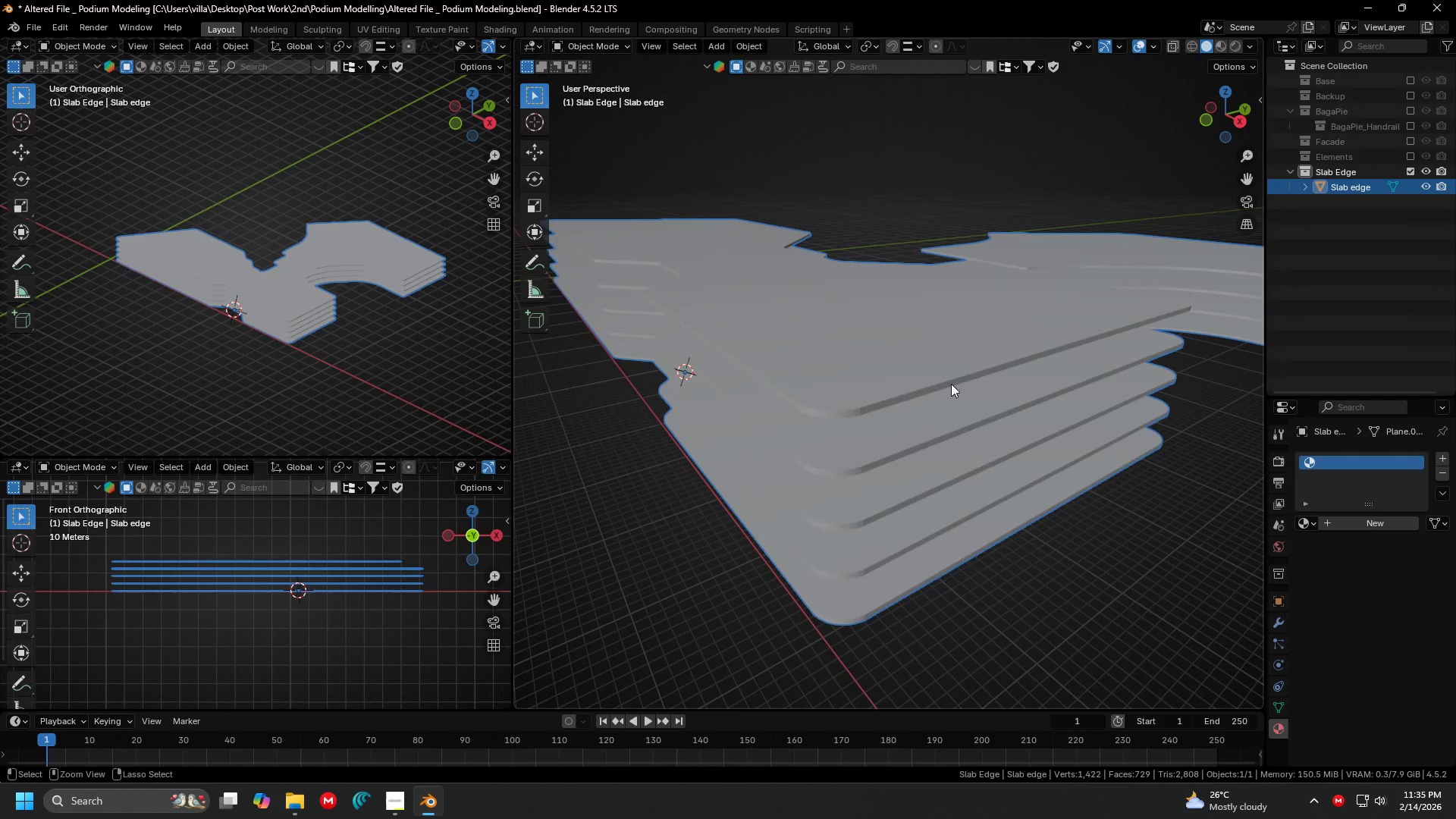 
key(Control+A)
 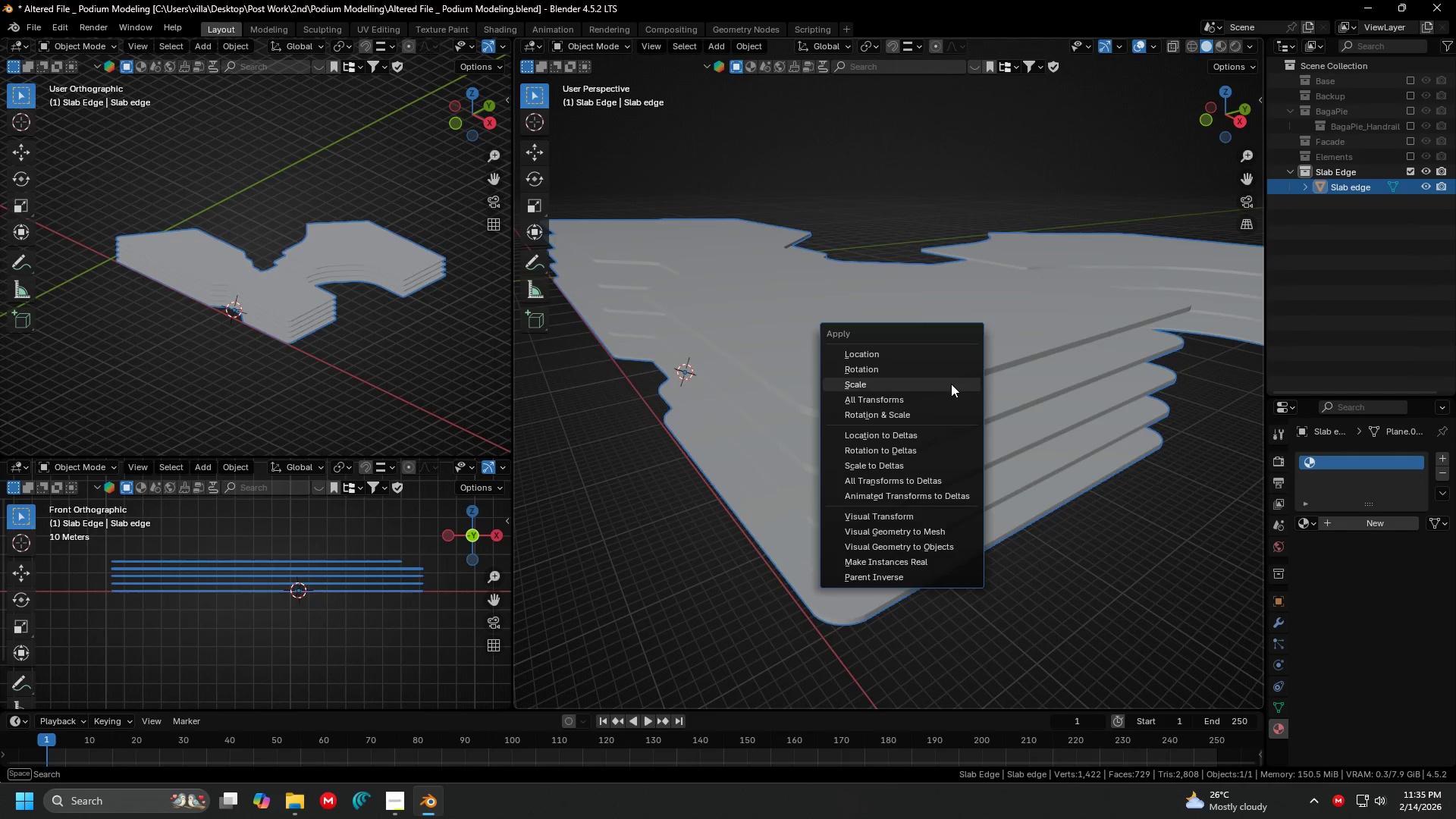 
left_click([951, 384])
 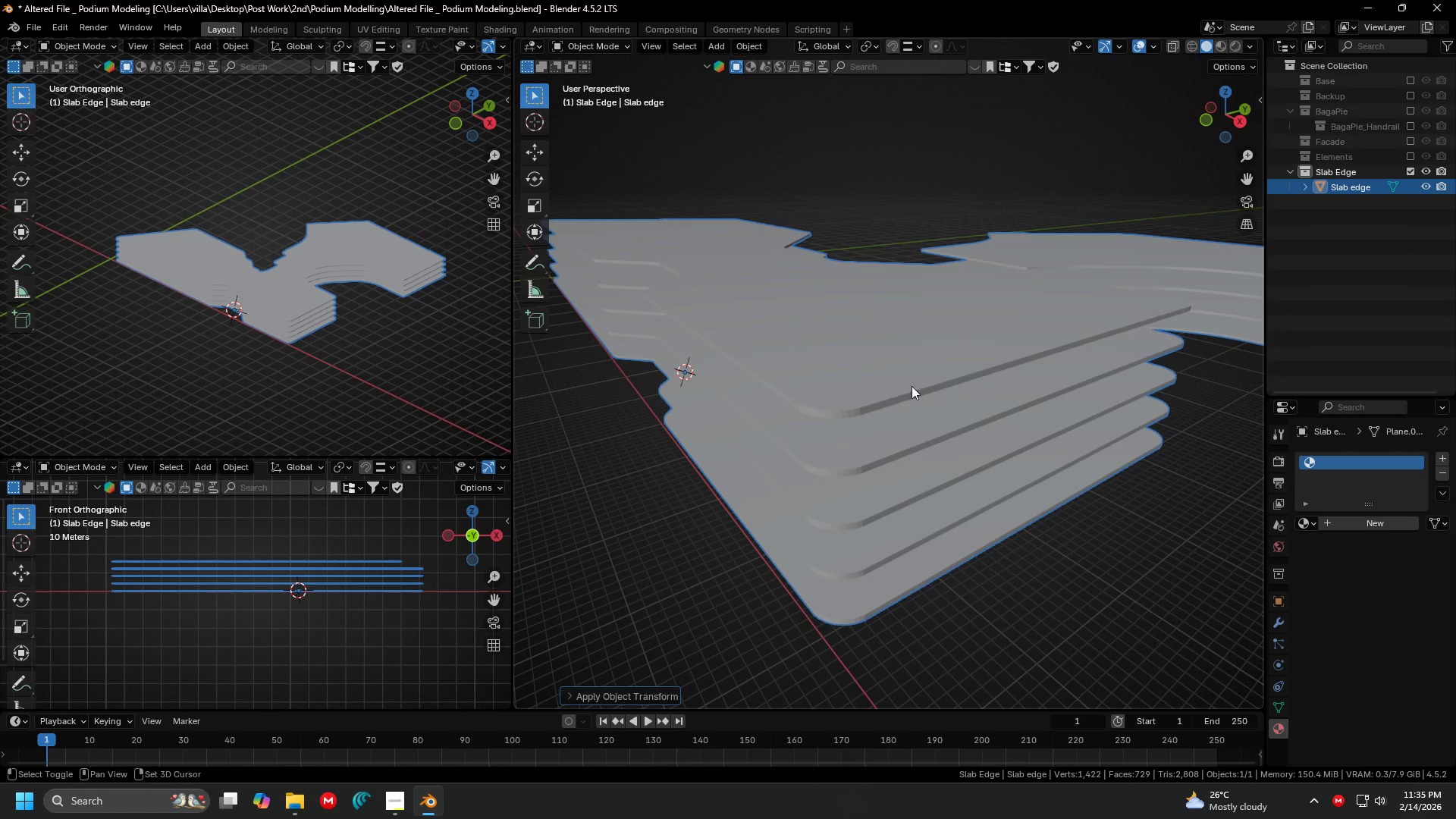 
key(Shift+ShiftLeft)
 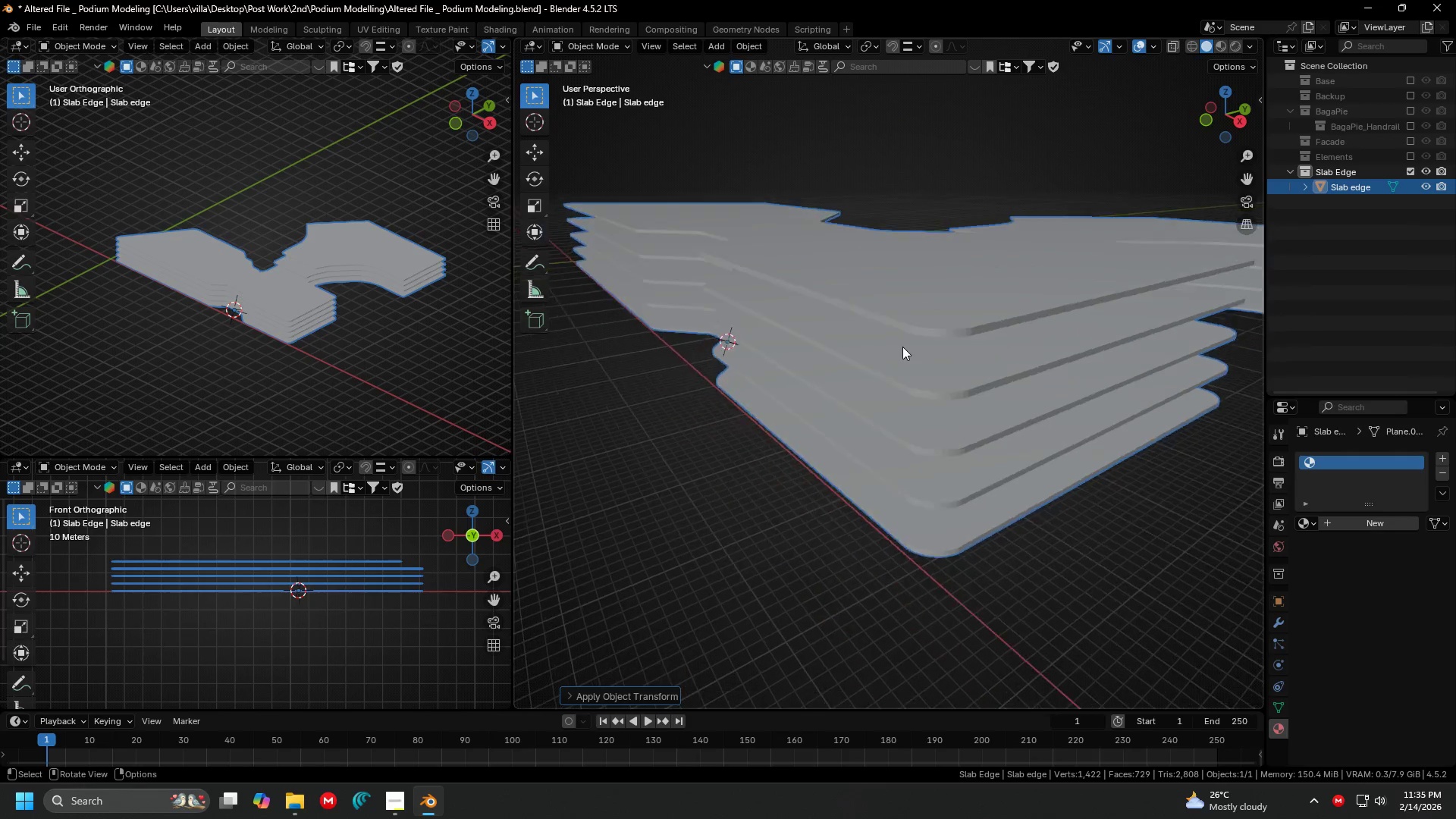 
key(Tab)
 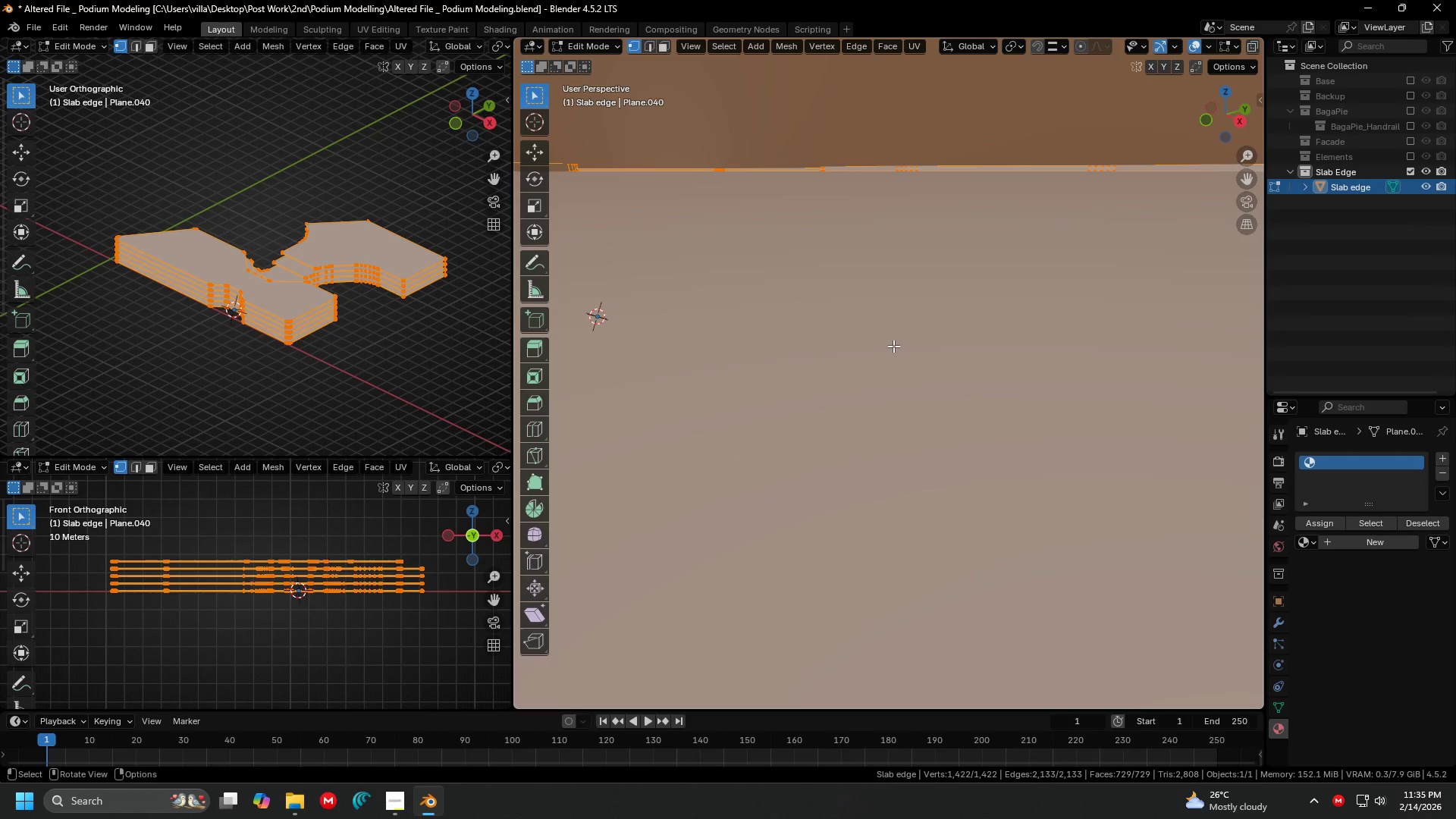 
hold_key(key=ShiftLeft, duration=0.41)
 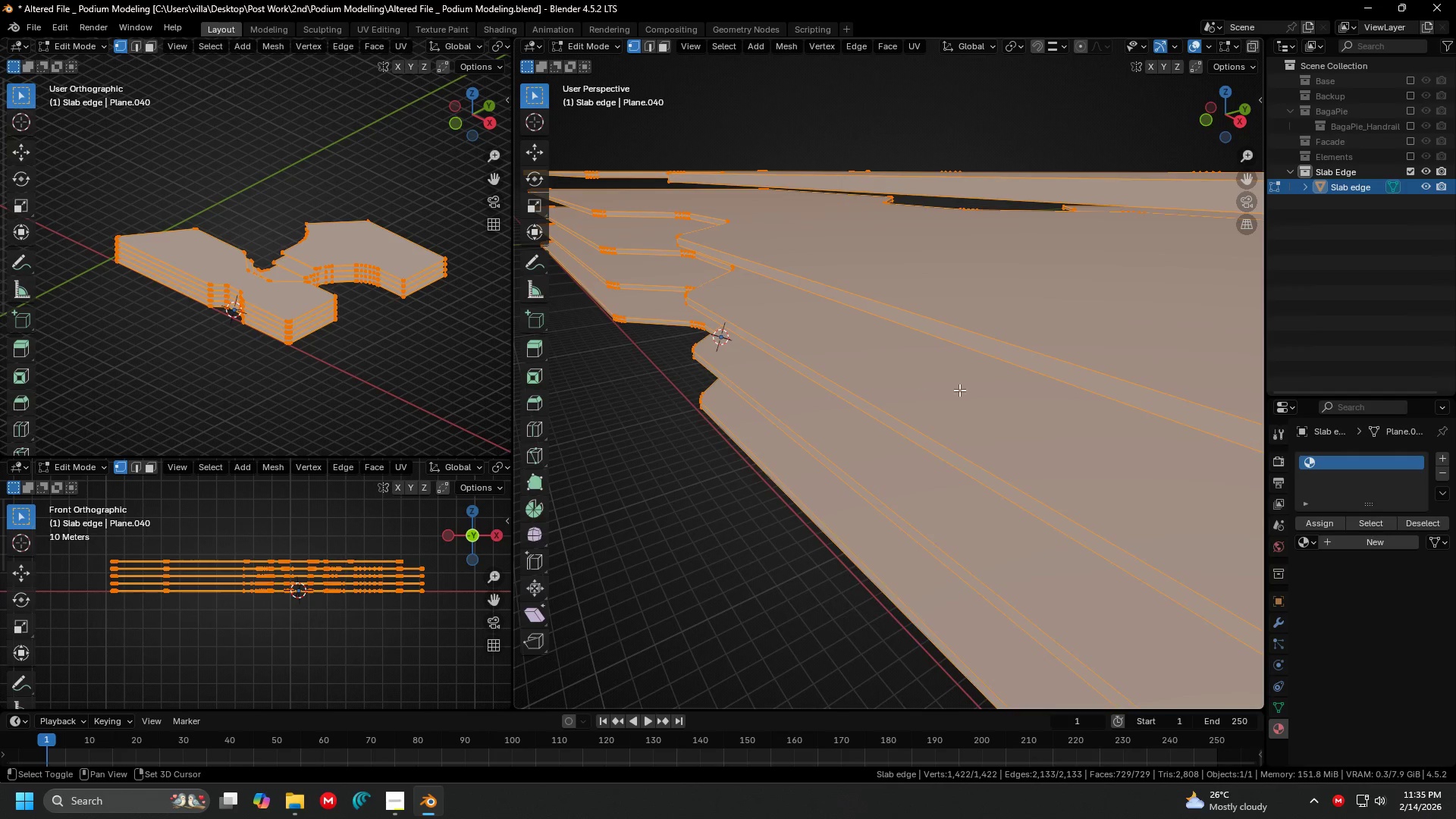 
scroll: coordinate [905, 344], scroll_direction: up, amount: 3.0
 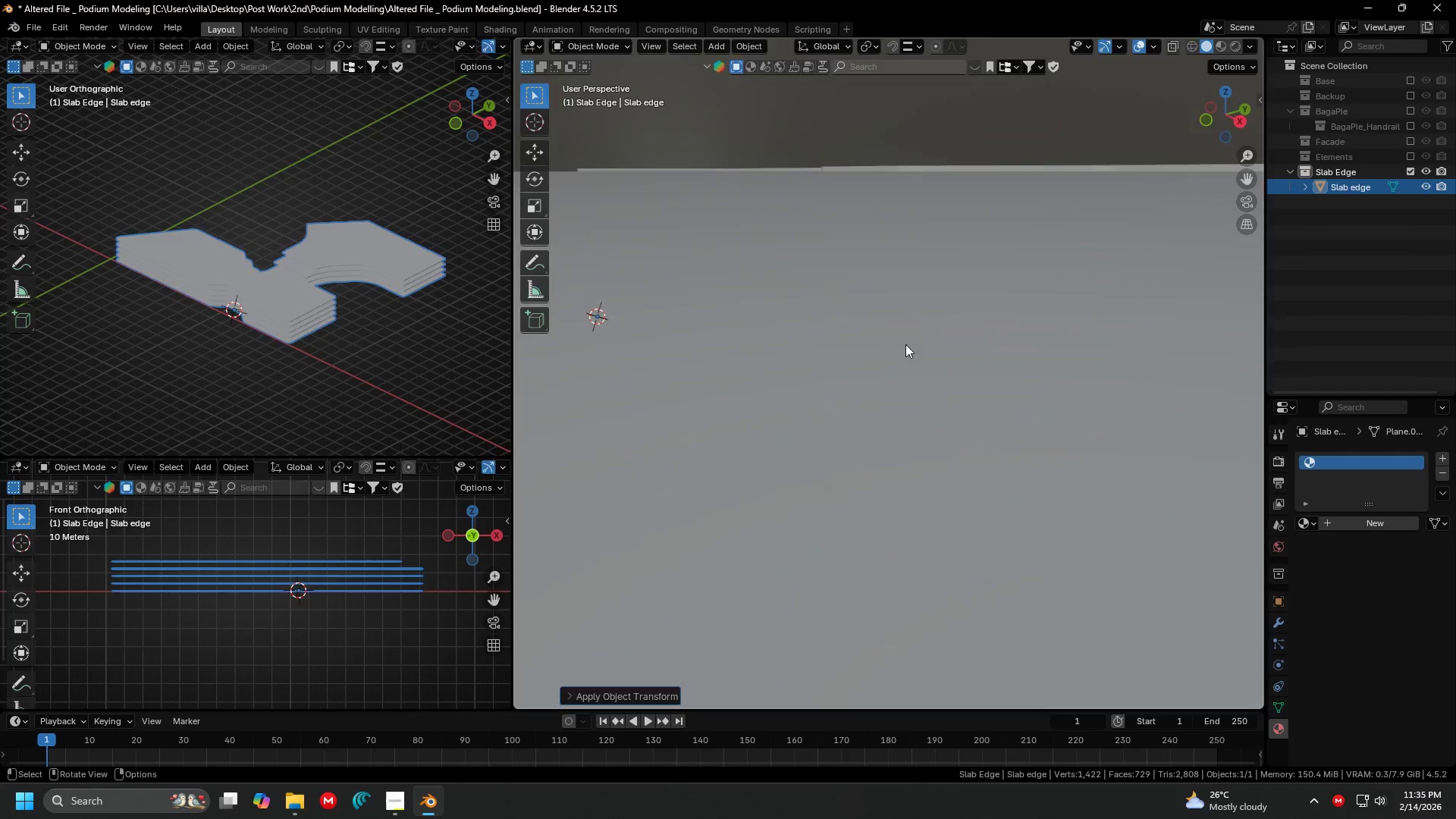 
hold_key(key=ShiftLeft, duration=0.64)
 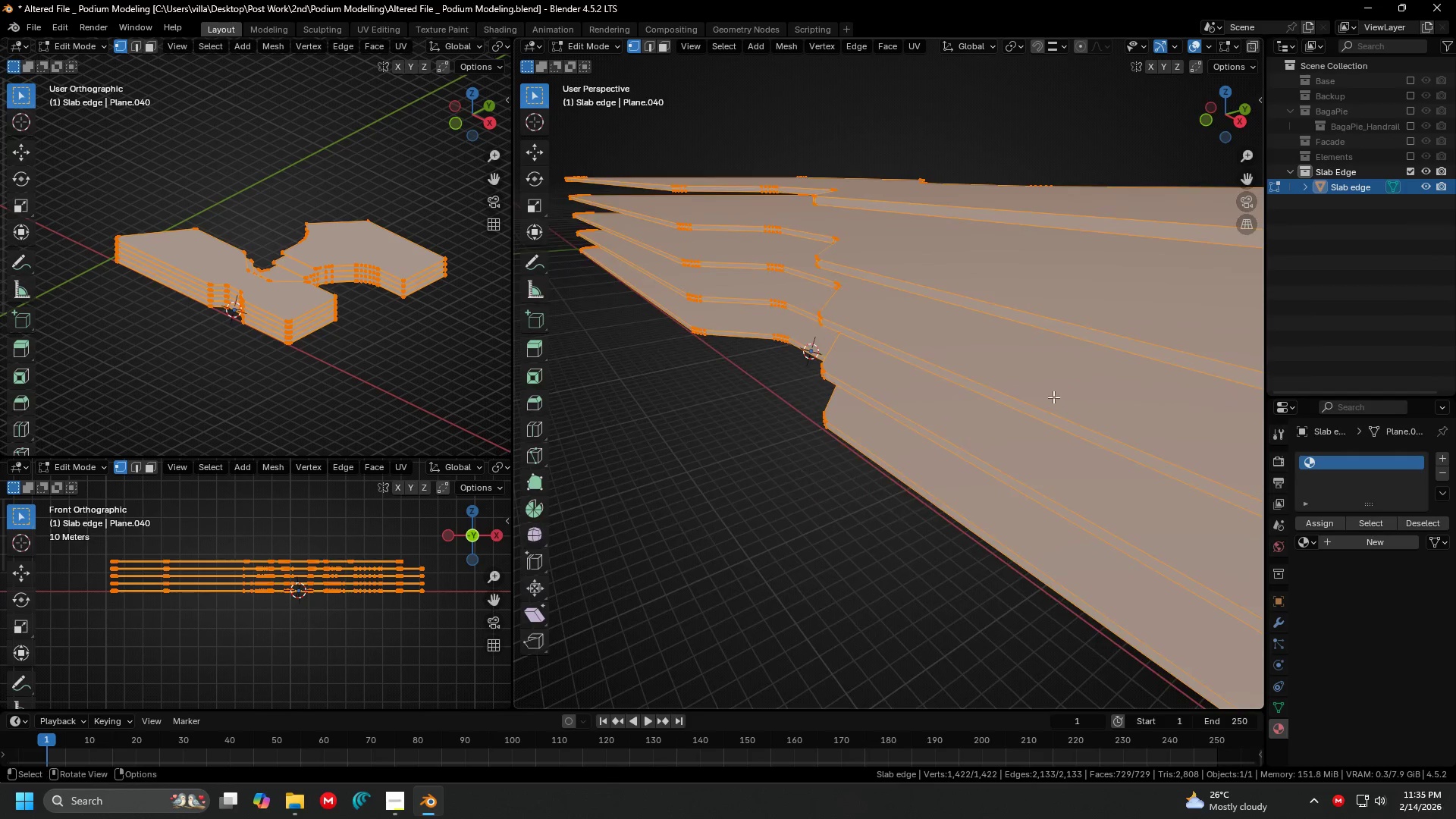 
scroll: coordinate [974, 359], scroll_direction: down, amount: 2.0
 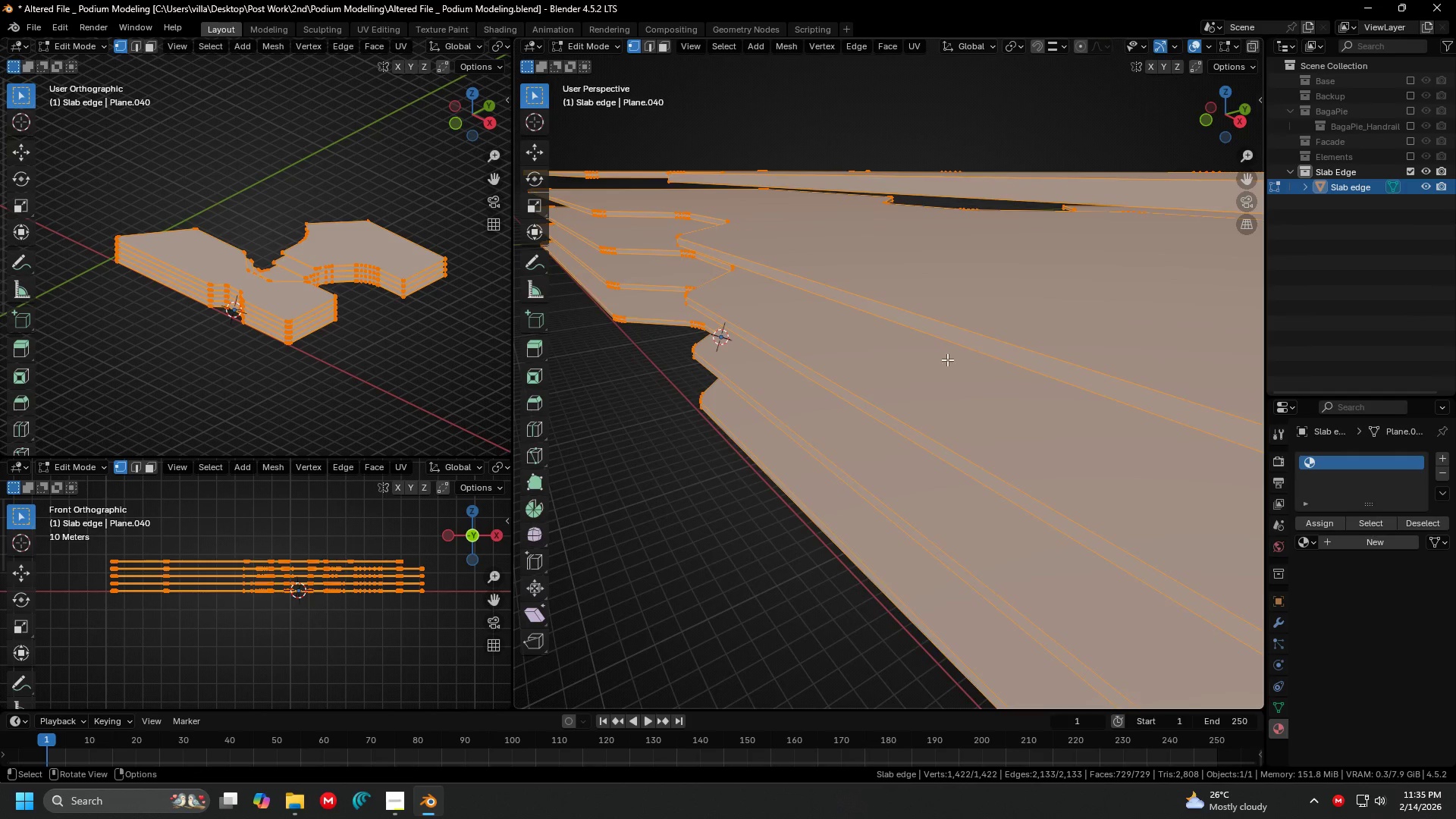 
hold_key(key=ShiftLeft, duration=0.44)
 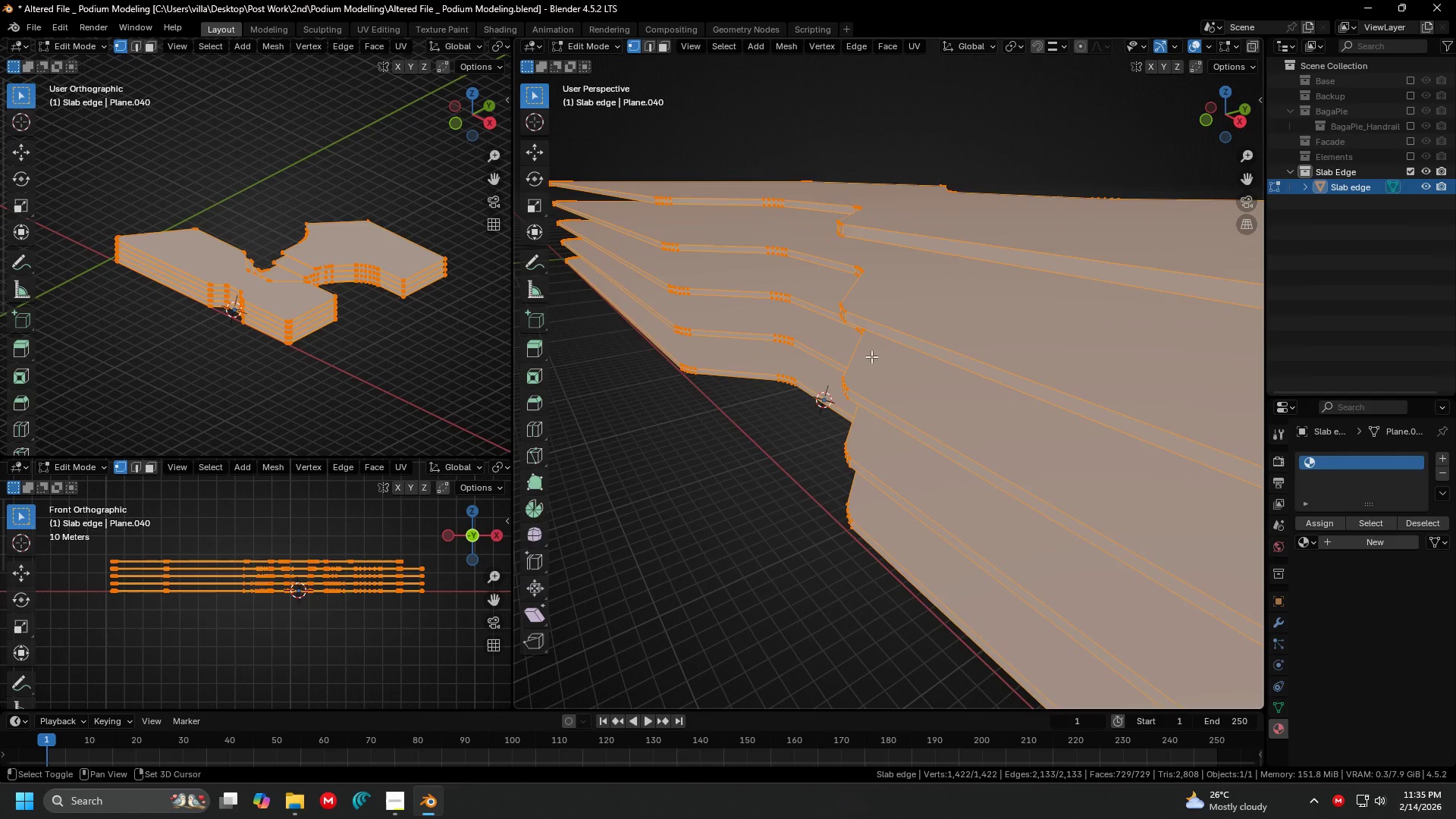 
scroll: coordinate [1025, 381], scroll_direction: up, amount: 1.0
 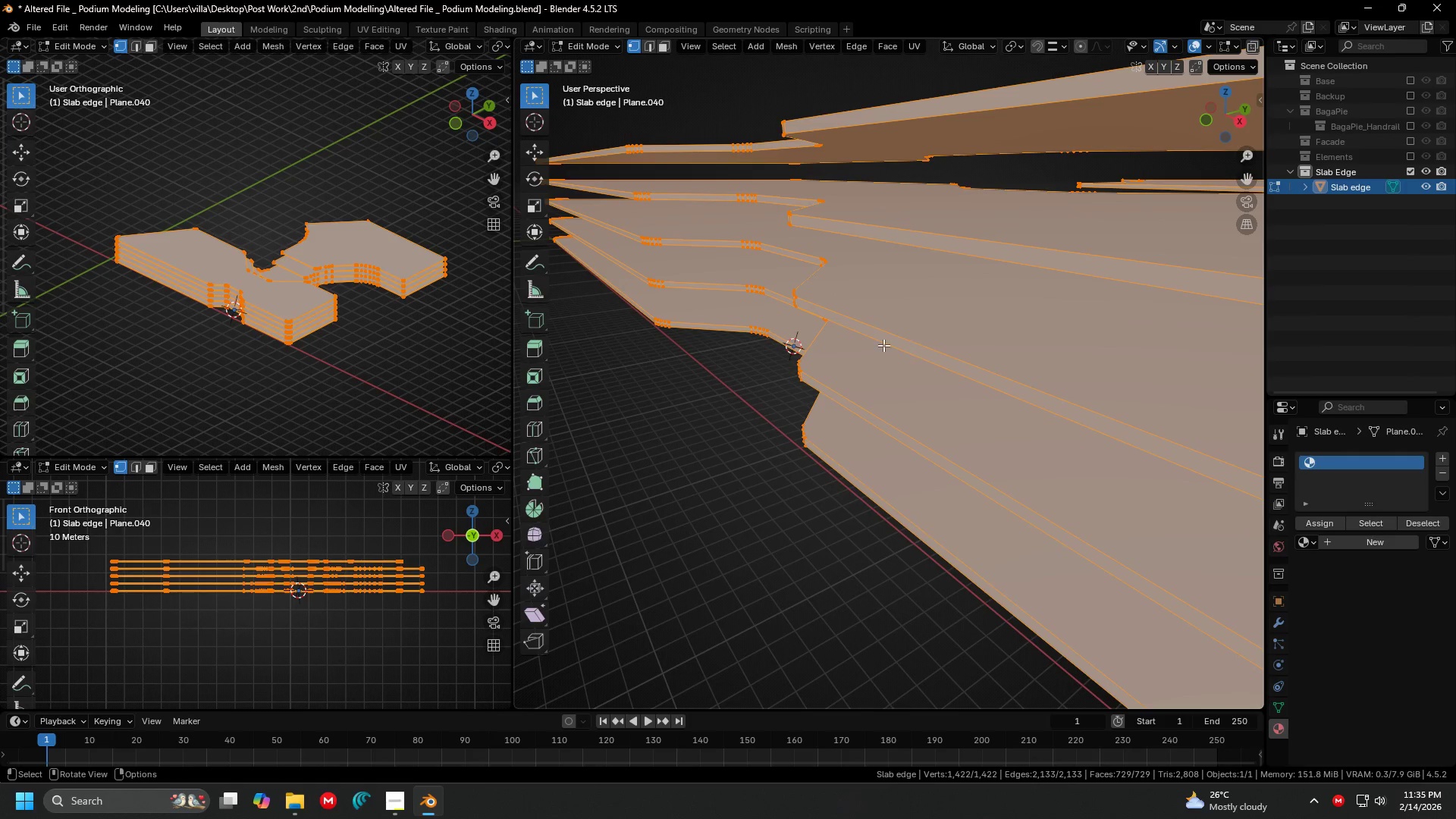 
hold_key(key=ShiftLeft, duration=0.67)
 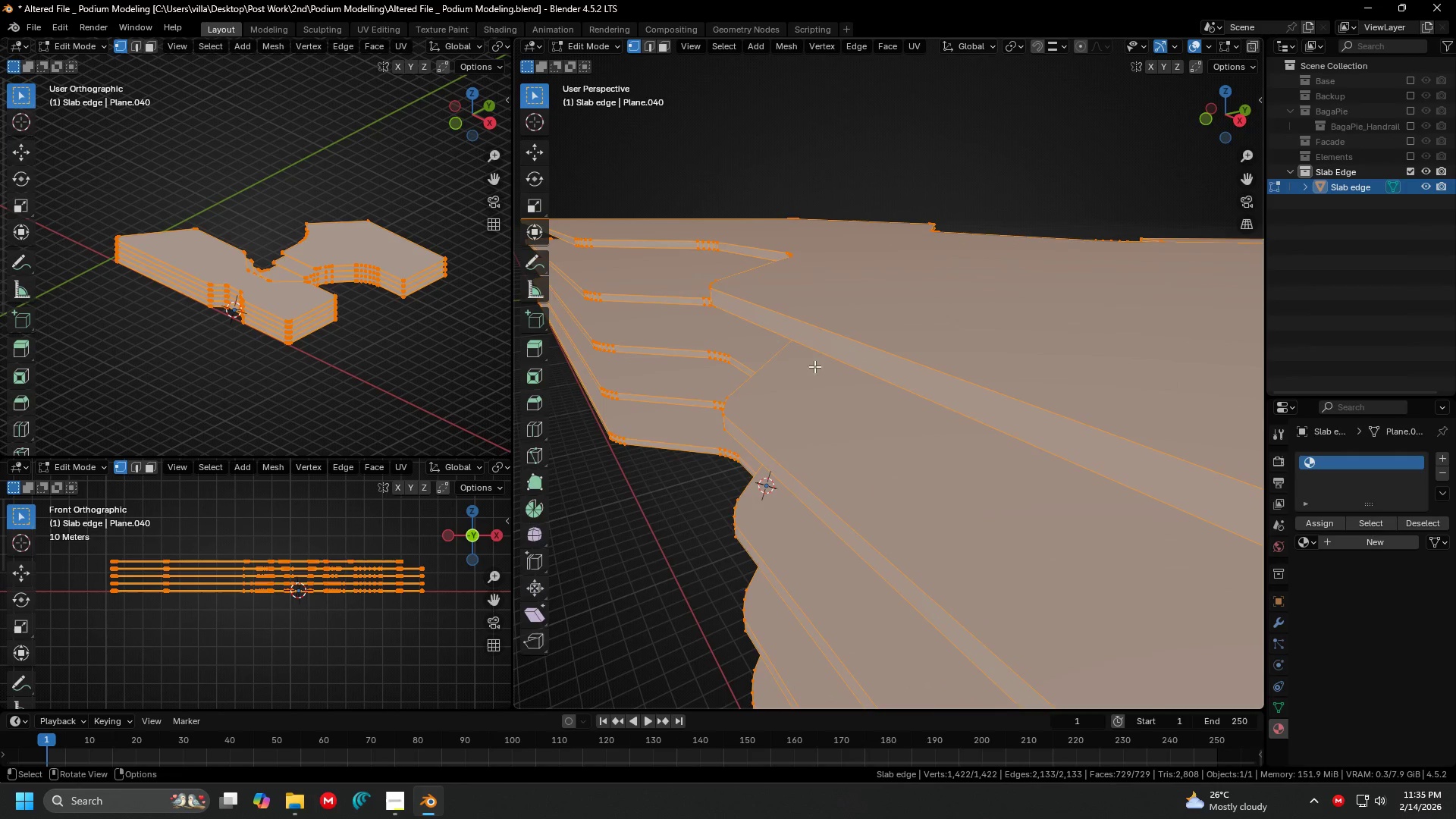 
scroll: coordinate [908, 395], scroll_direction: up, amount: 1.0
 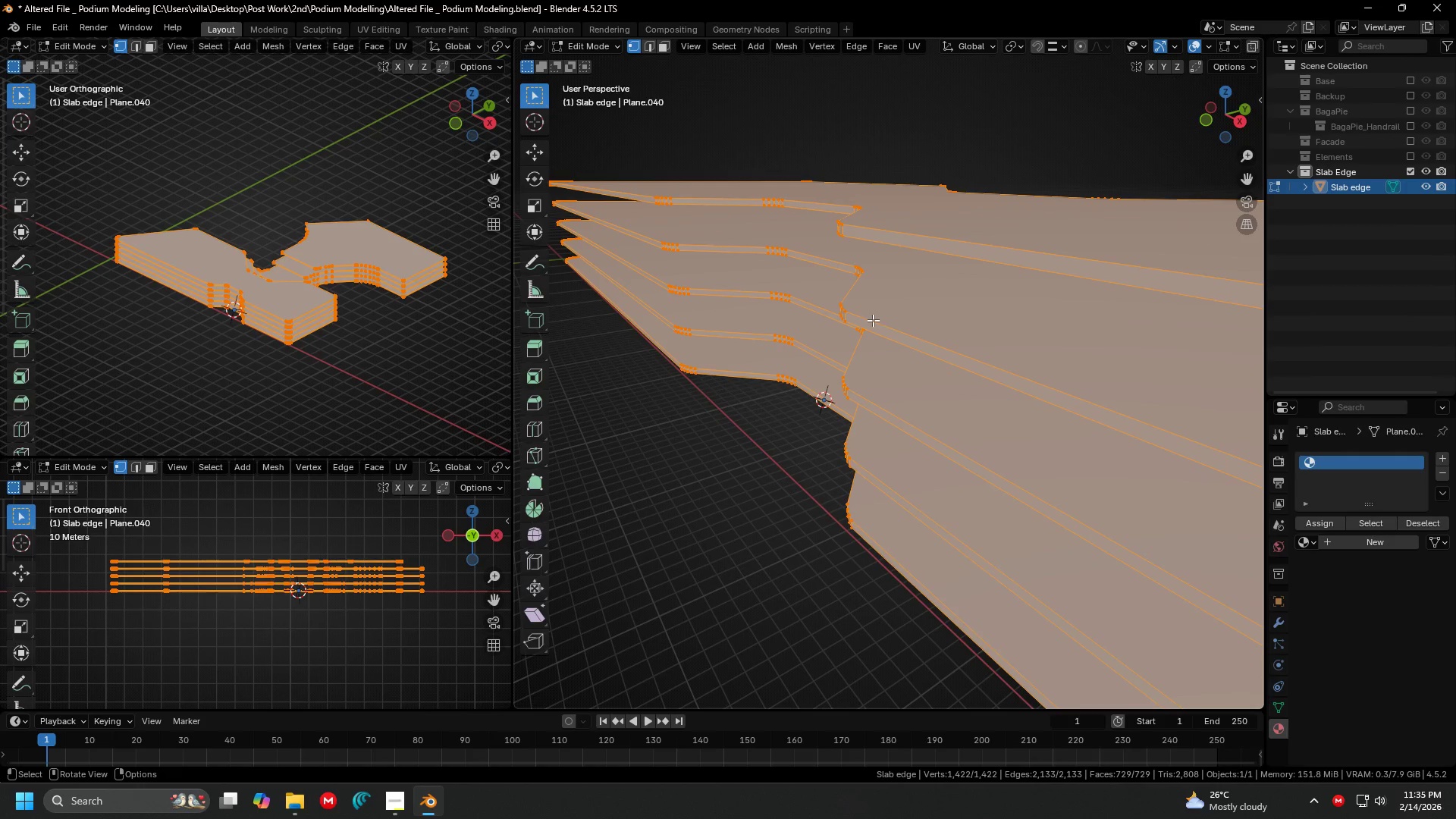 
hold_key(key=ShiftLeft, duration=0.92)
scroll: coordinate [838, 431], scroll_direction: up, amount: 1.0
 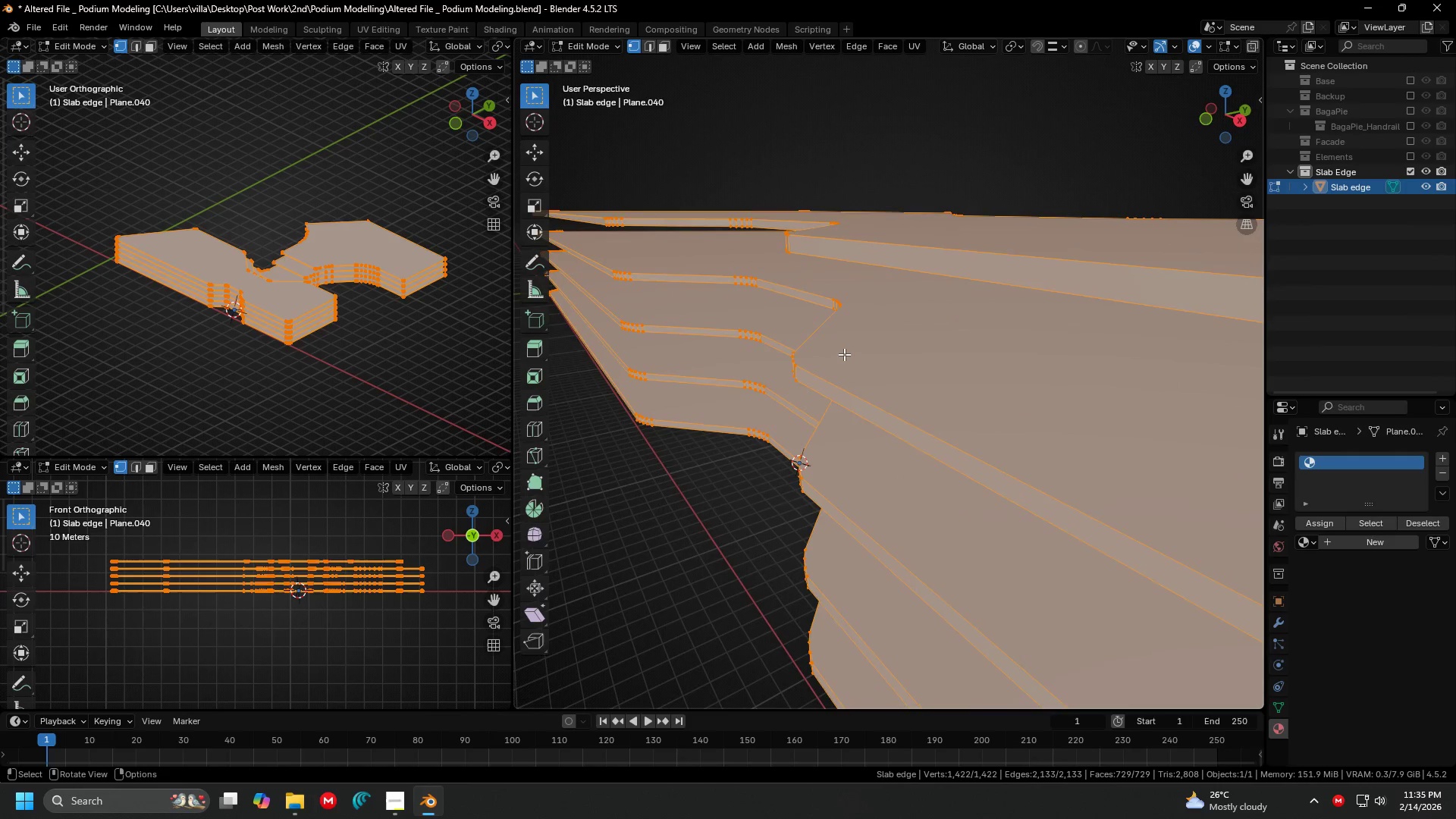 
key(Control+B)
 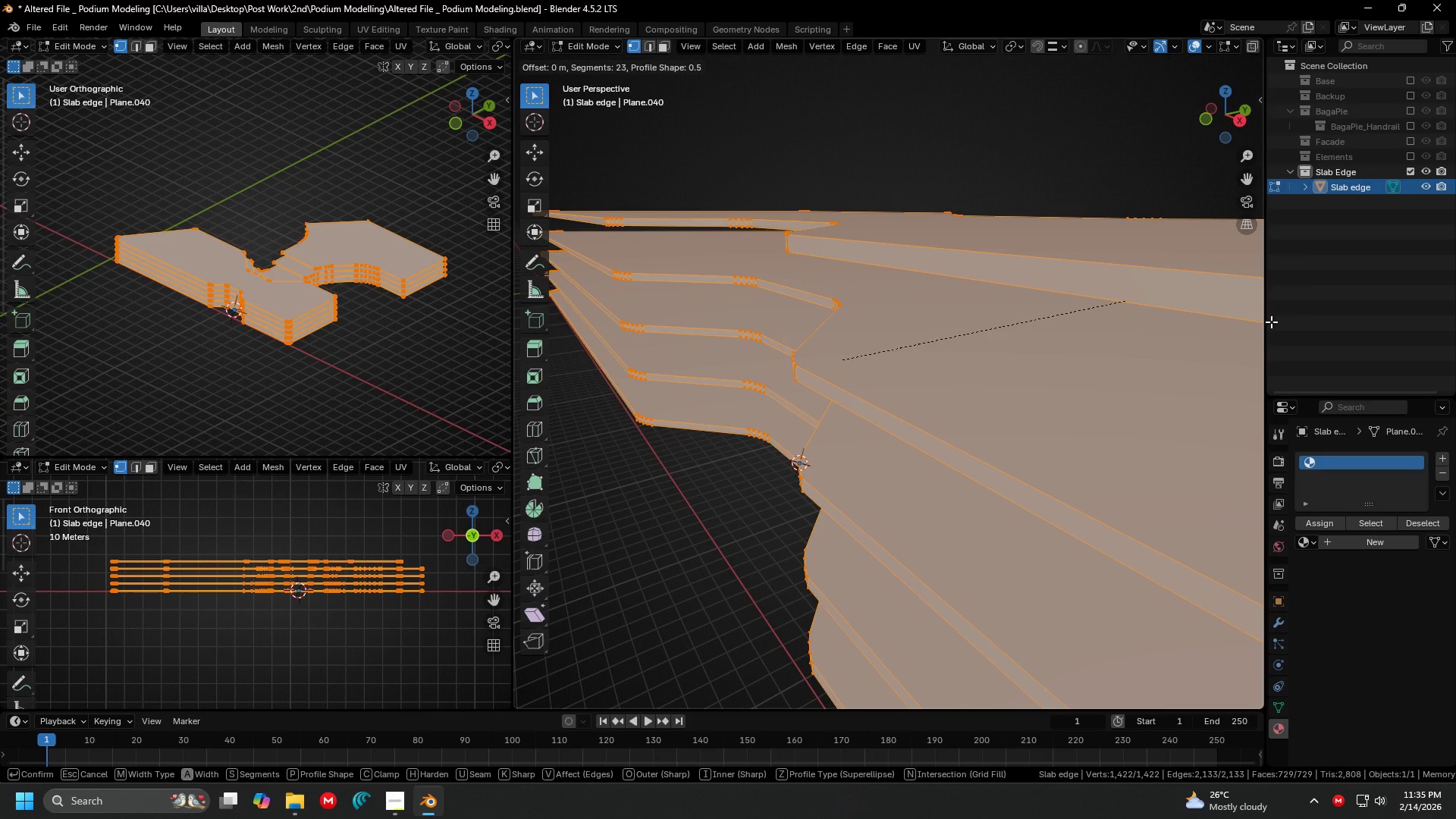 
key(Escape)
 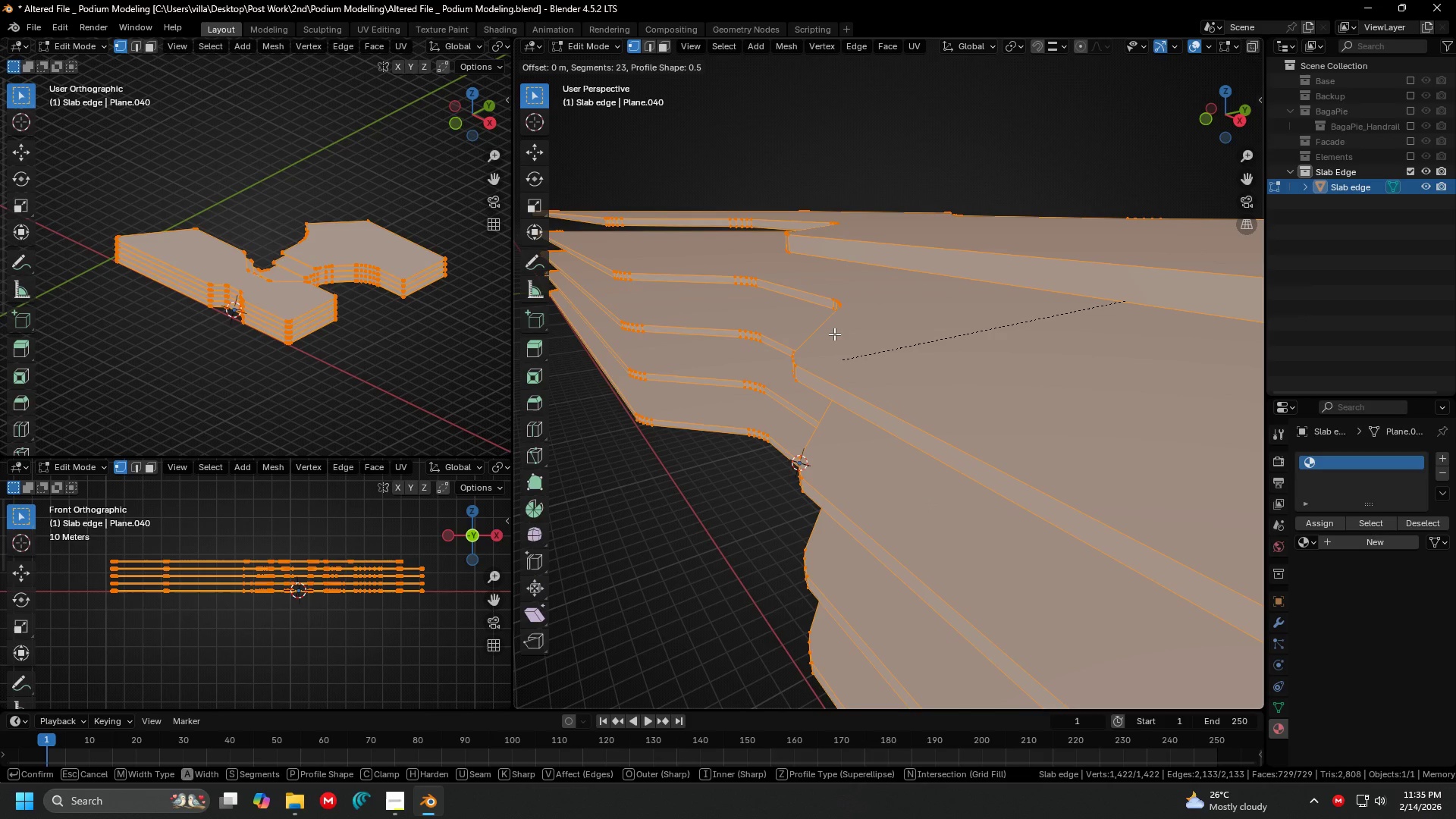 
scroll: coordinate [834, 334], scroll_direction: down, amount: 6.0
 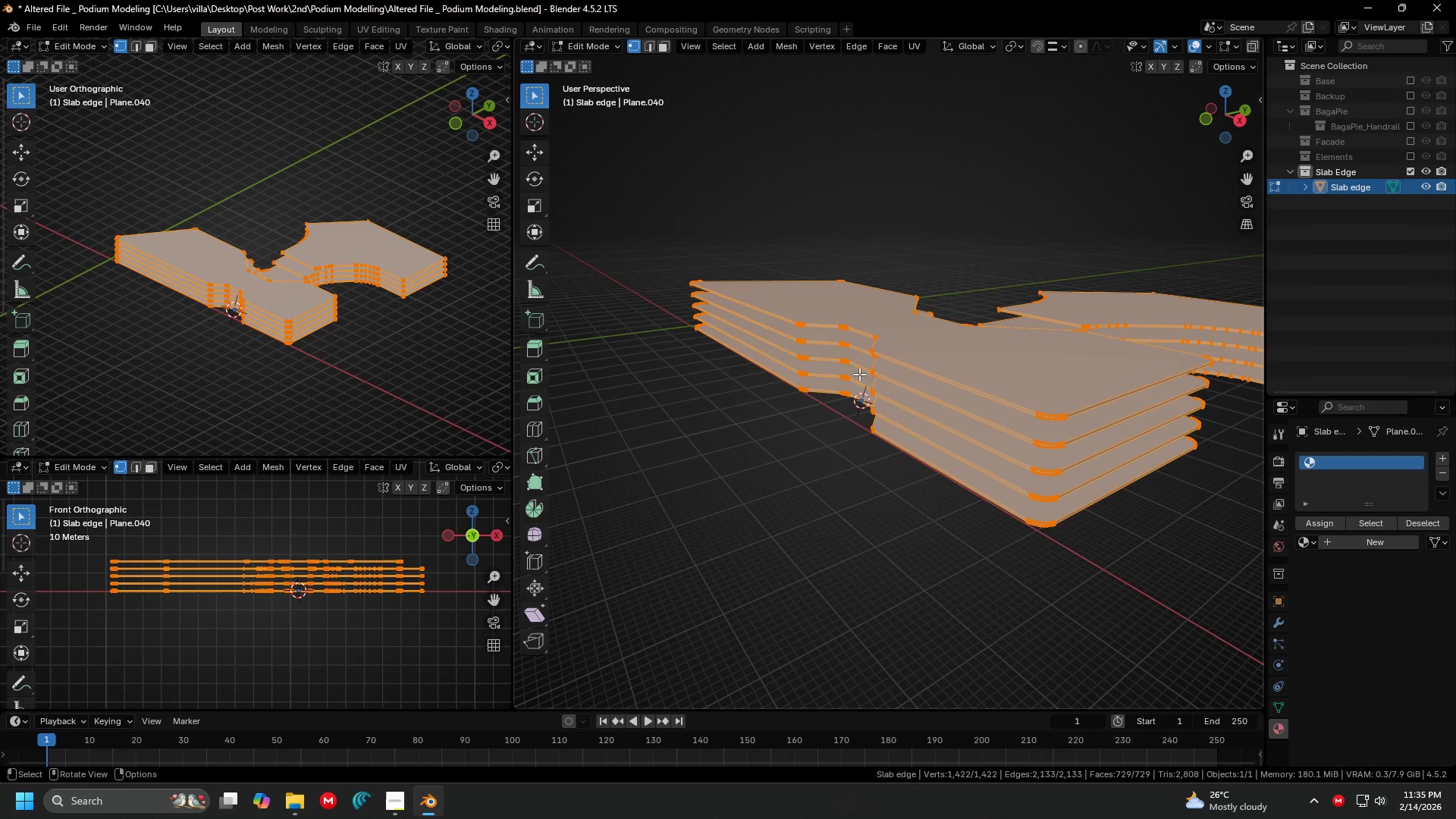 
key(Control+ControlLeft)
 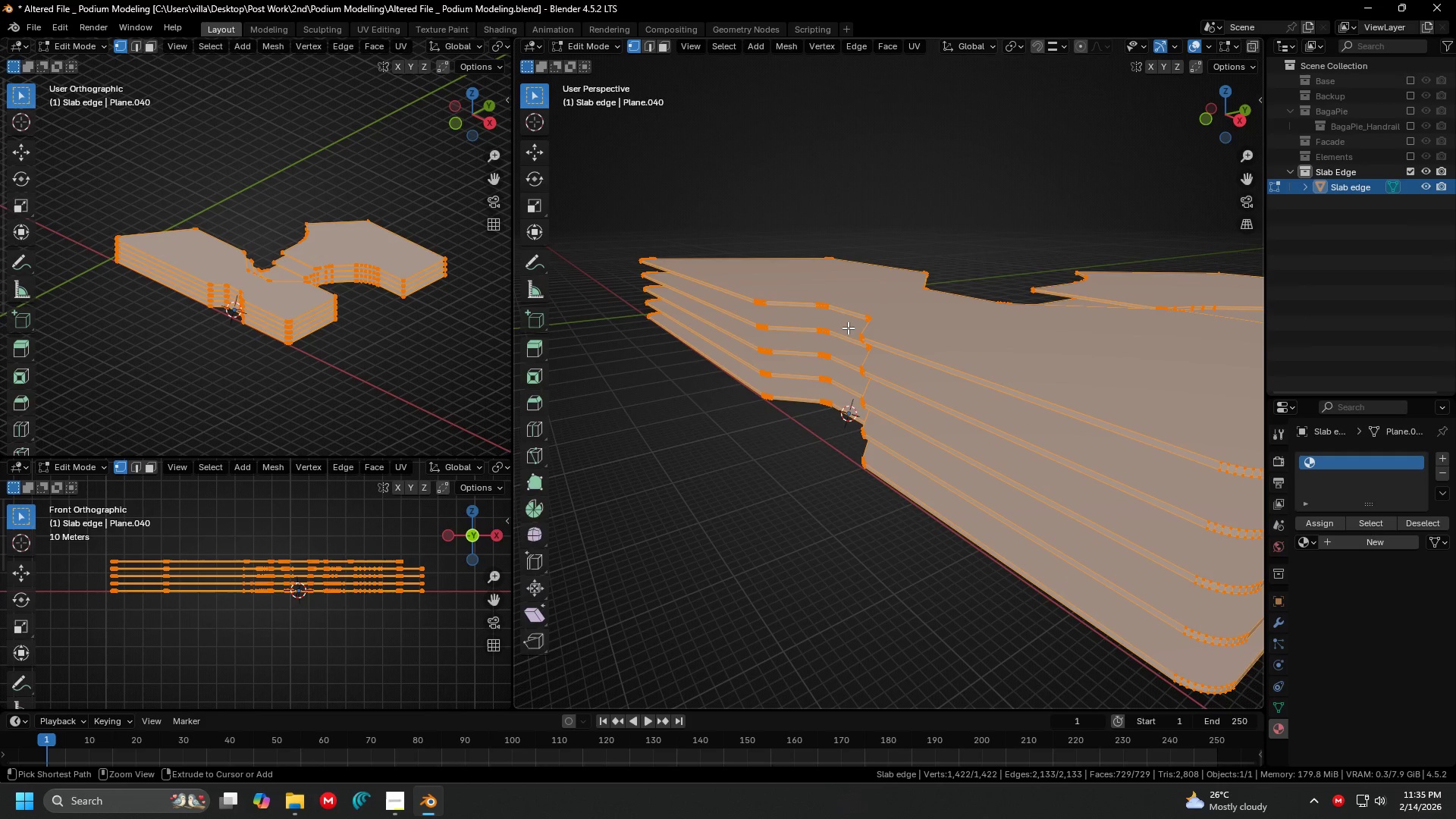 
key(Control+S)
 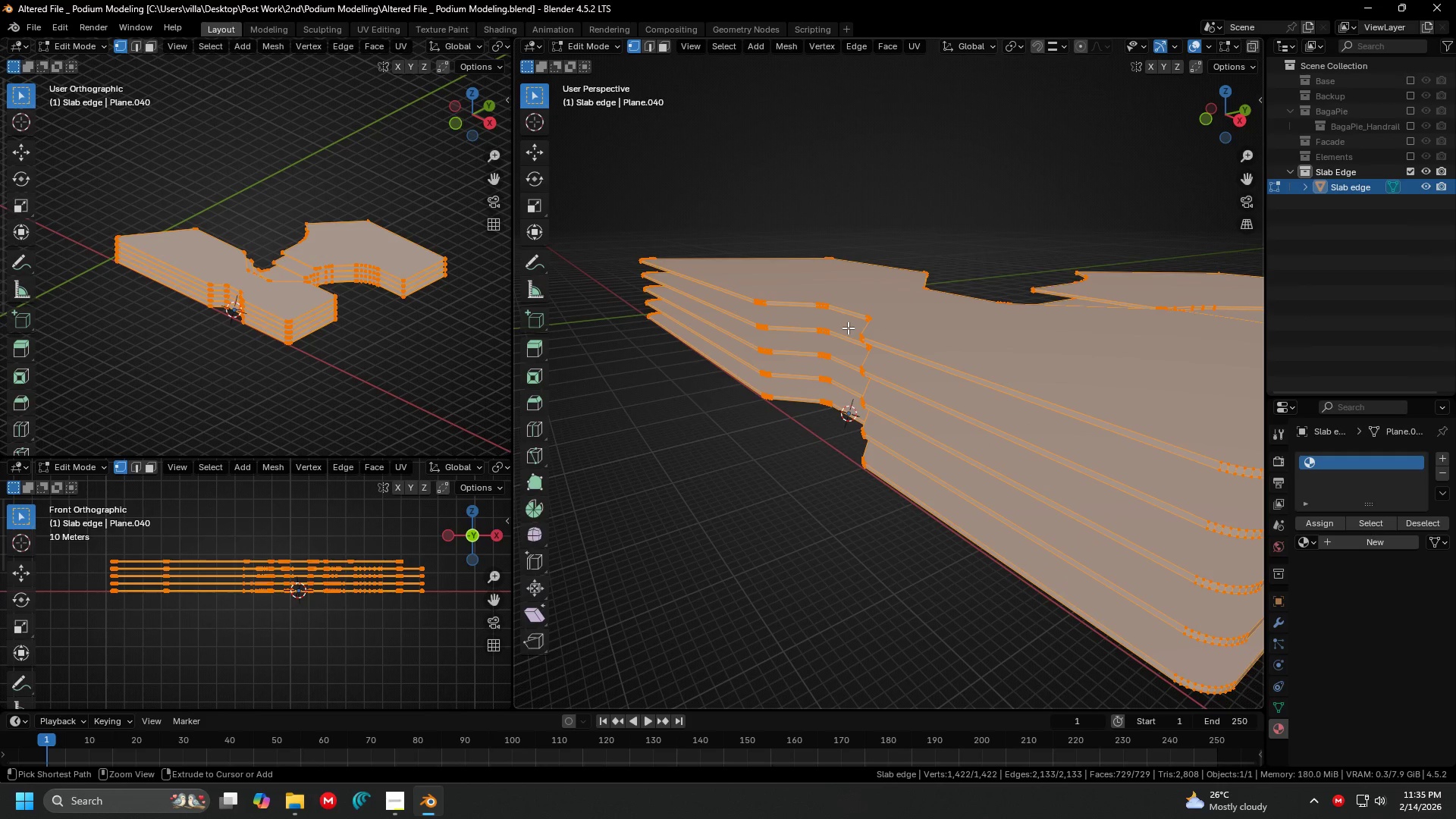 
scroll: coordinate [843, 326], scroll_direction: up, amount: 2.0
 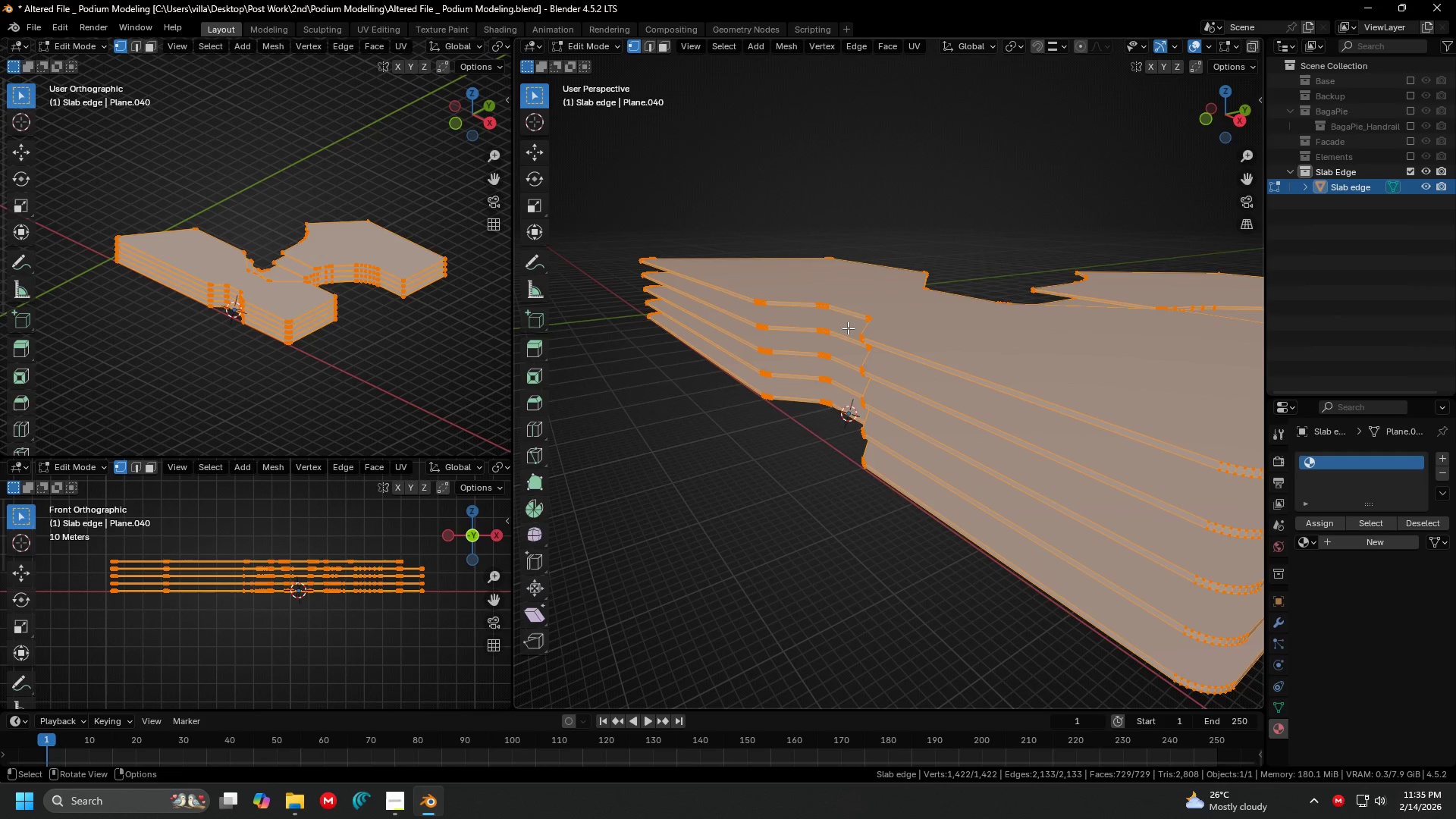 
key(Control+A)
 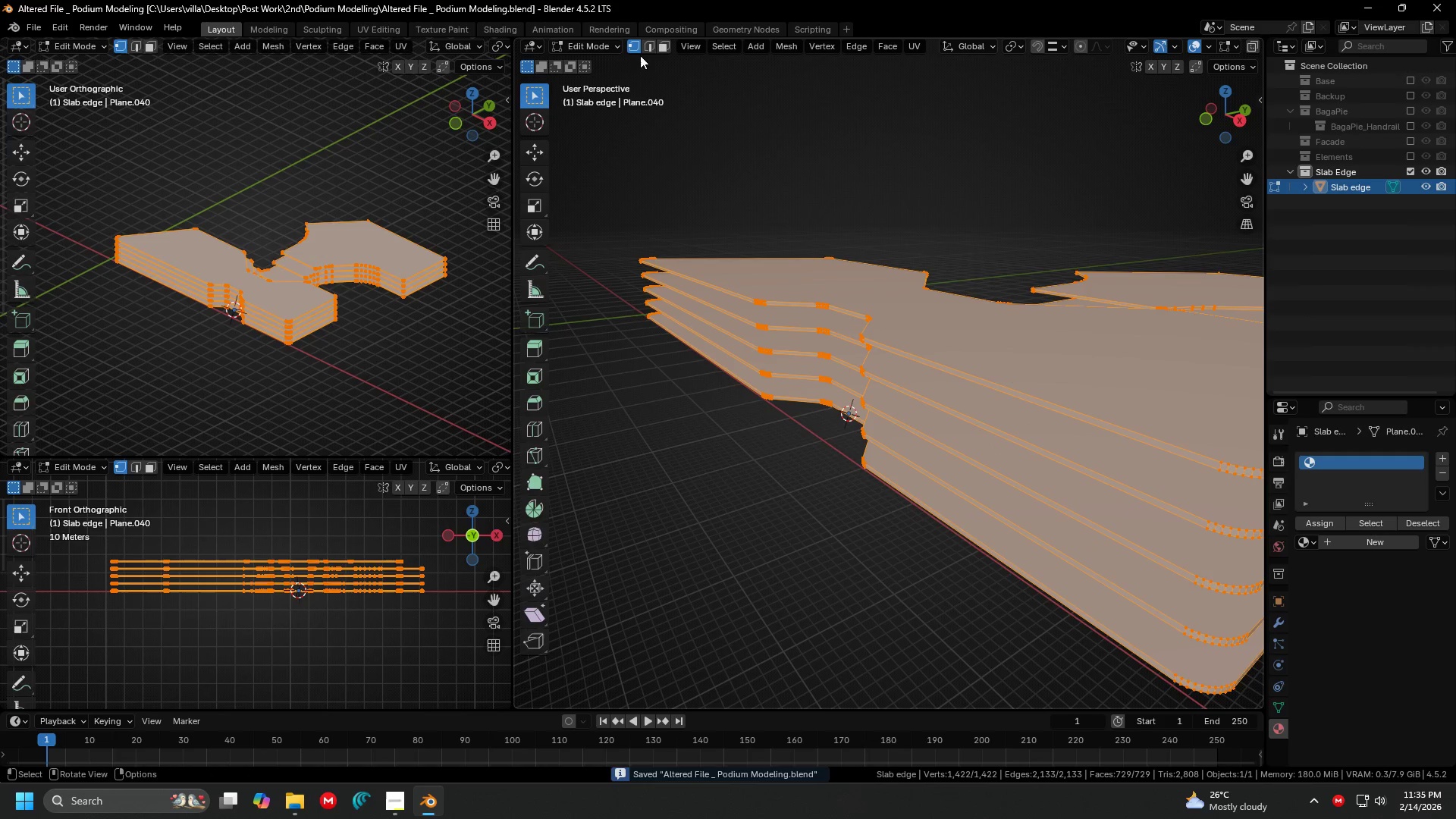 
left_click([645, 48])
 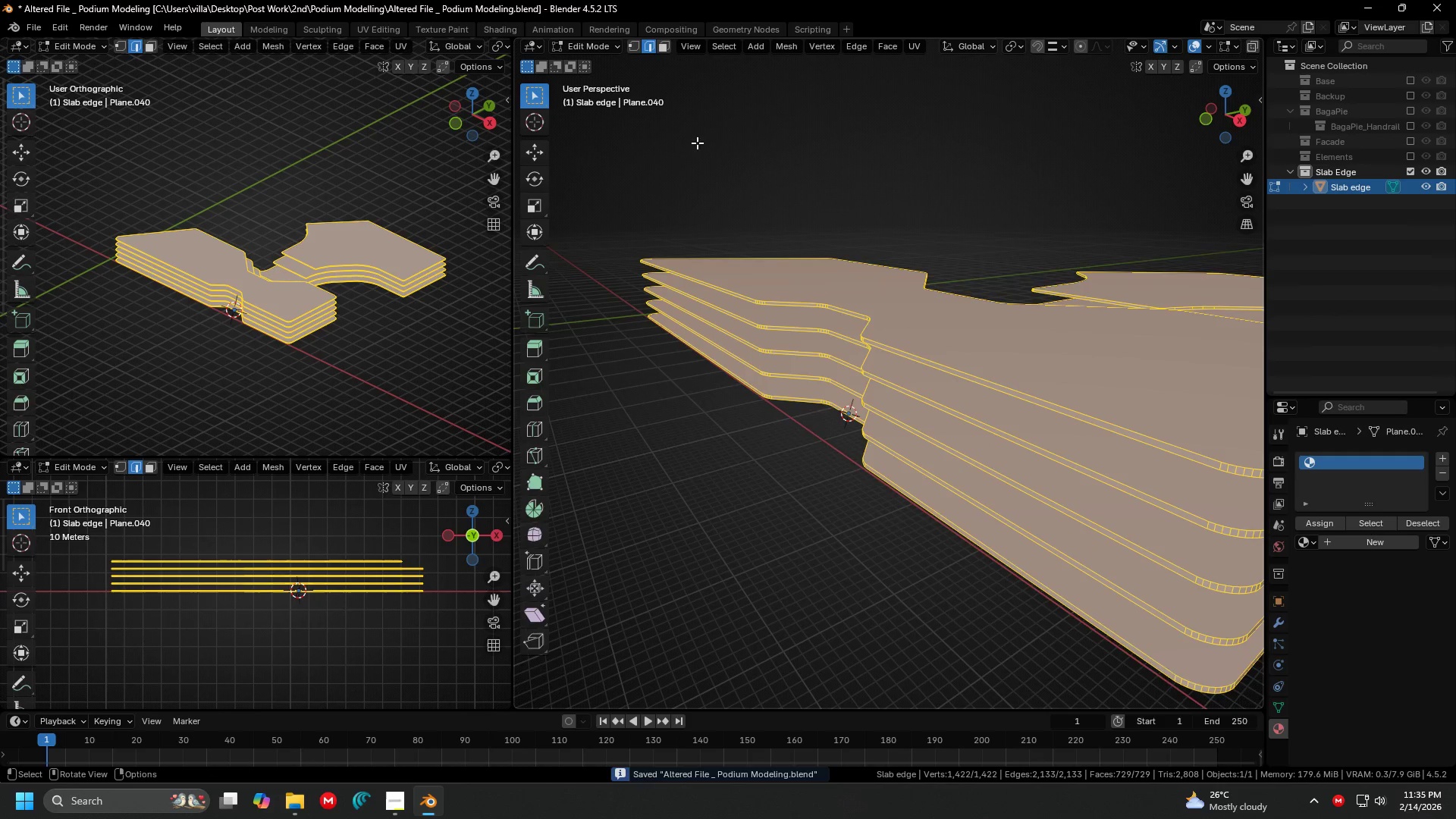 
scroll: coordinate [764, 229], scroll_direction: up, amount: 1.0
 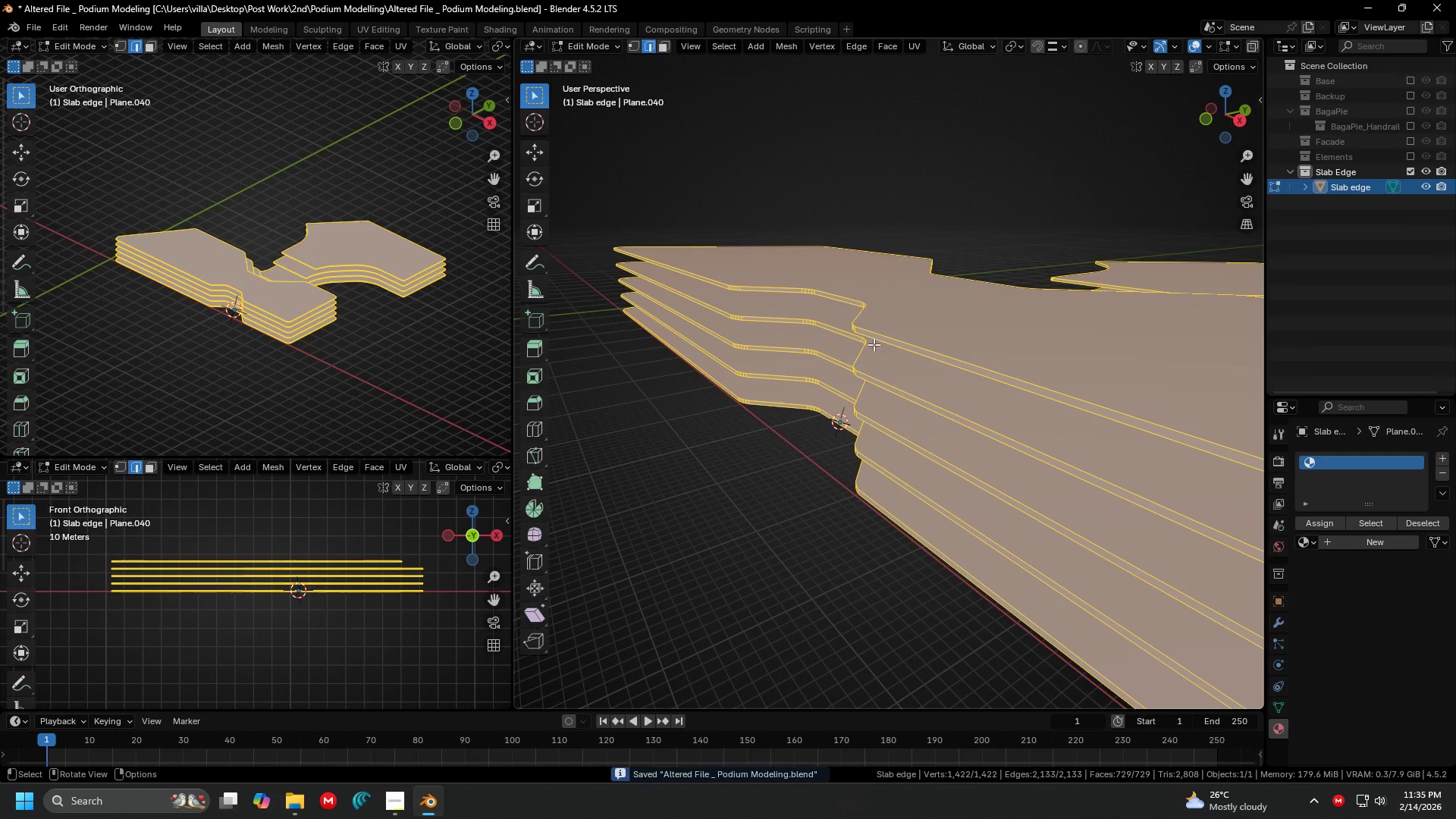 
hold_key(key=AltLeft, duration=0.7)
left_click([883, 348])
 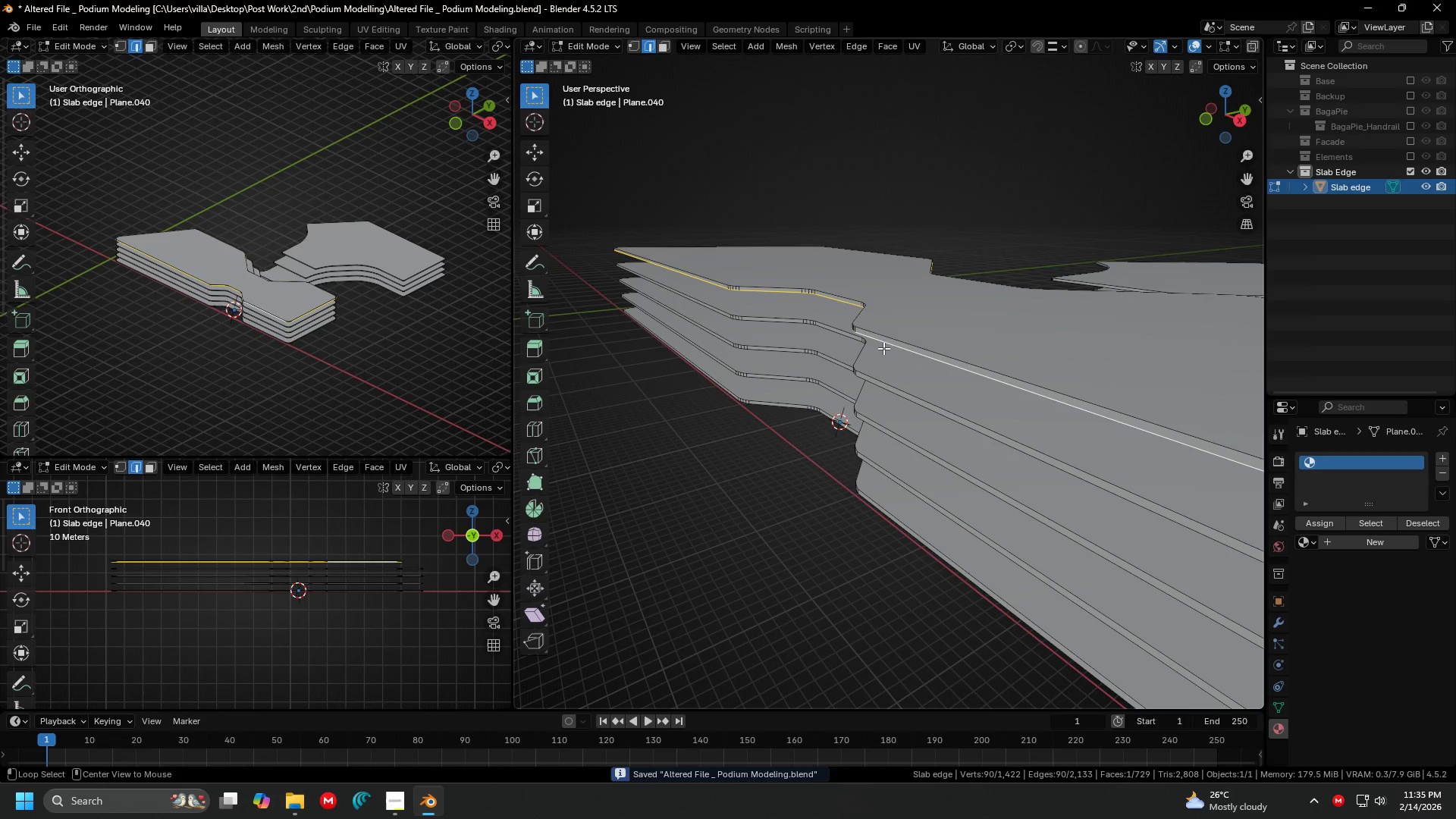 
hold_key(key=AltLeft, duration=1.75)
 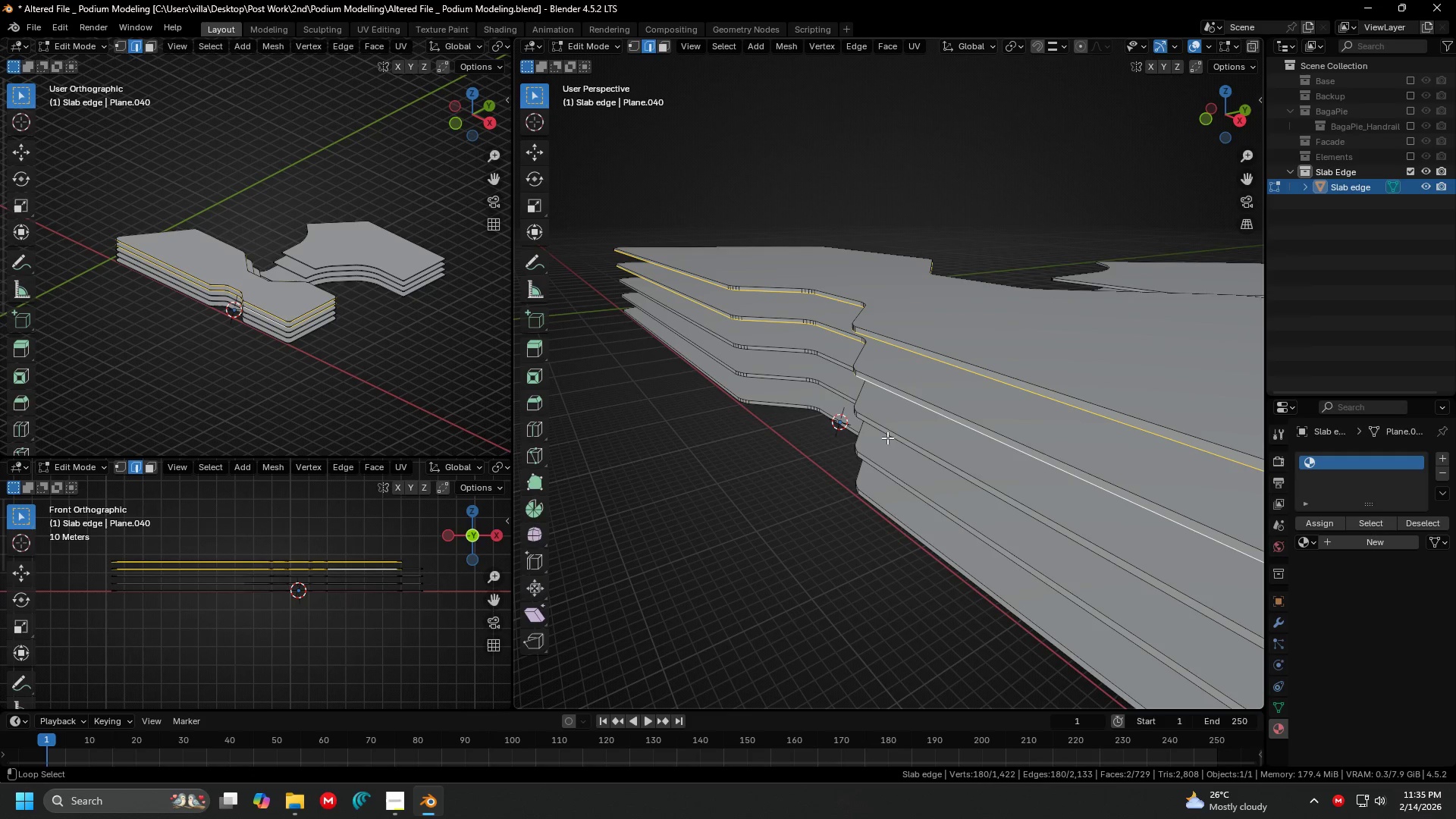 
key(Shift+ShiftLeft)
 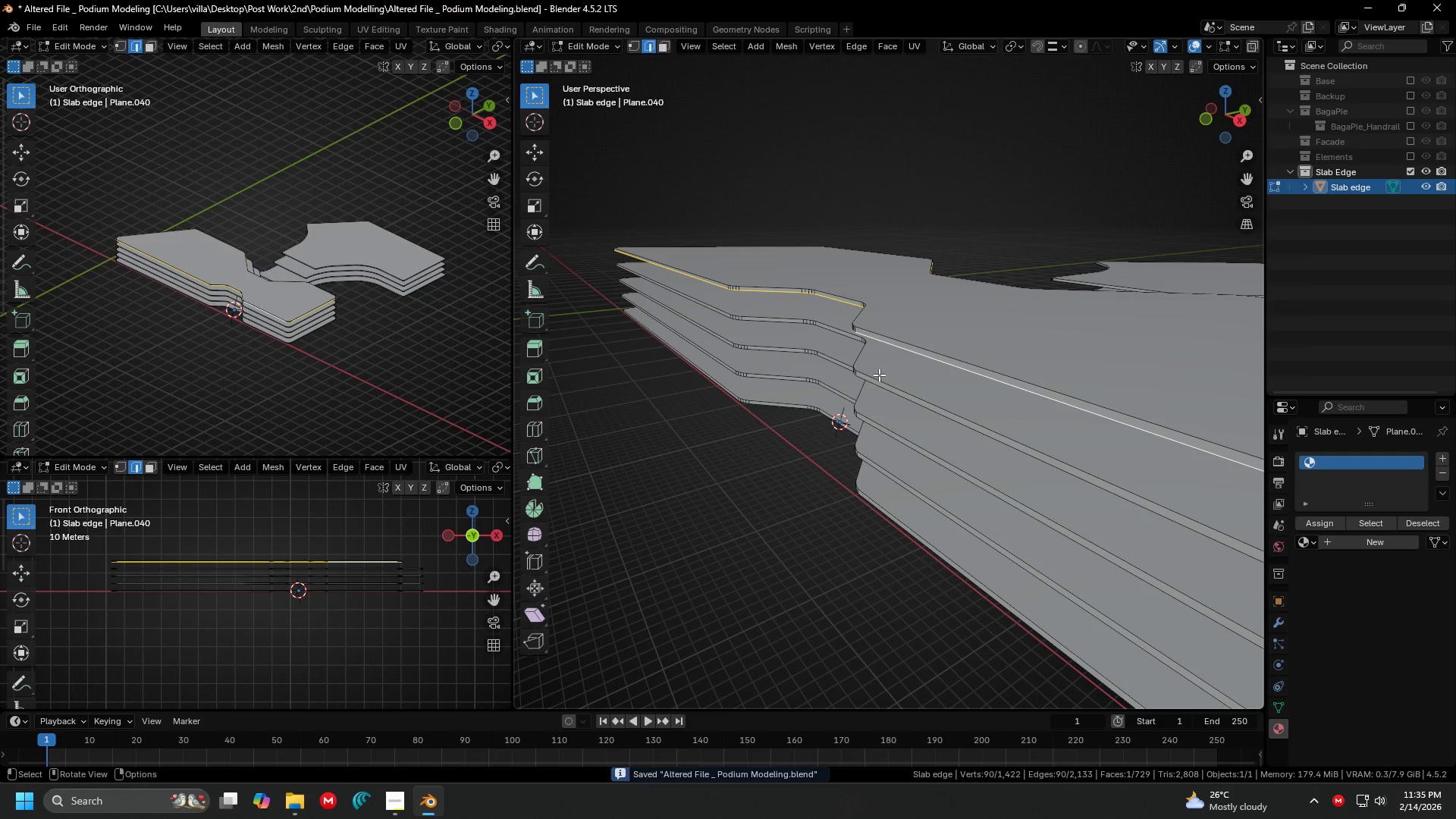 
key(Control+ControlLeft)
 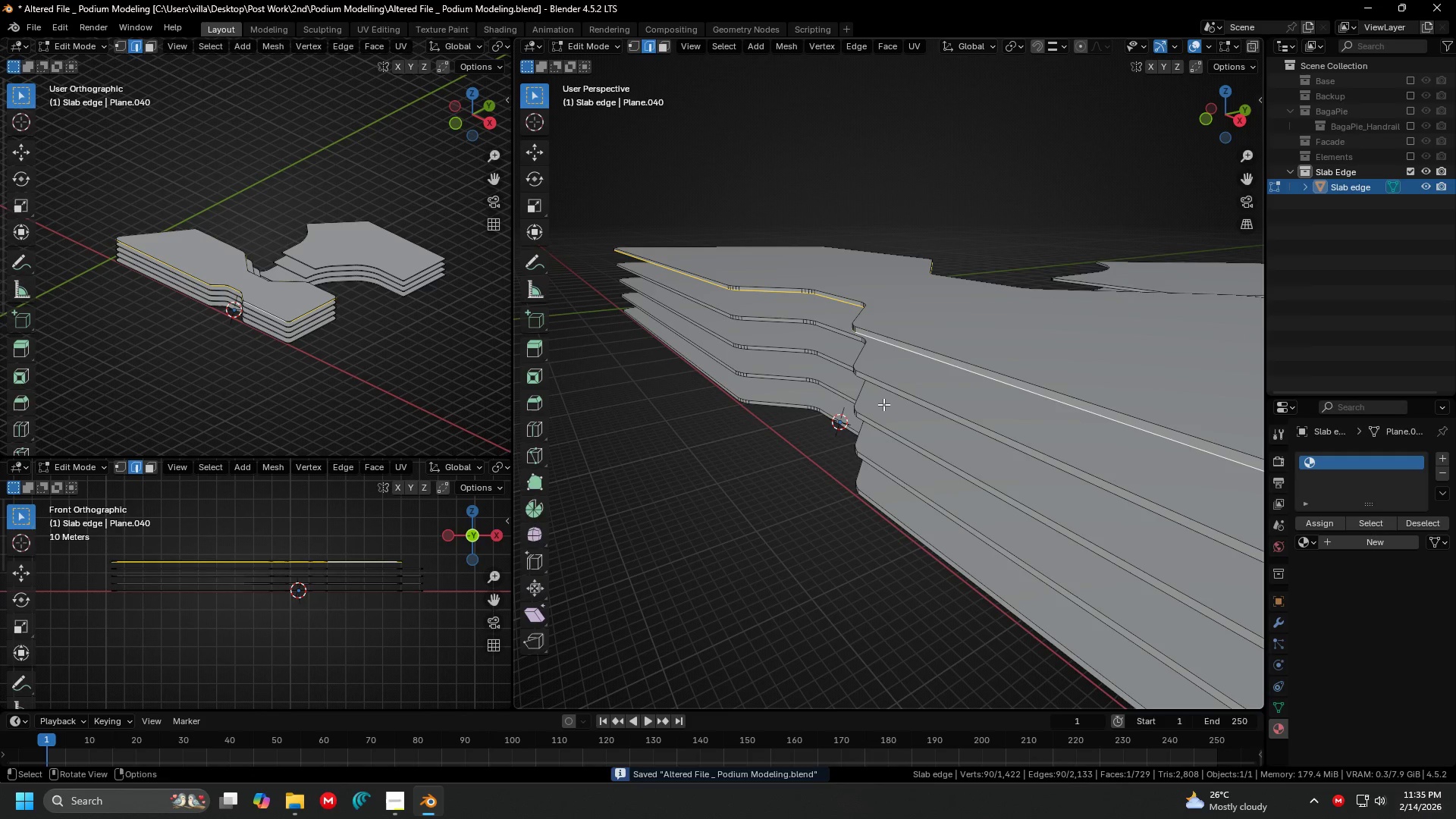 
hold_key(key=ShiftLeft, duration=3.12)
hold_key(key=AltLeft, duration=1.5)
left_click([887, 395])
 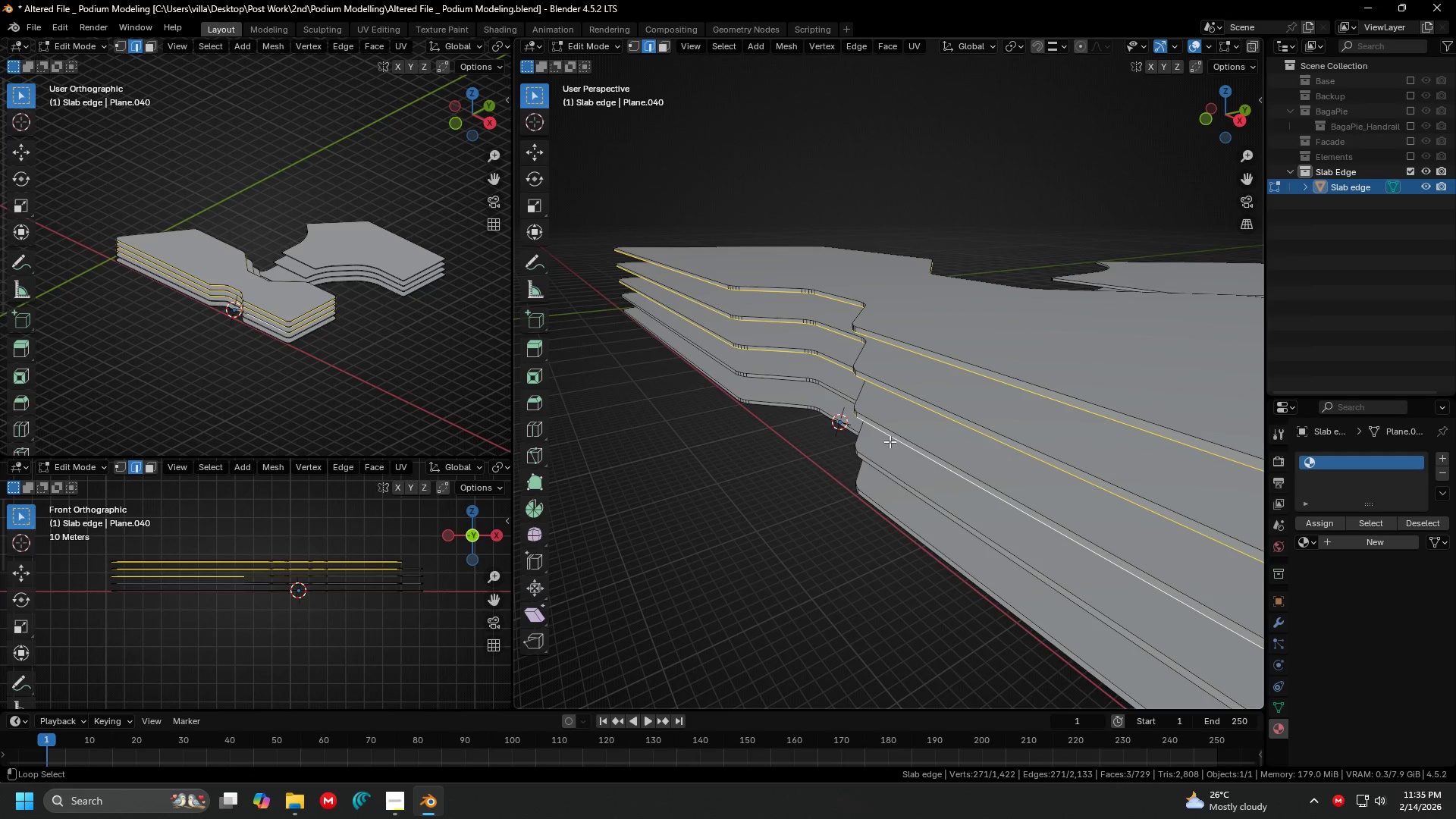 
hold_key(key=AltLeft, duration=1.48)
left_click([883, 479])
 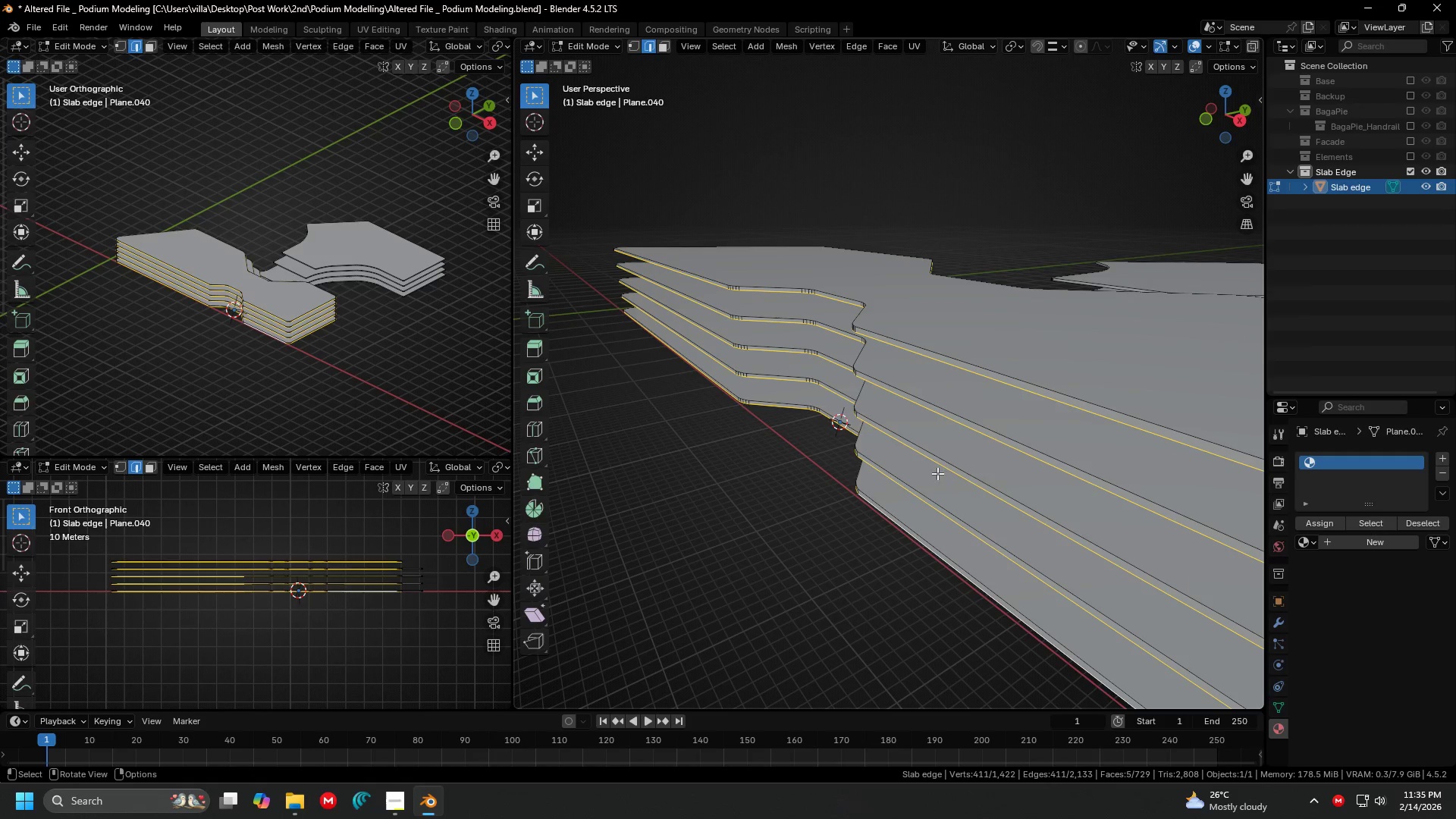 
hold_key(key=ShiftLeft, duration=0.38)
scroll: coordinate [1018, 381], scroll_direction: down, amount: 1.0
 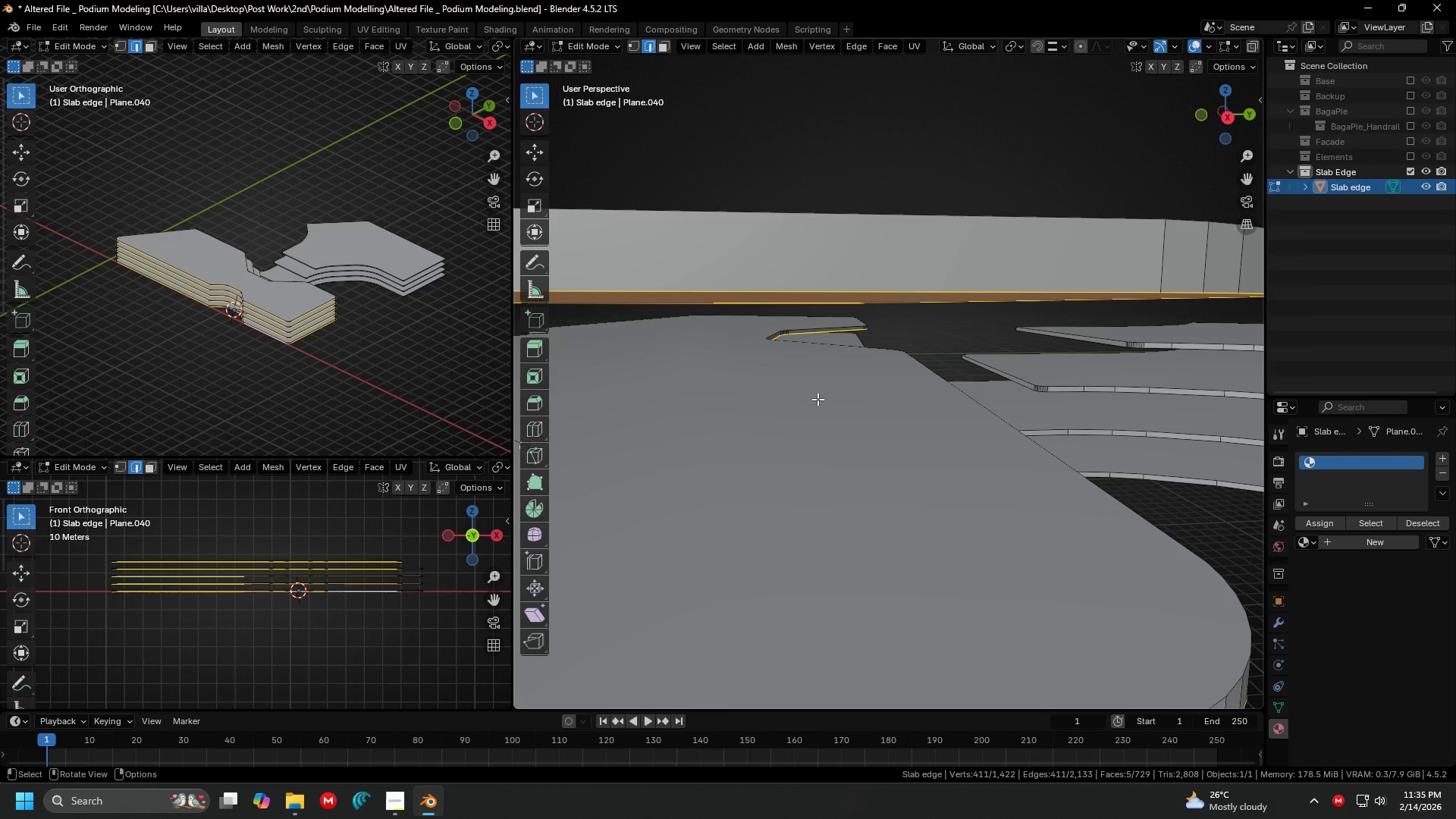 
scroll: coordinate [796, 397], scroll_direction: up, amount: 1.0
 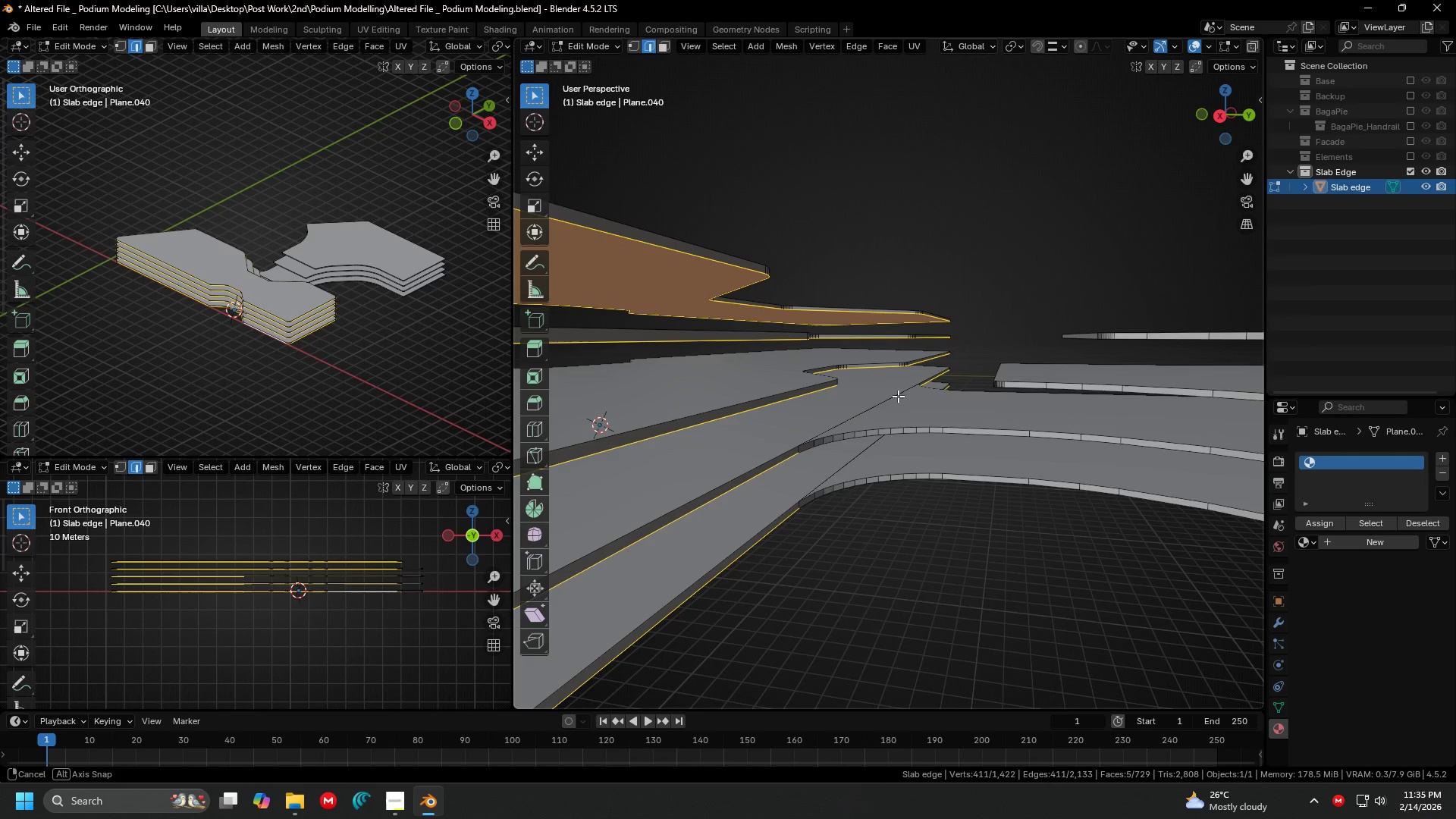 
hold_key(key=ShiftLeft, duration=2.67)
hold_key(key=AltLeft, duration=1.53)
left_click([919, 490])
 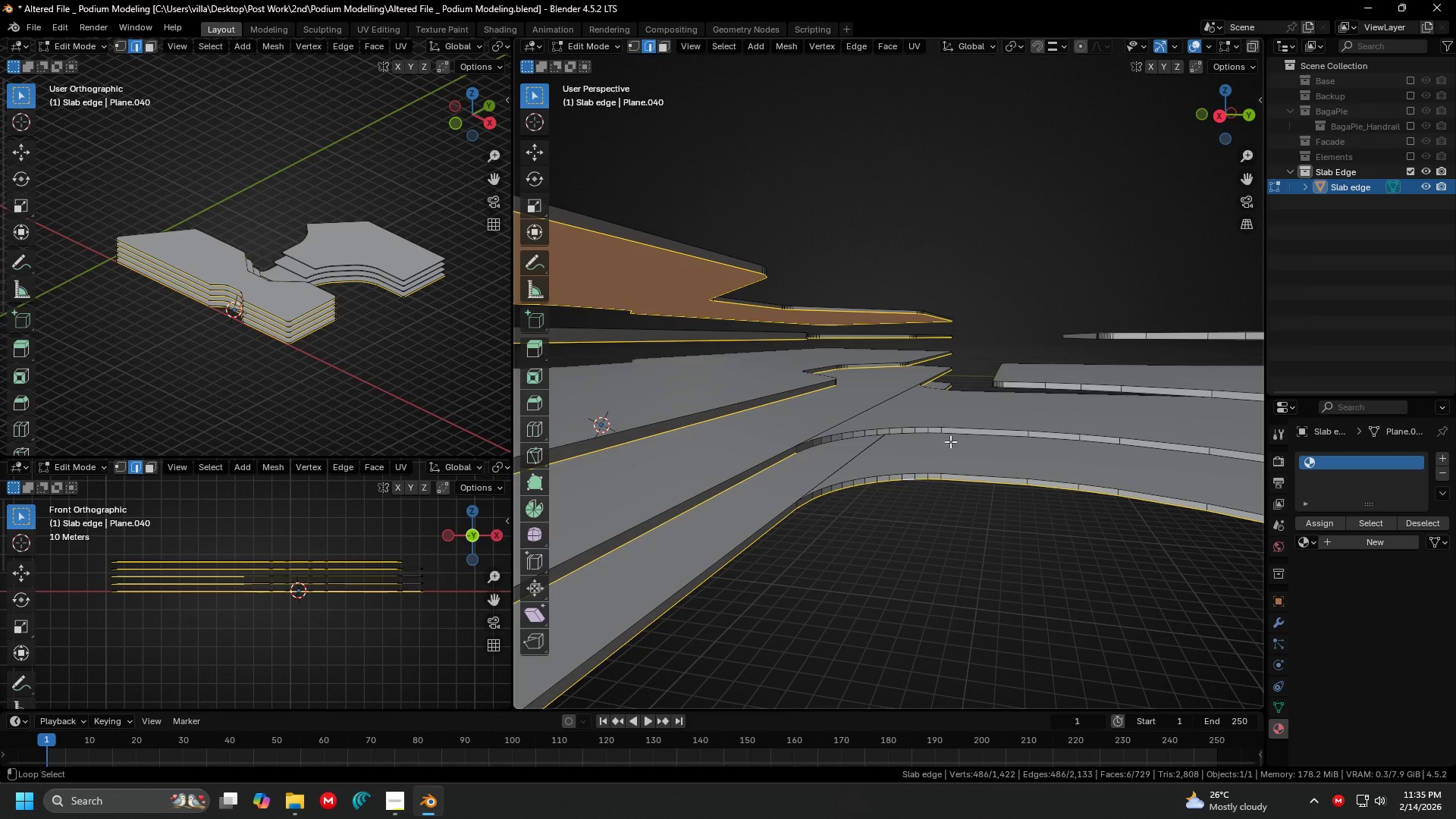 
left_click([952, 438])
 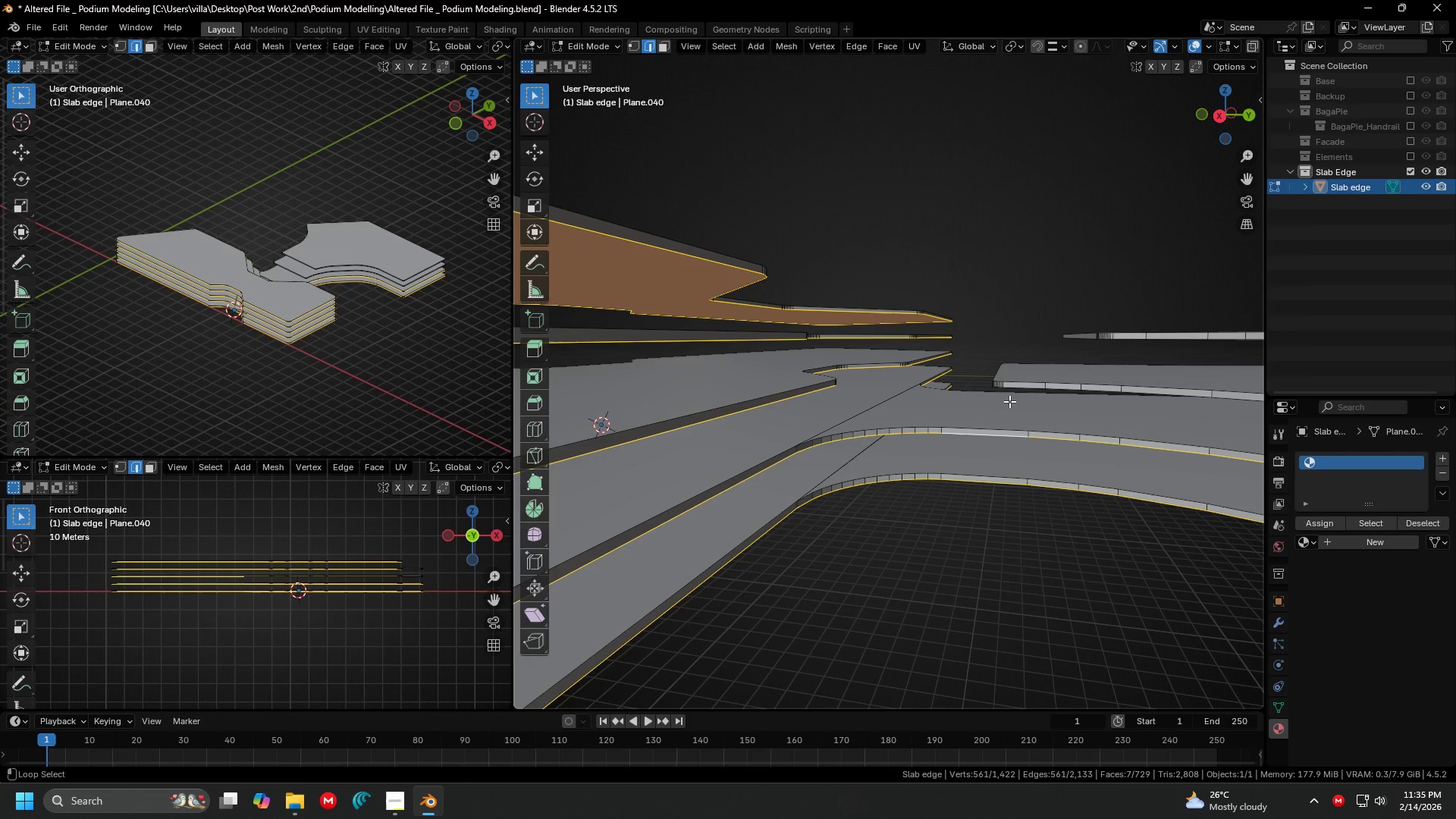 
hold_key(key=AltLeft, duration=0.91)
left_click([1021, 393])
 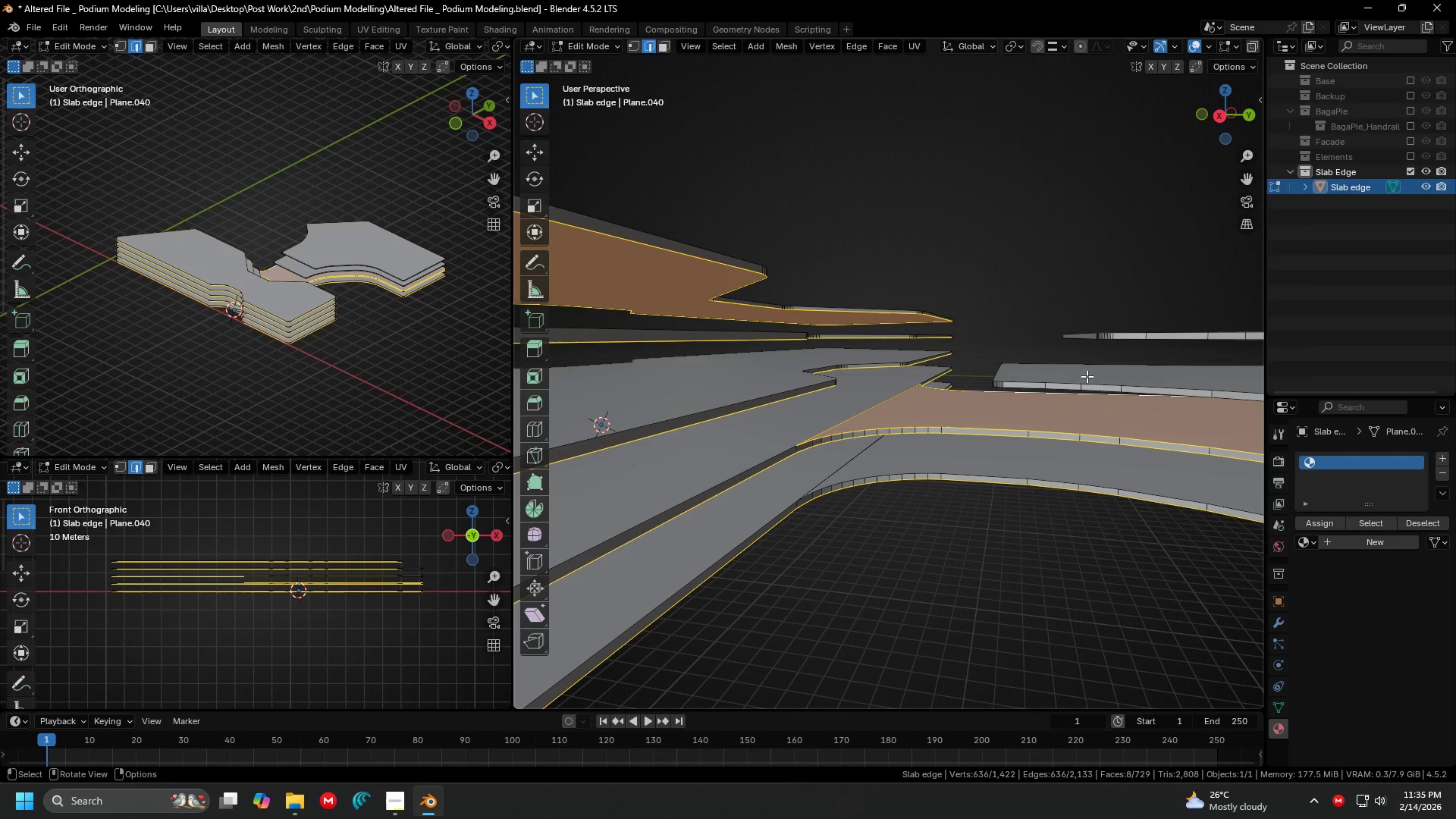 
key(Control+ControlLeft)
 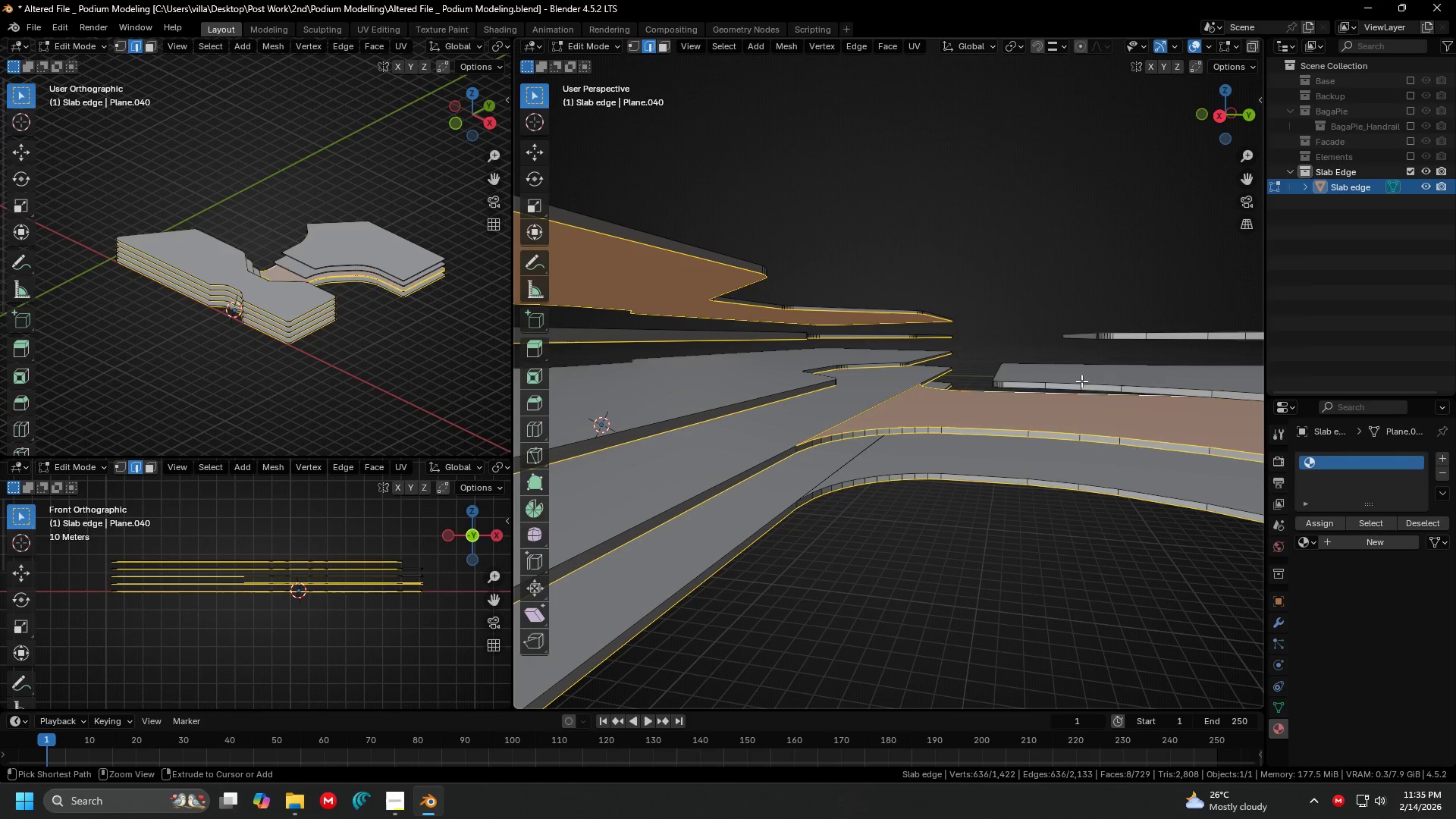 
key(Control+Z)
 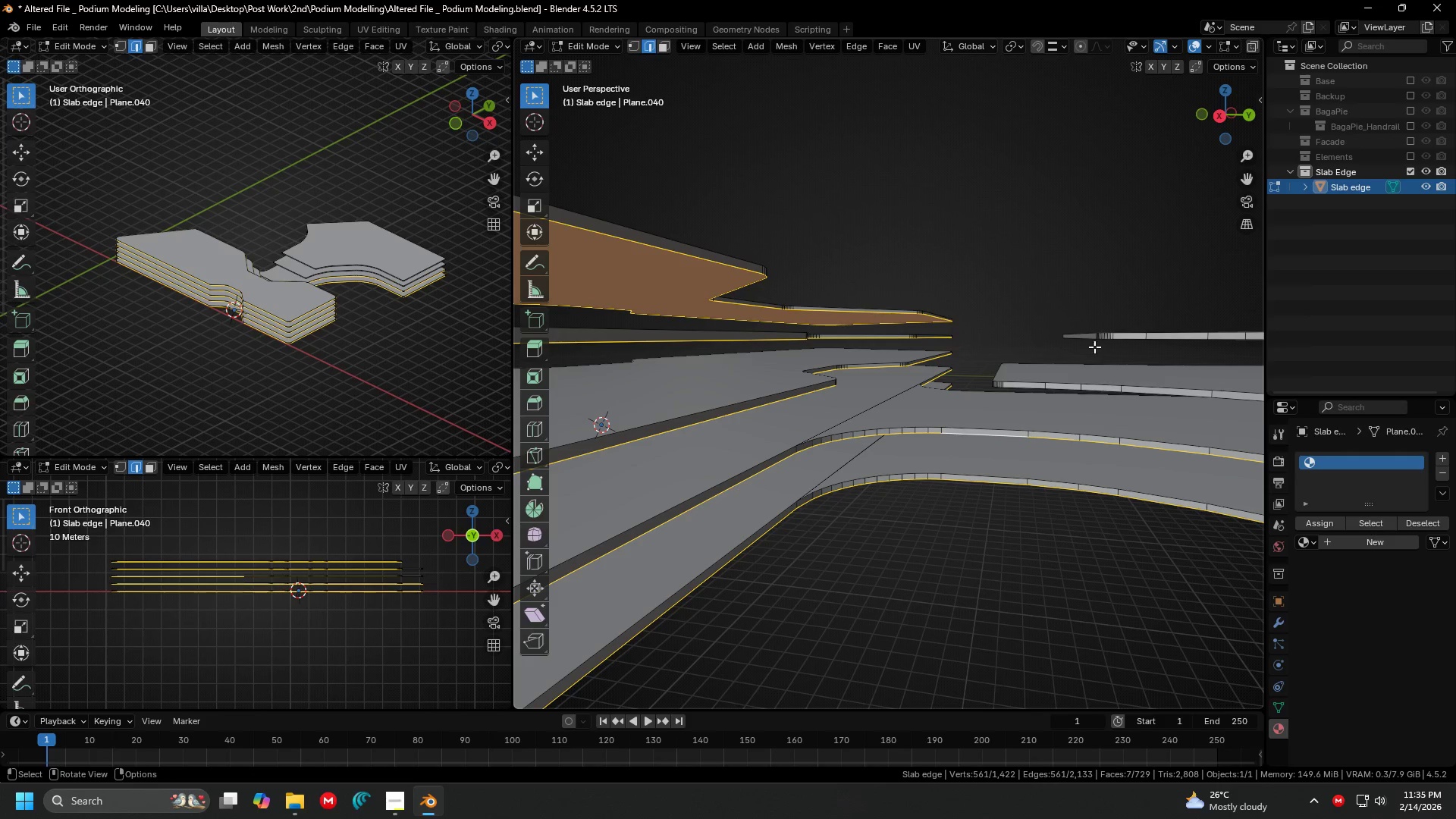 
hold_key(key=ShiftLeft, duration=1.45)
hold_key(key=AltLeft, duration=1.48)
left_click([1098, 343])
 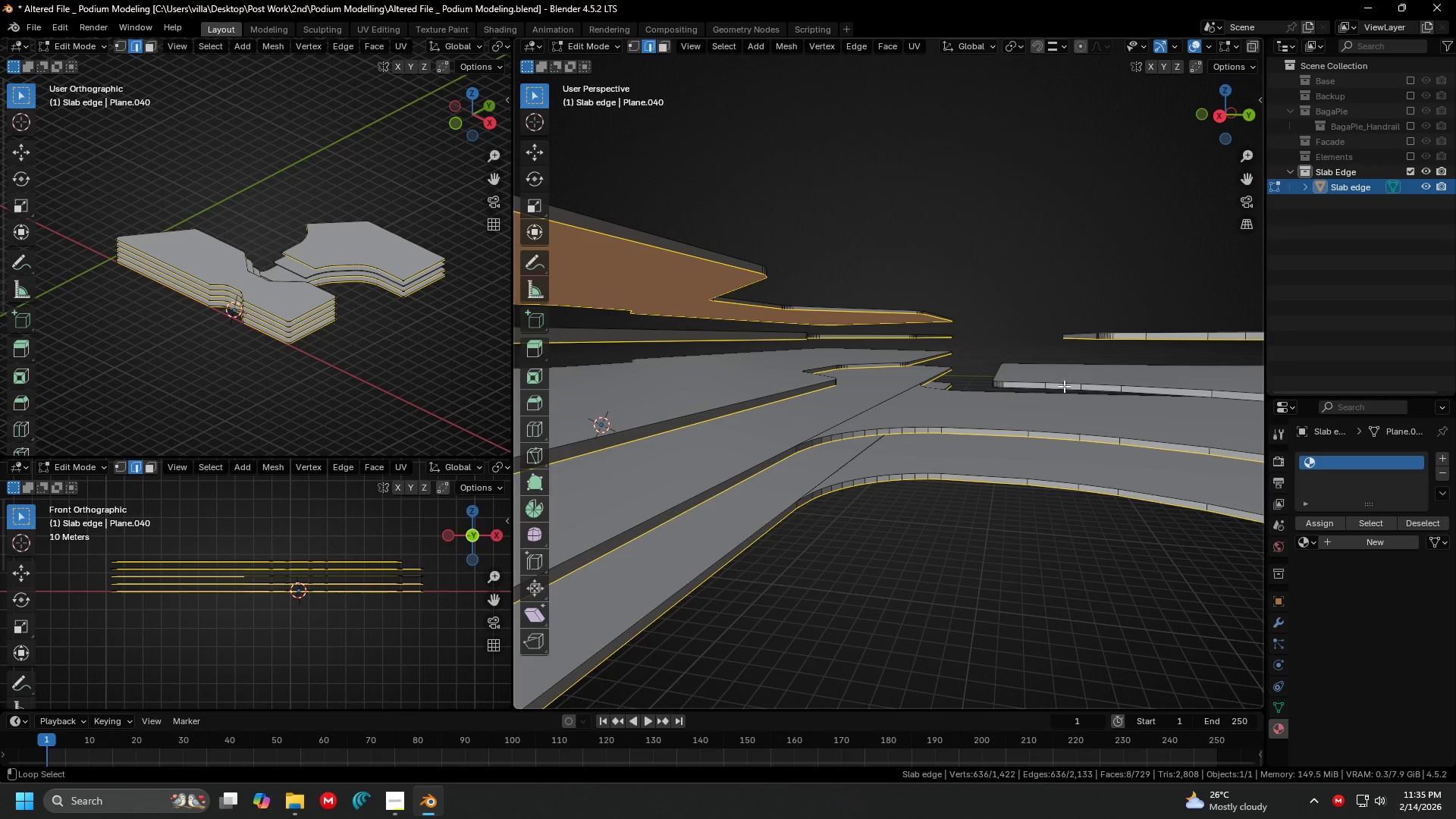 
left_click([1062, 388])
 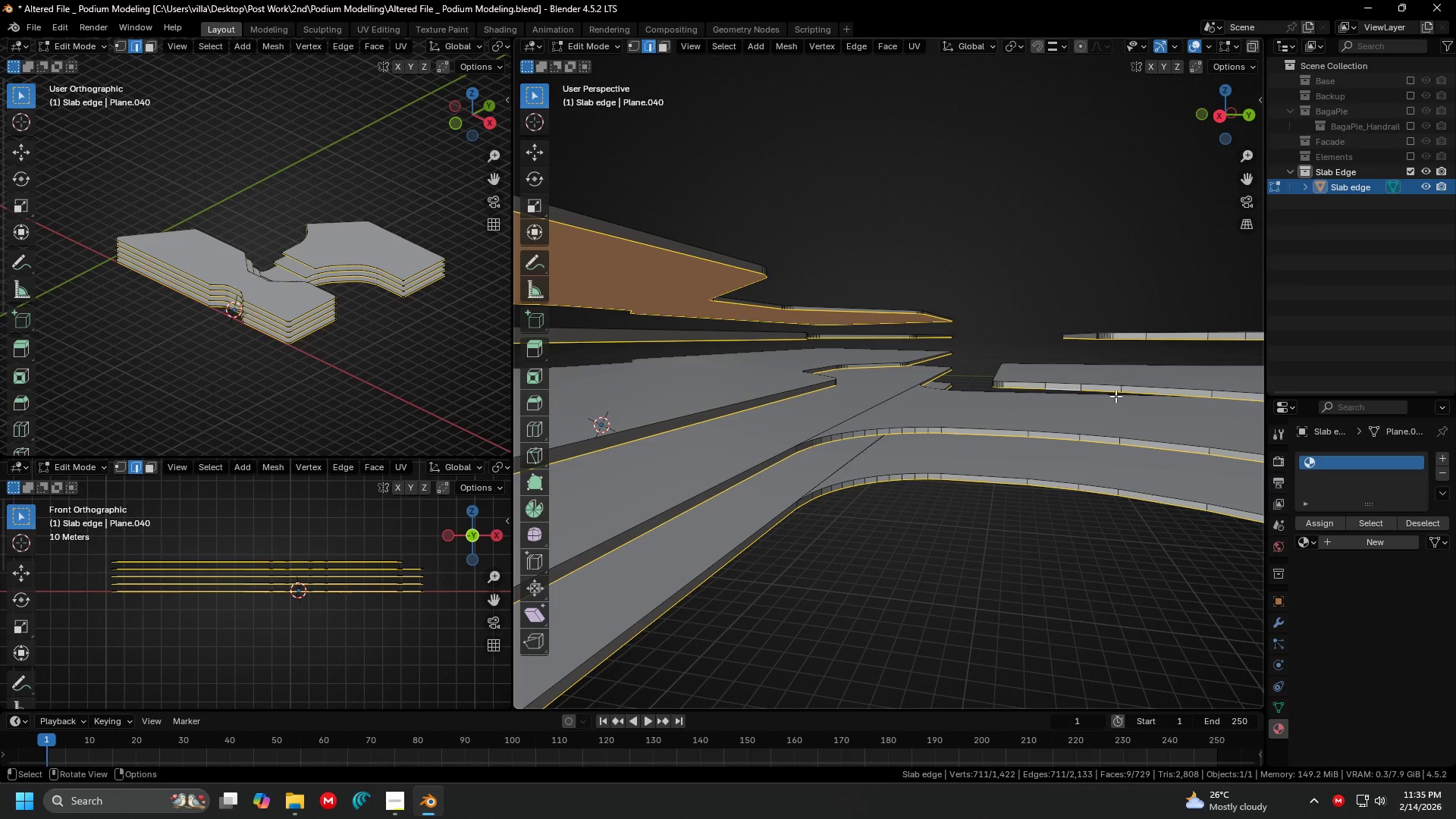 
key(Shift+ShiftLeft)
 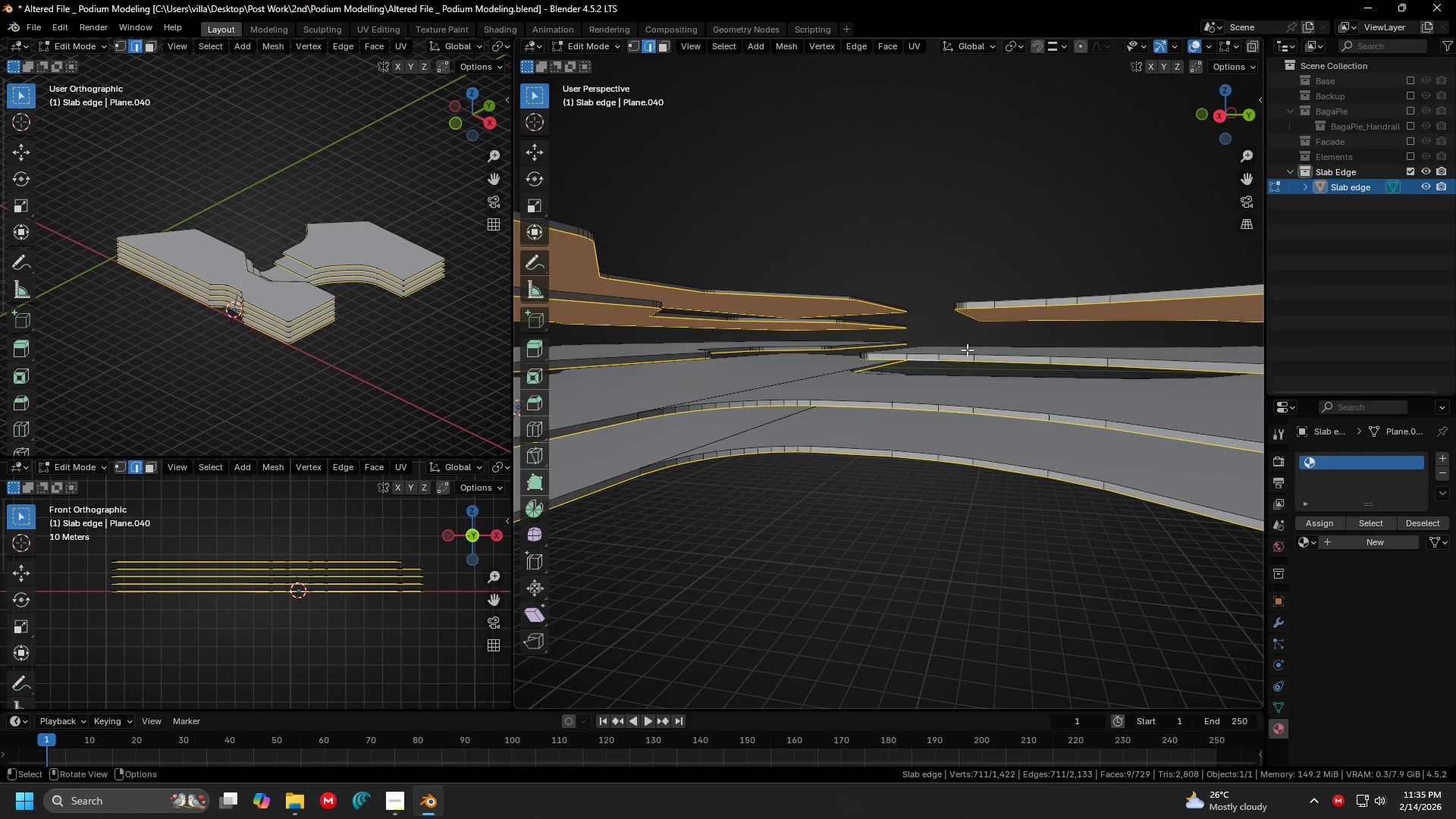 
key(Shift+ShiftLeft)
 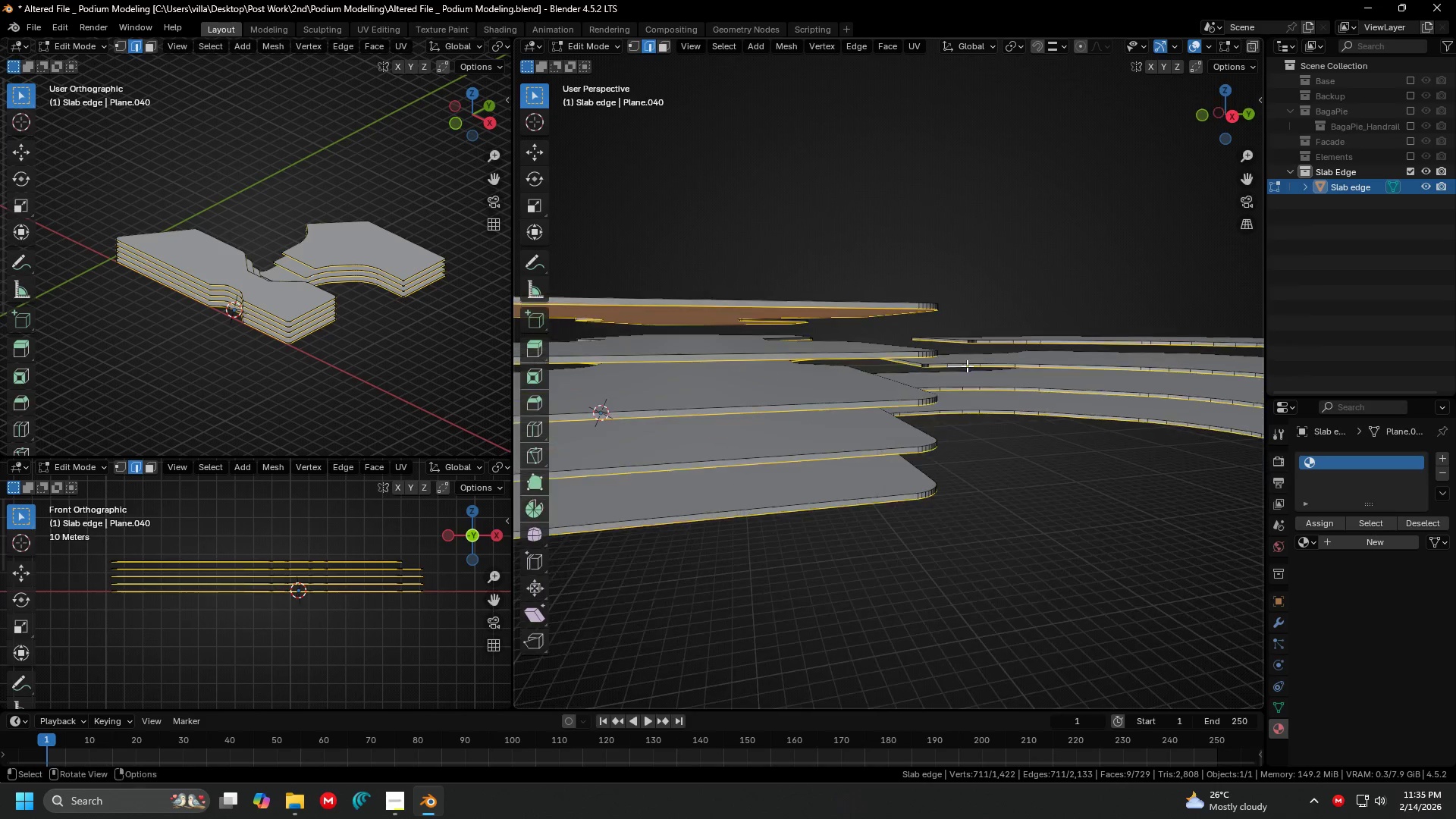 
hold_key(key=ShiftLeft, duration=0.31)
 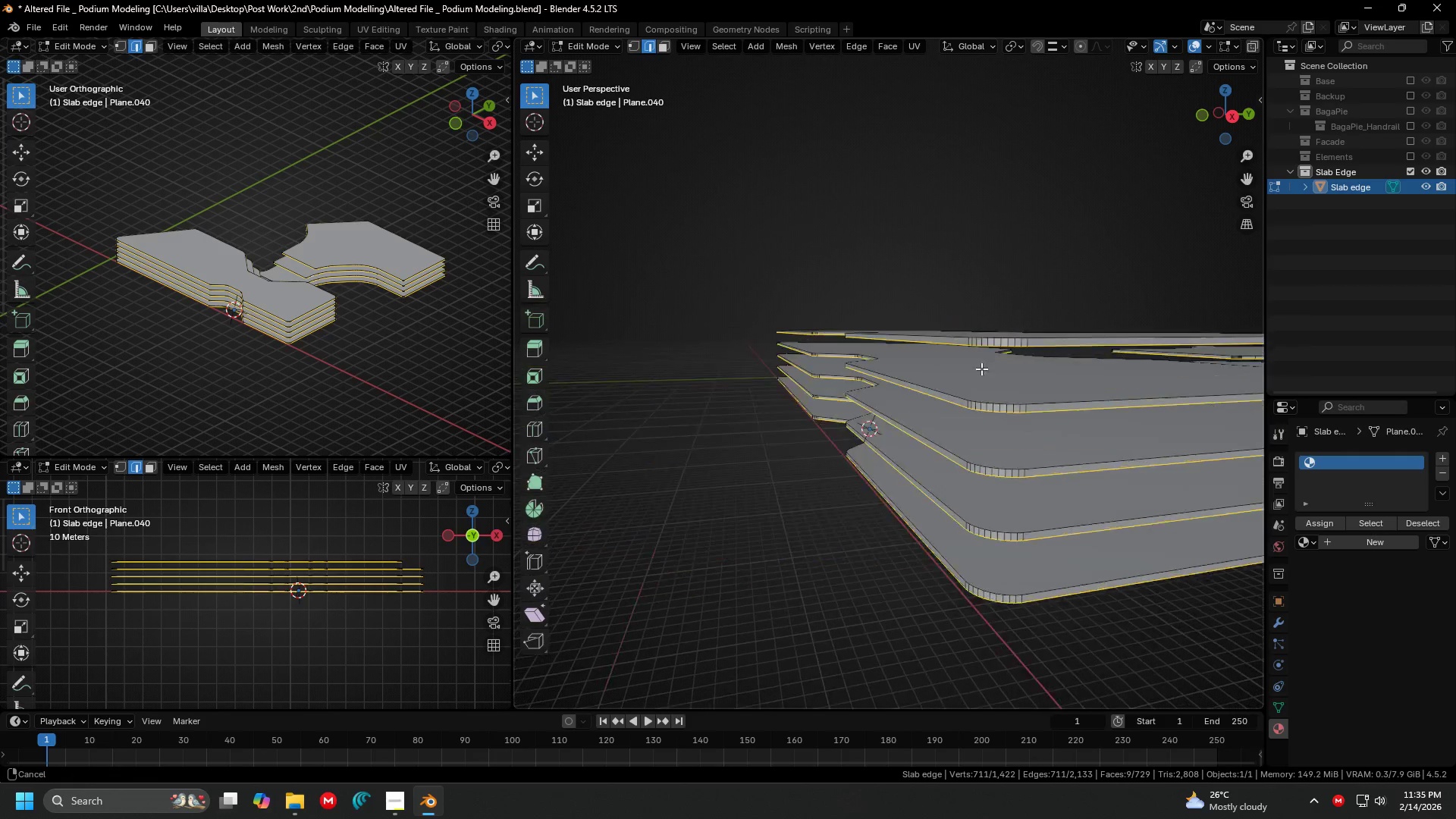 
scroll: coordinate [934, 356], scroll_direction: down, amount: 3.0
 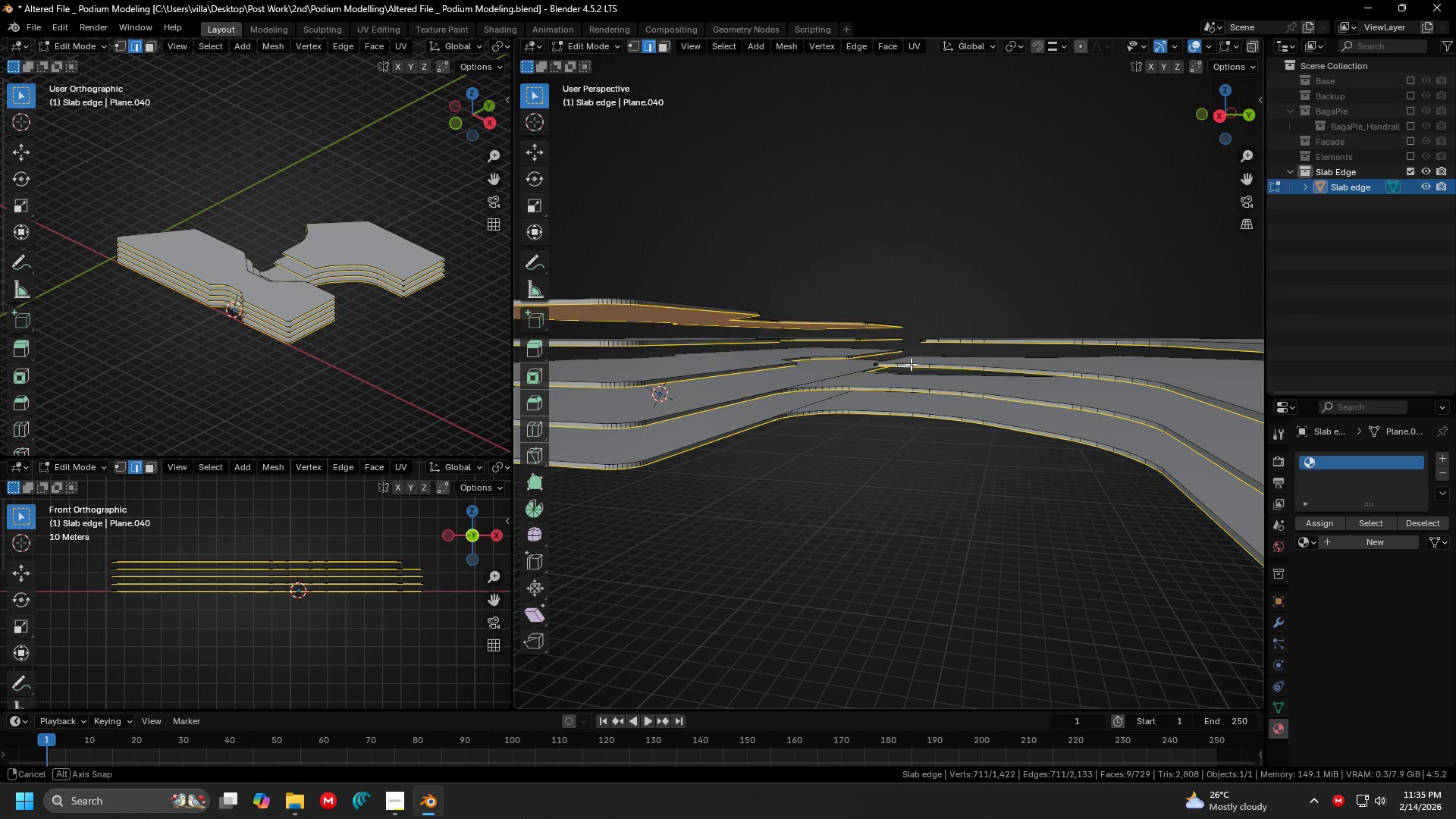 
key(Shift+ShiftLeft)
 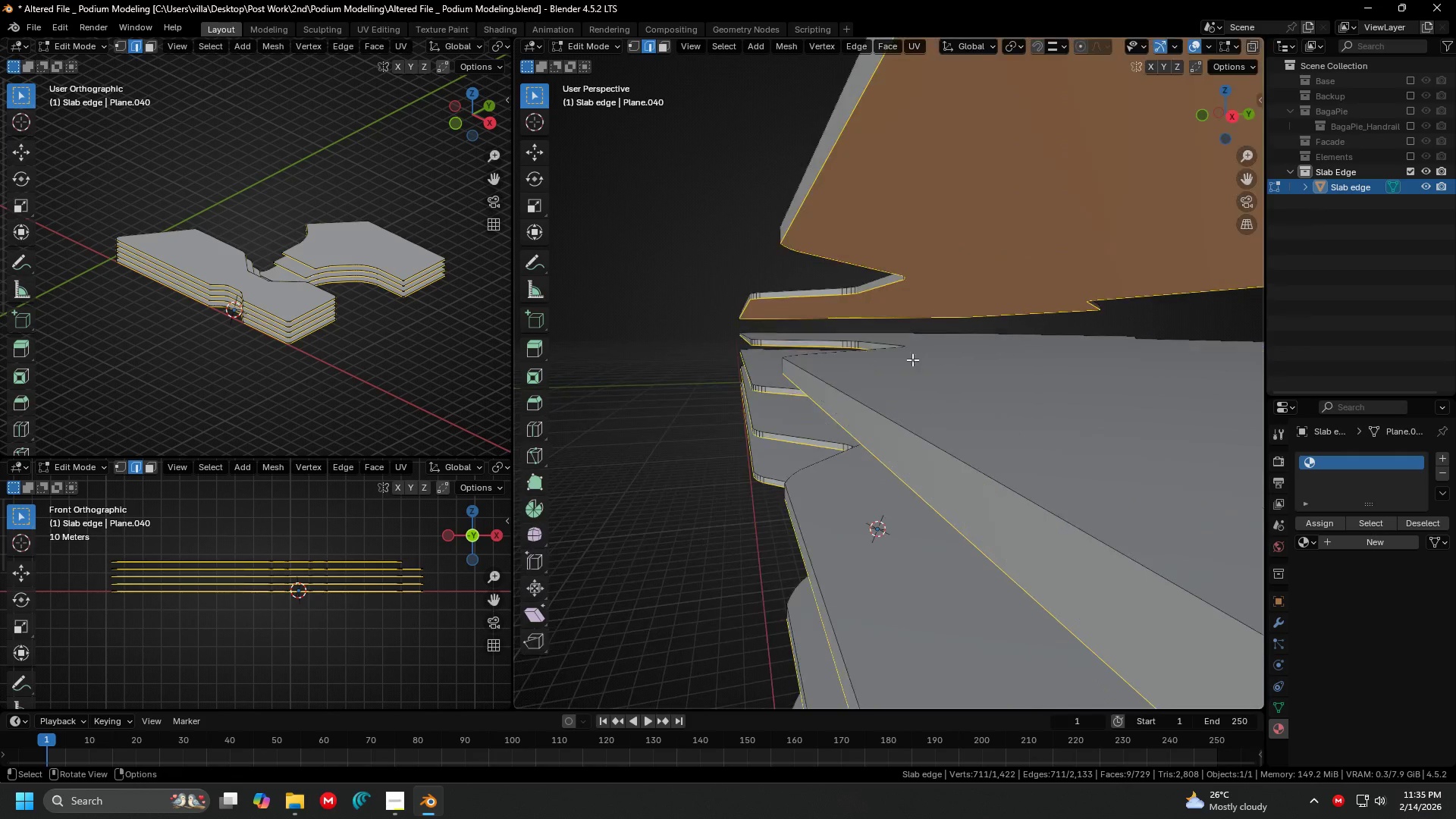 
hold_key(key=ShiftLeft, duration=0.31)
 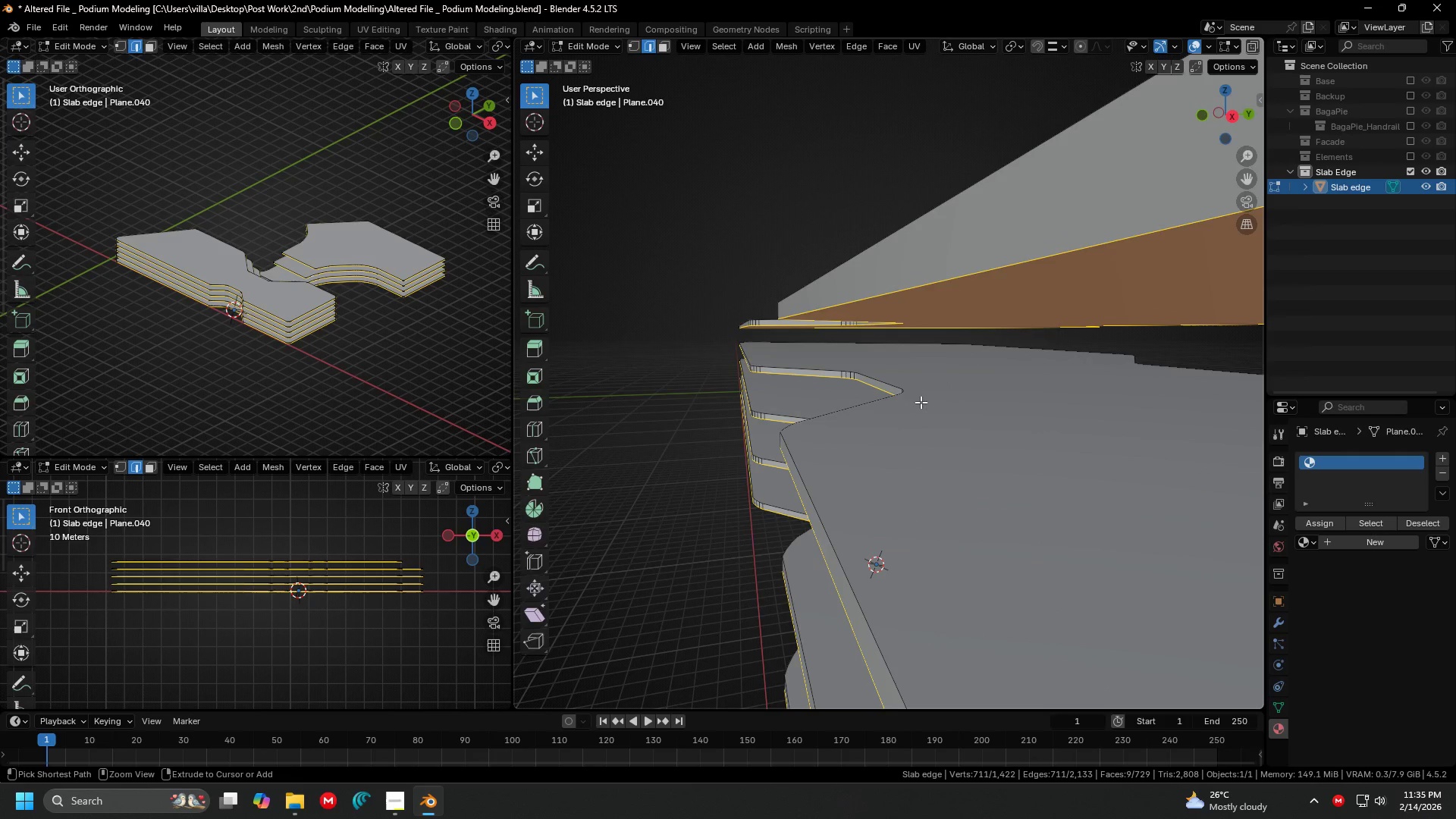 
scroll: coordinate [855, 356], scroll_direction: up, amount: 4.0
 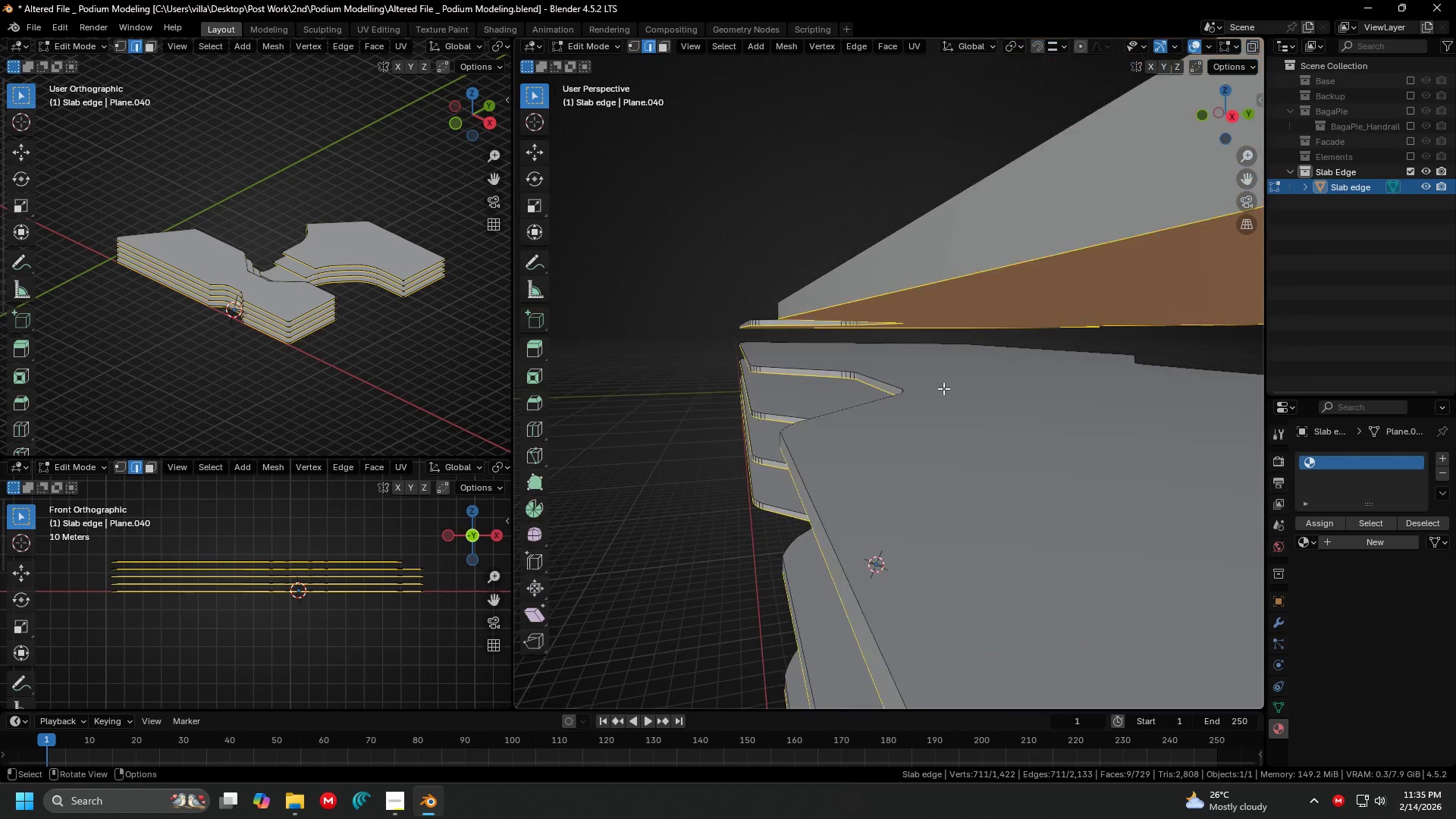 
key(Control+B)
 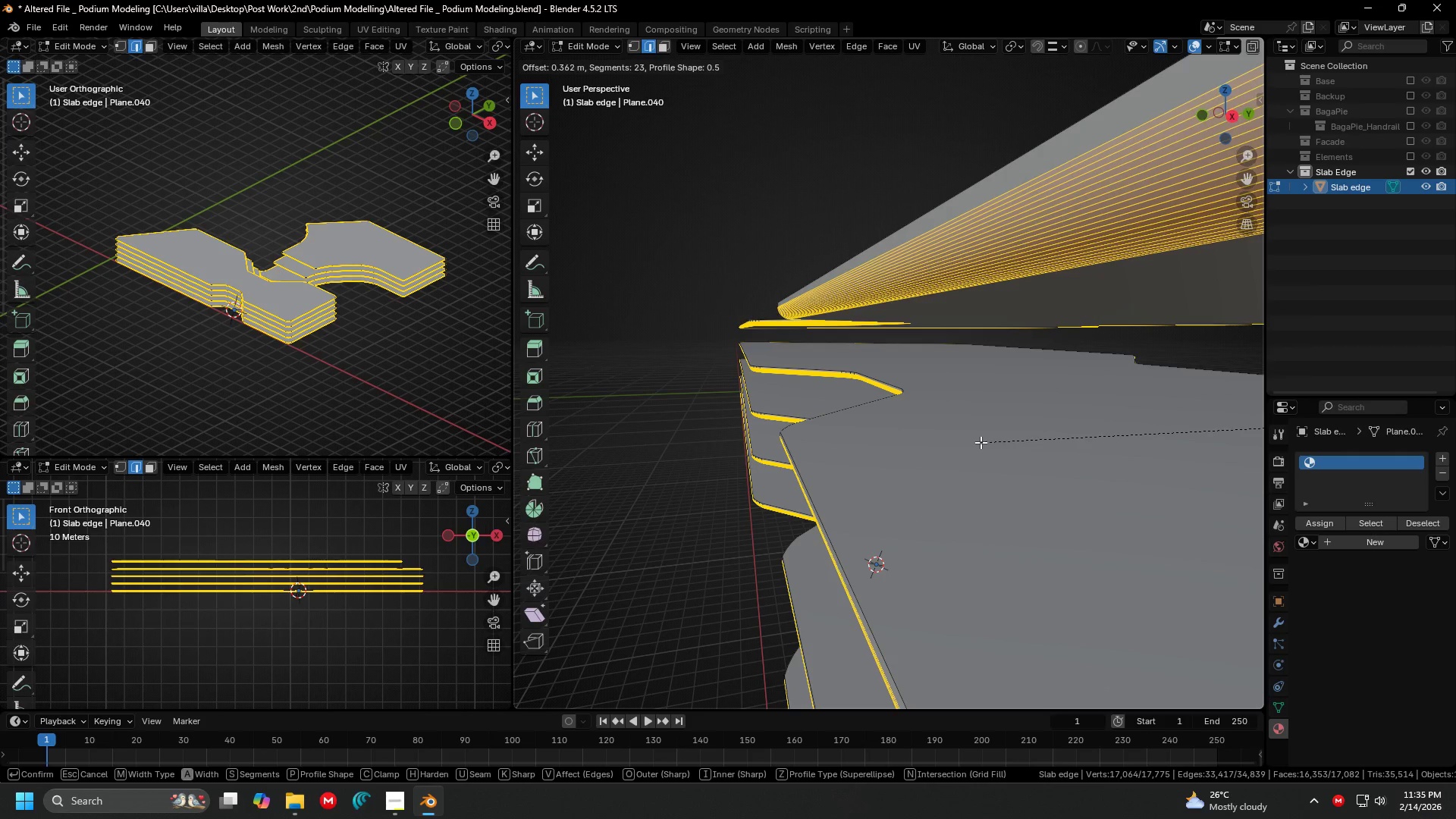 
wait(6.66)
 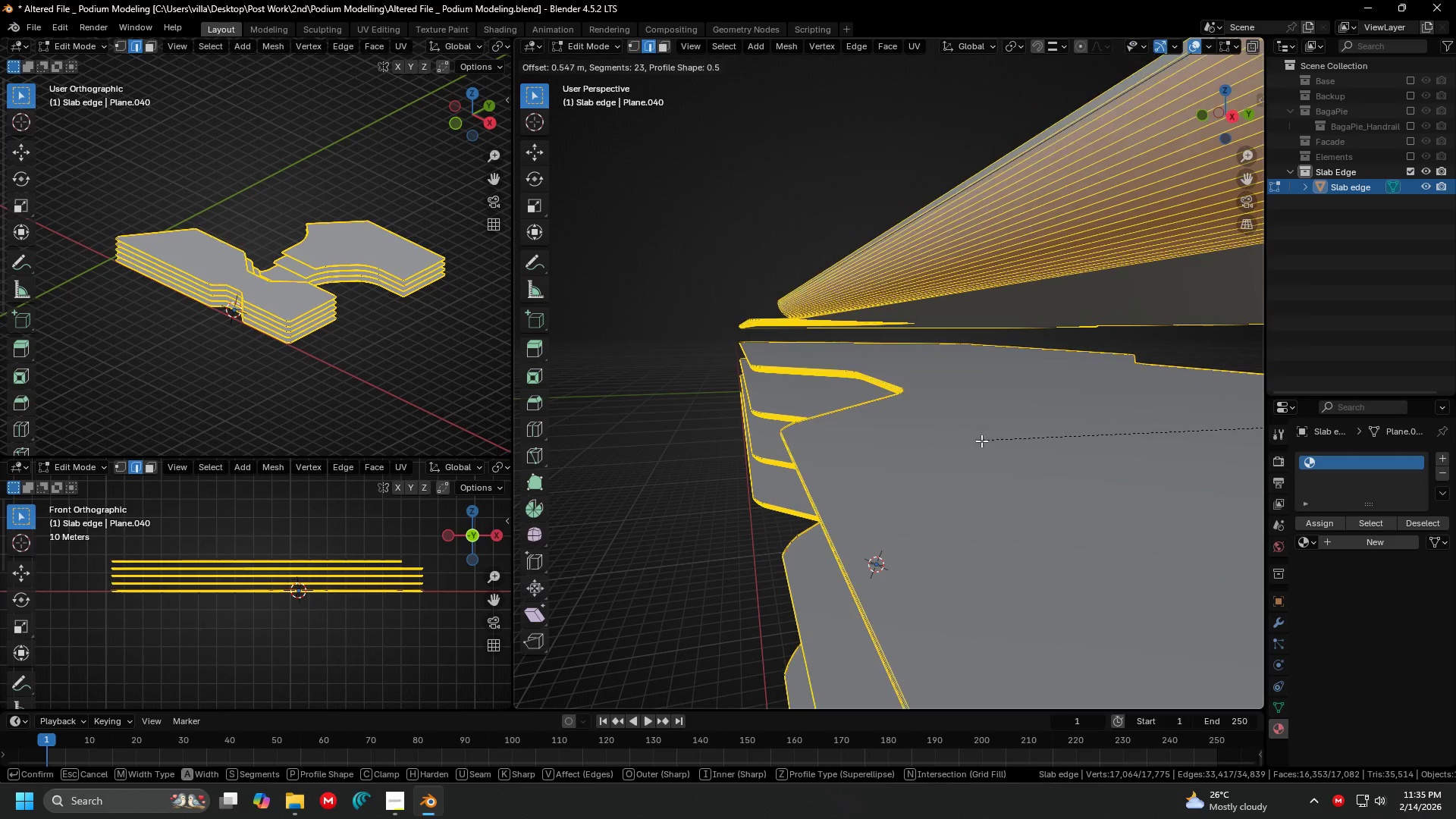 
left_click([980, 442])
 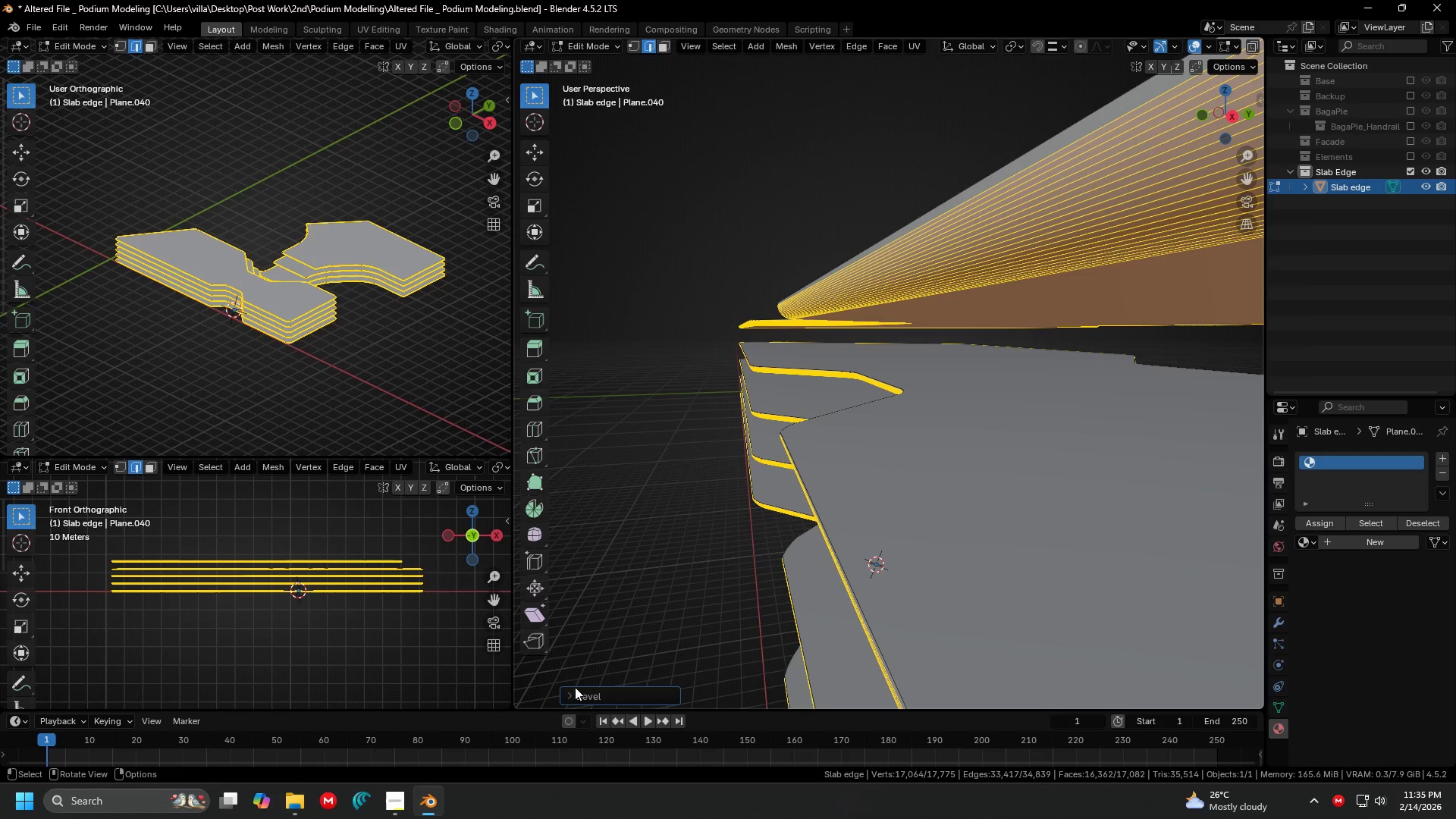 
left_click([574, 698])
 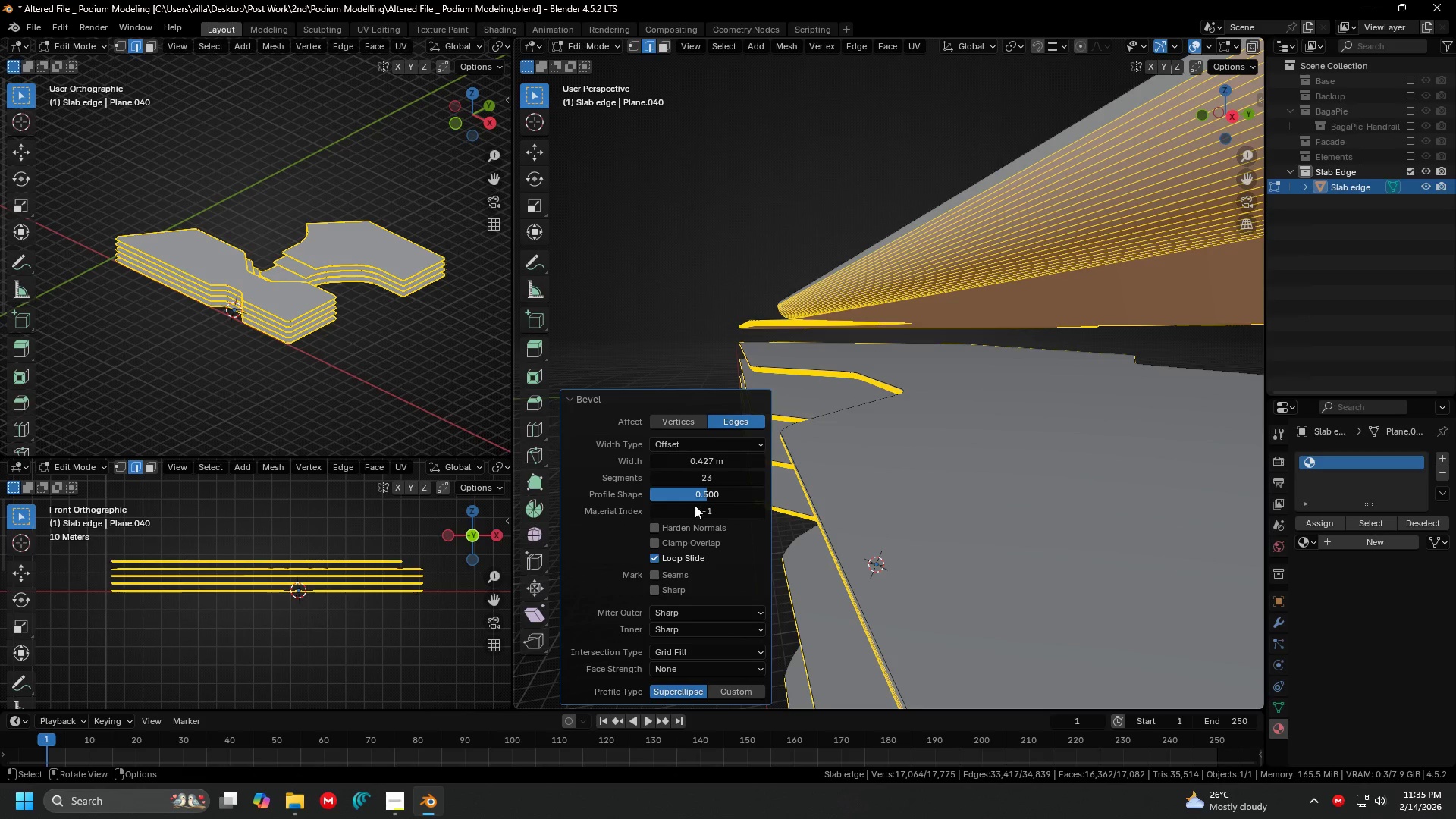 
left_click([729, 692])
 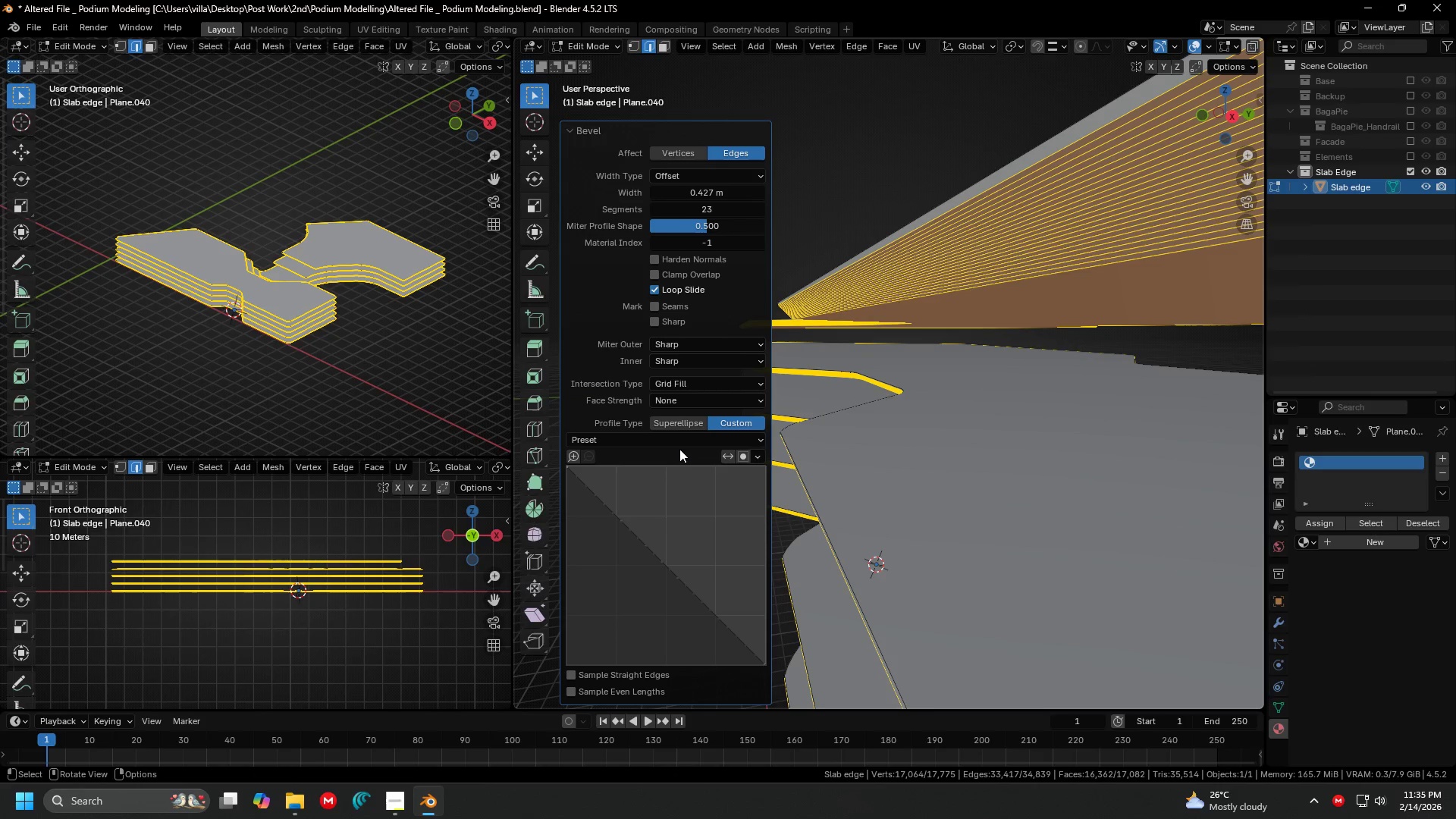 
scroll: coordinate [696, 645], scroll_direction: down, amount: 4.0
 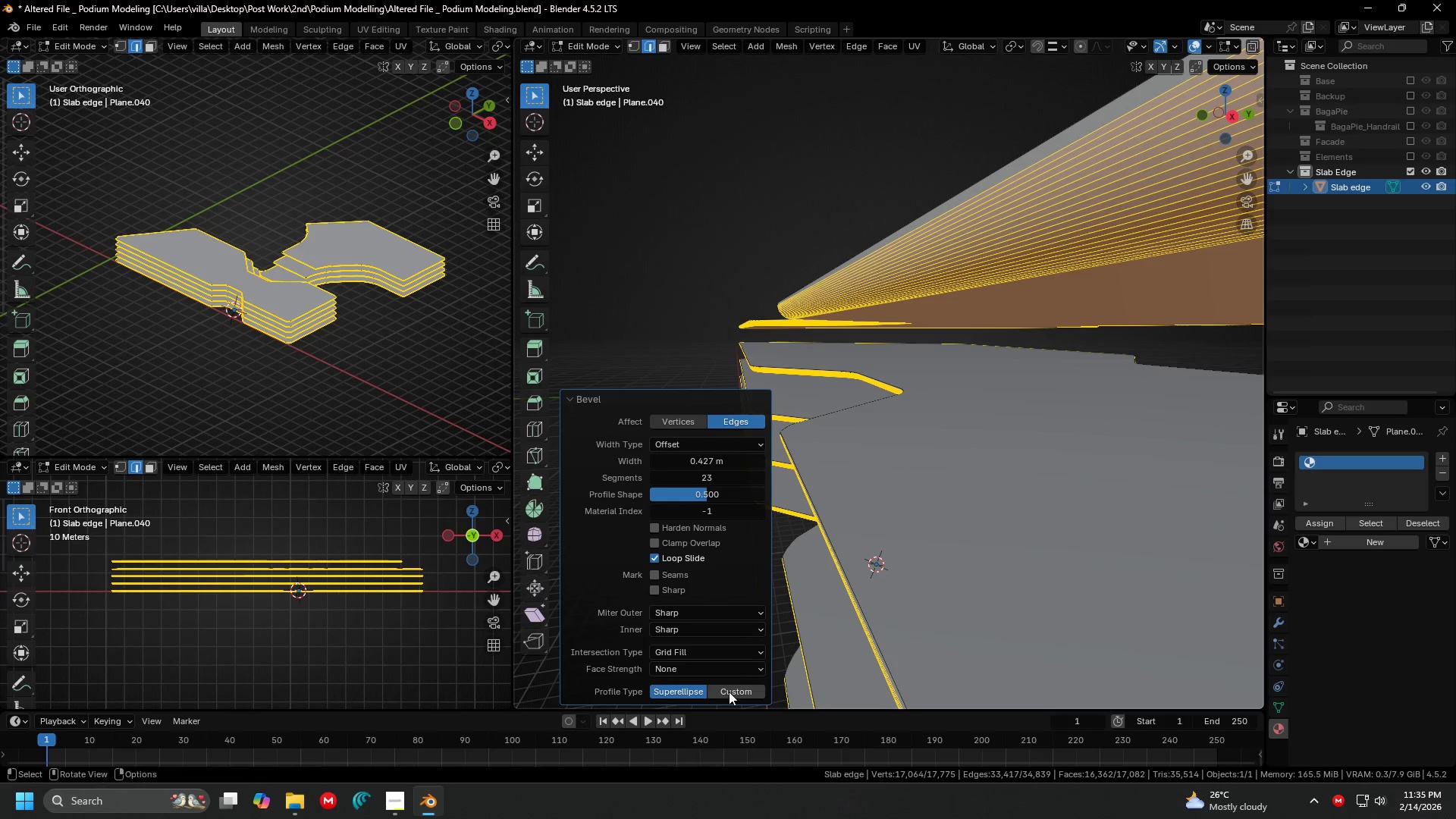 
left_click([678, 441])
 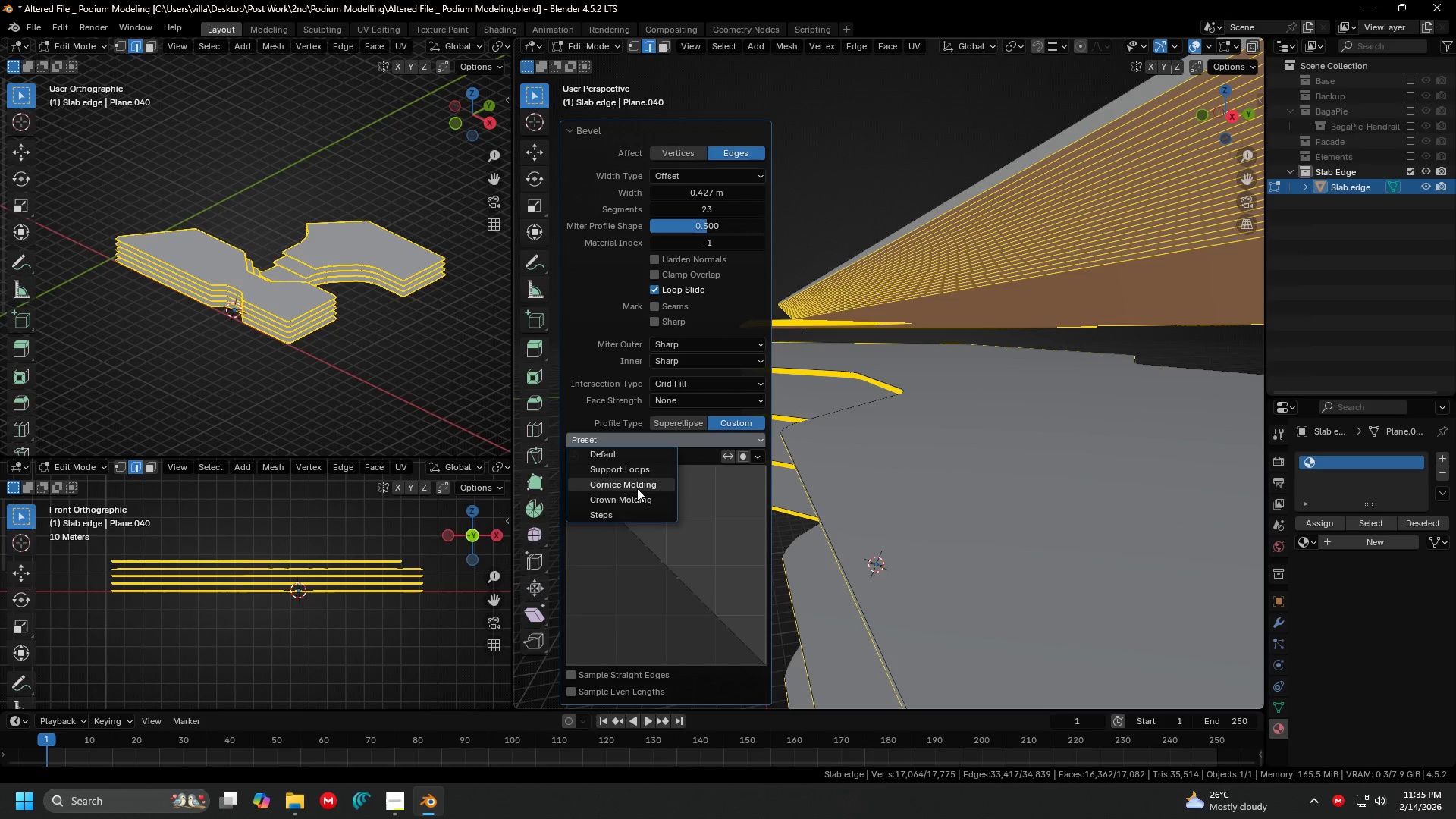 
left_click([636, 496])
 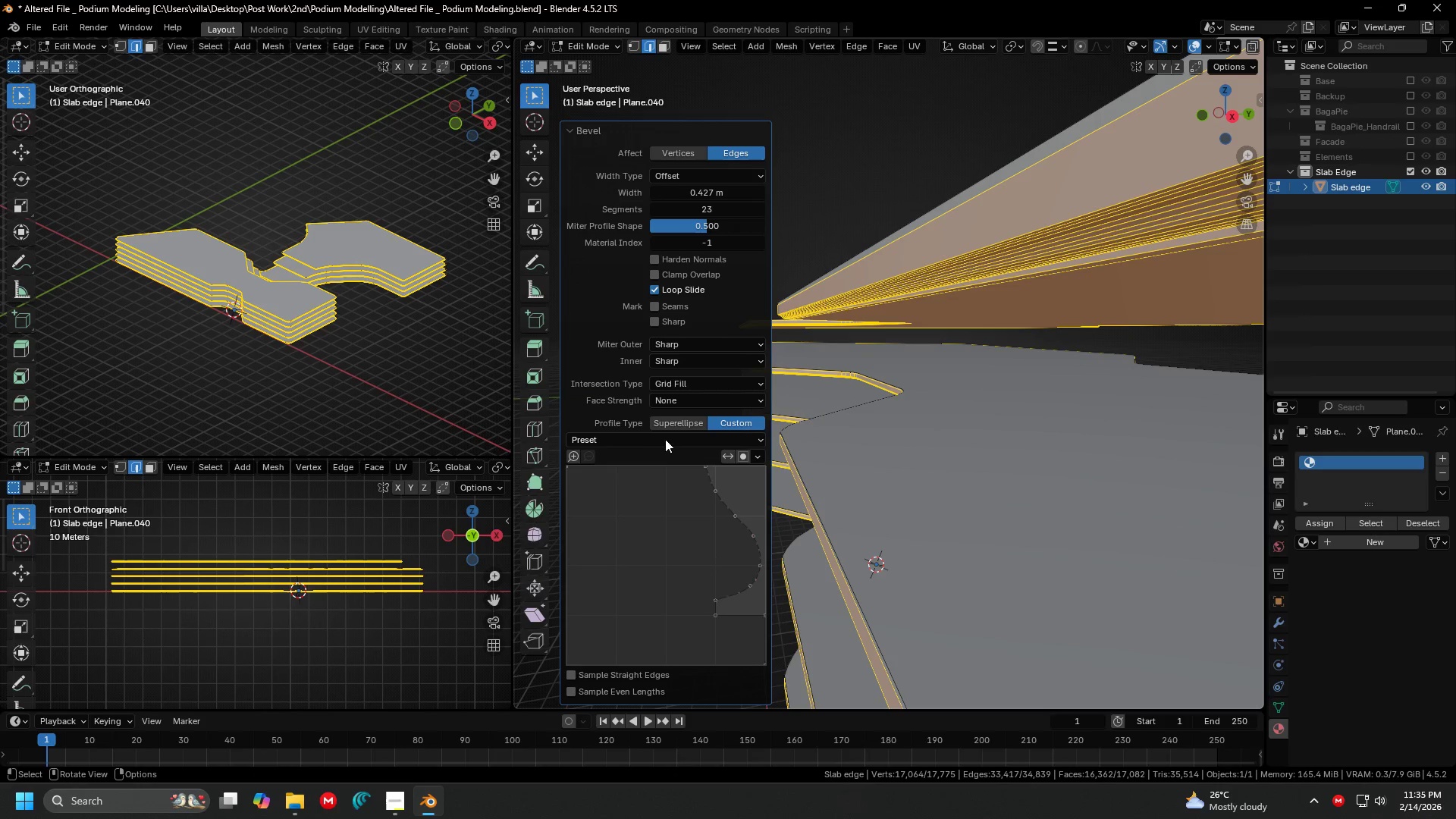 
left_click([666, 438])
 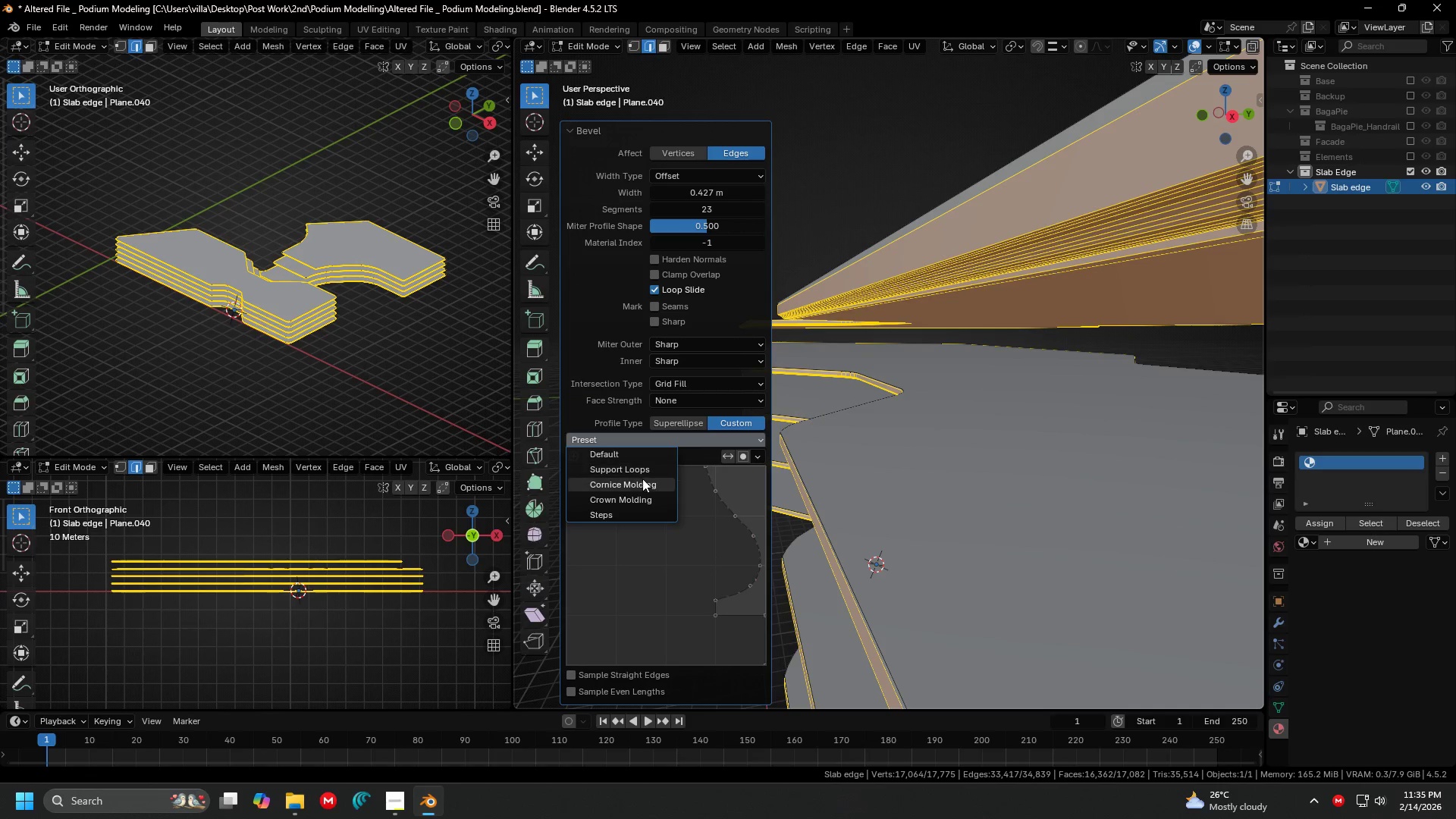 
left_click([642, 480])
 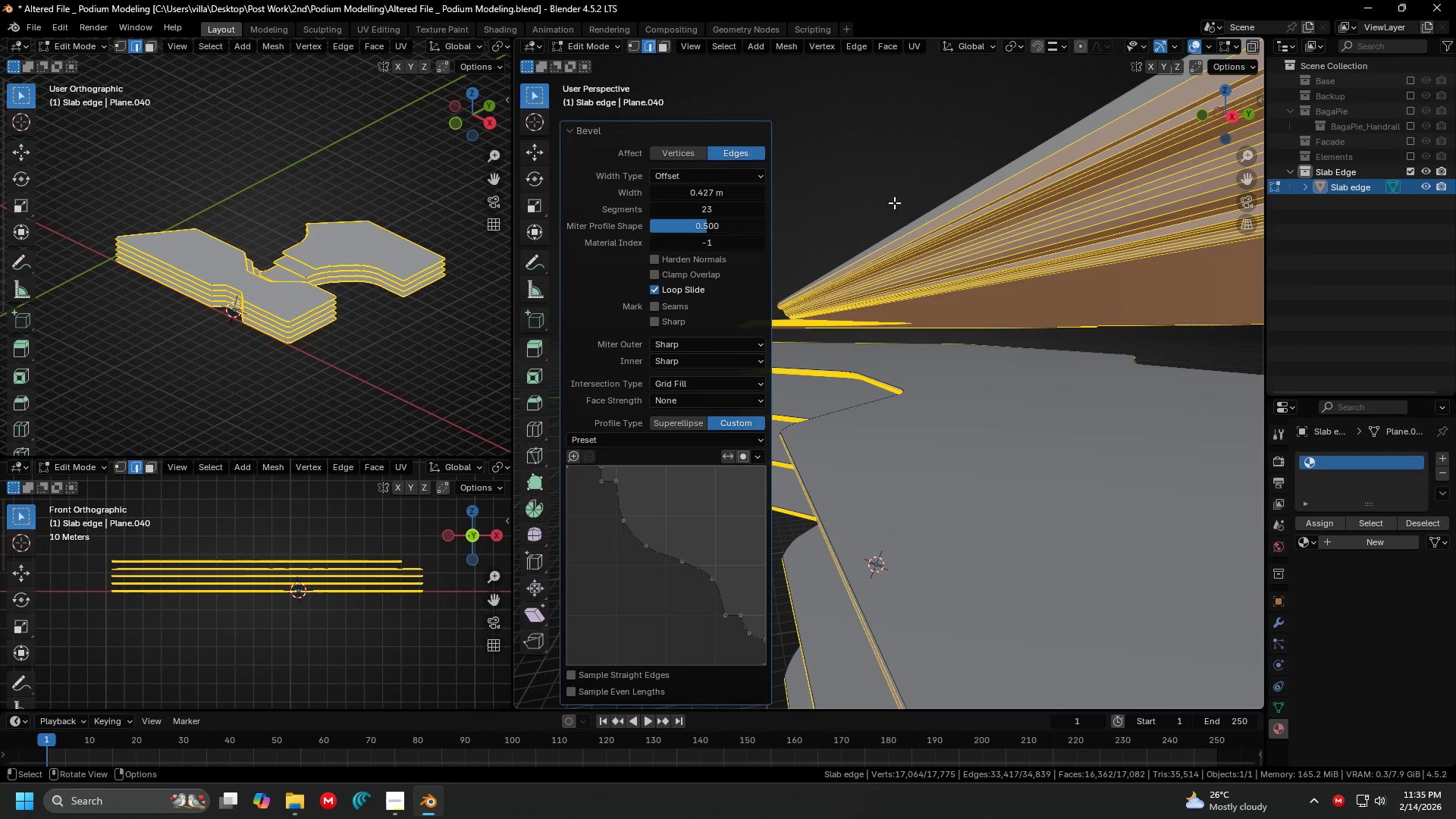 
left_click([893, 201])
 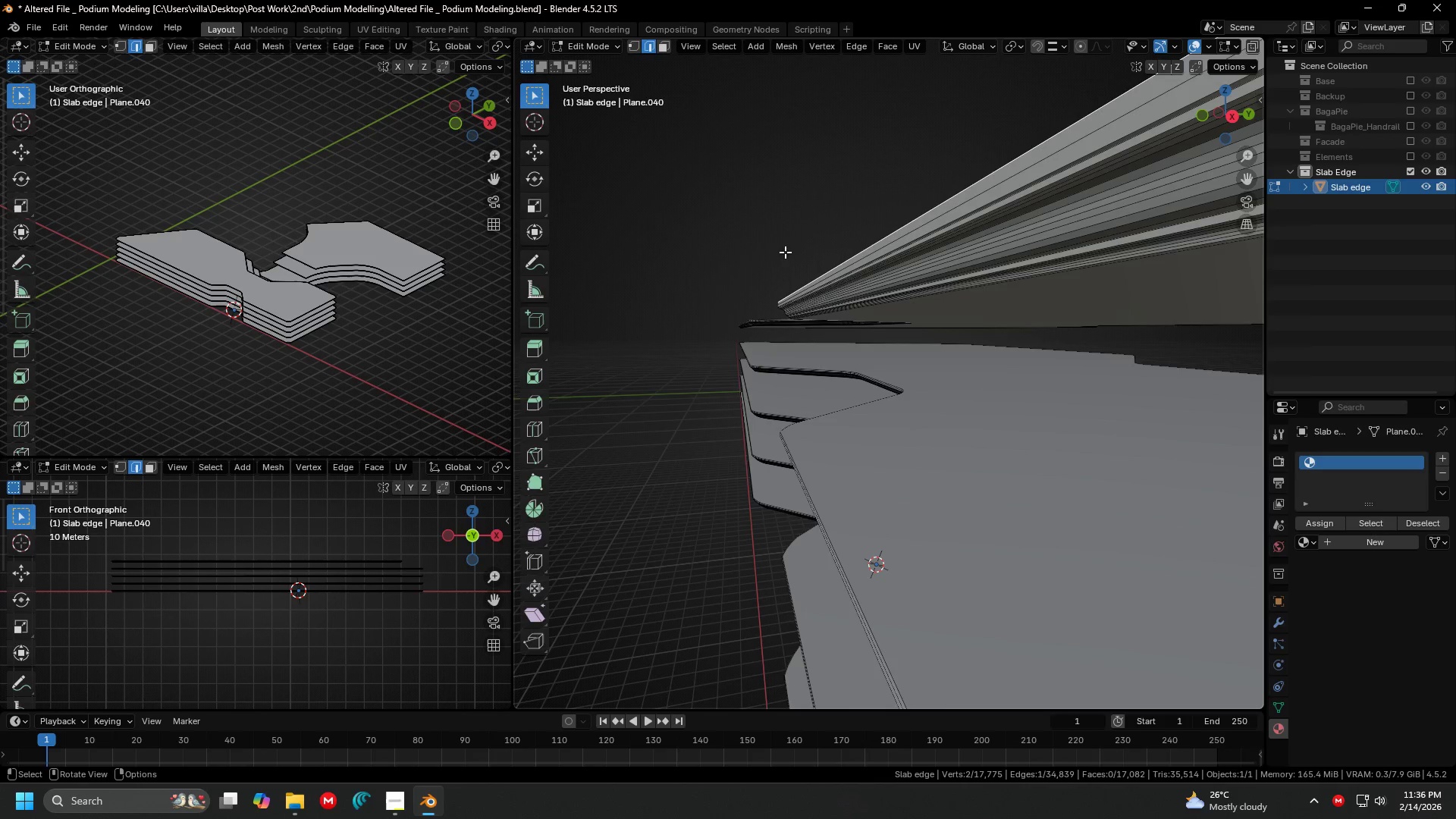 
scroll: coordinate [755, 268], scroll_direction: down, amount: 4.0
 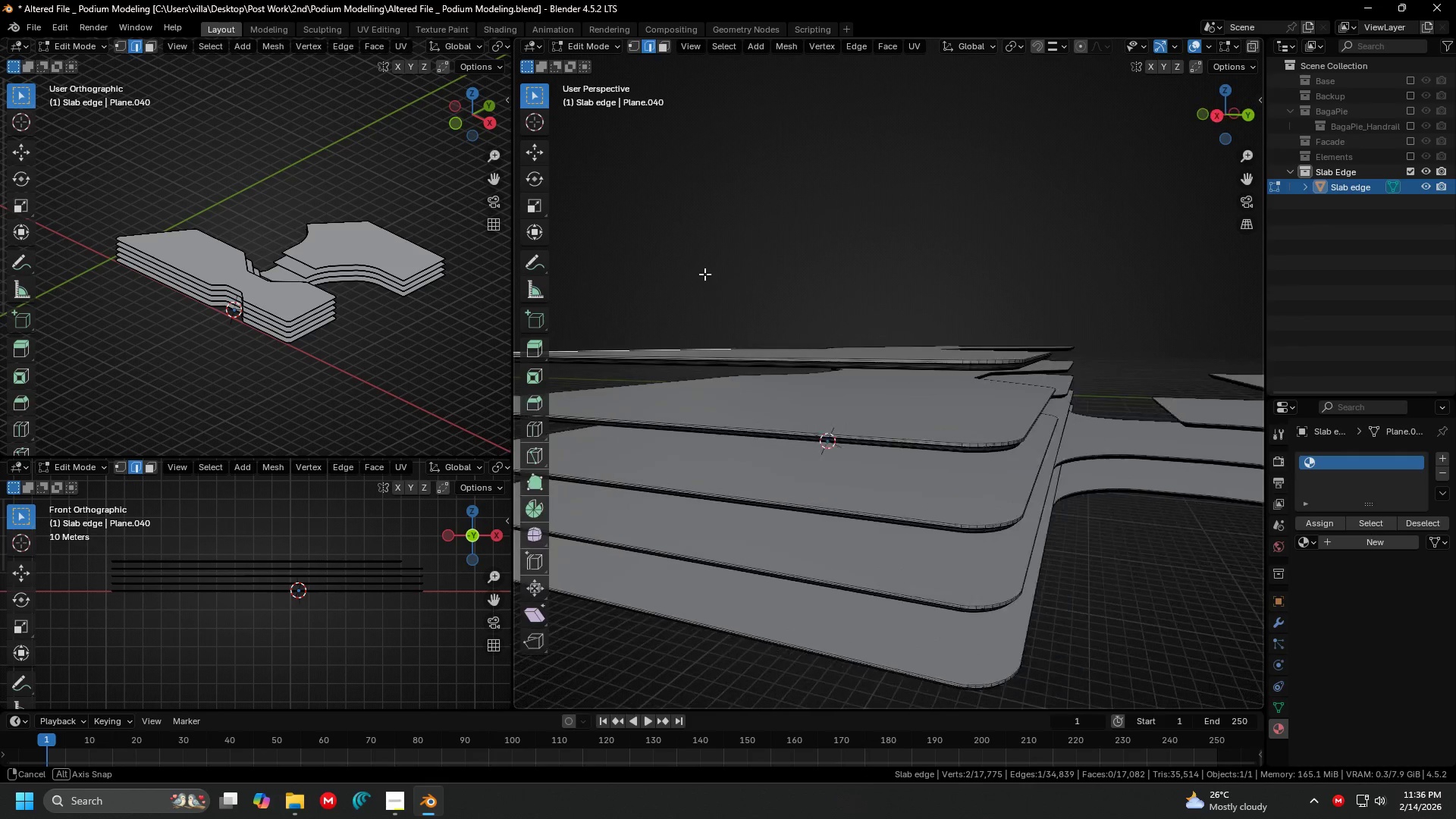 
scroll: coordinate [691, 270], scroll_direction: up, amount: 1.0
 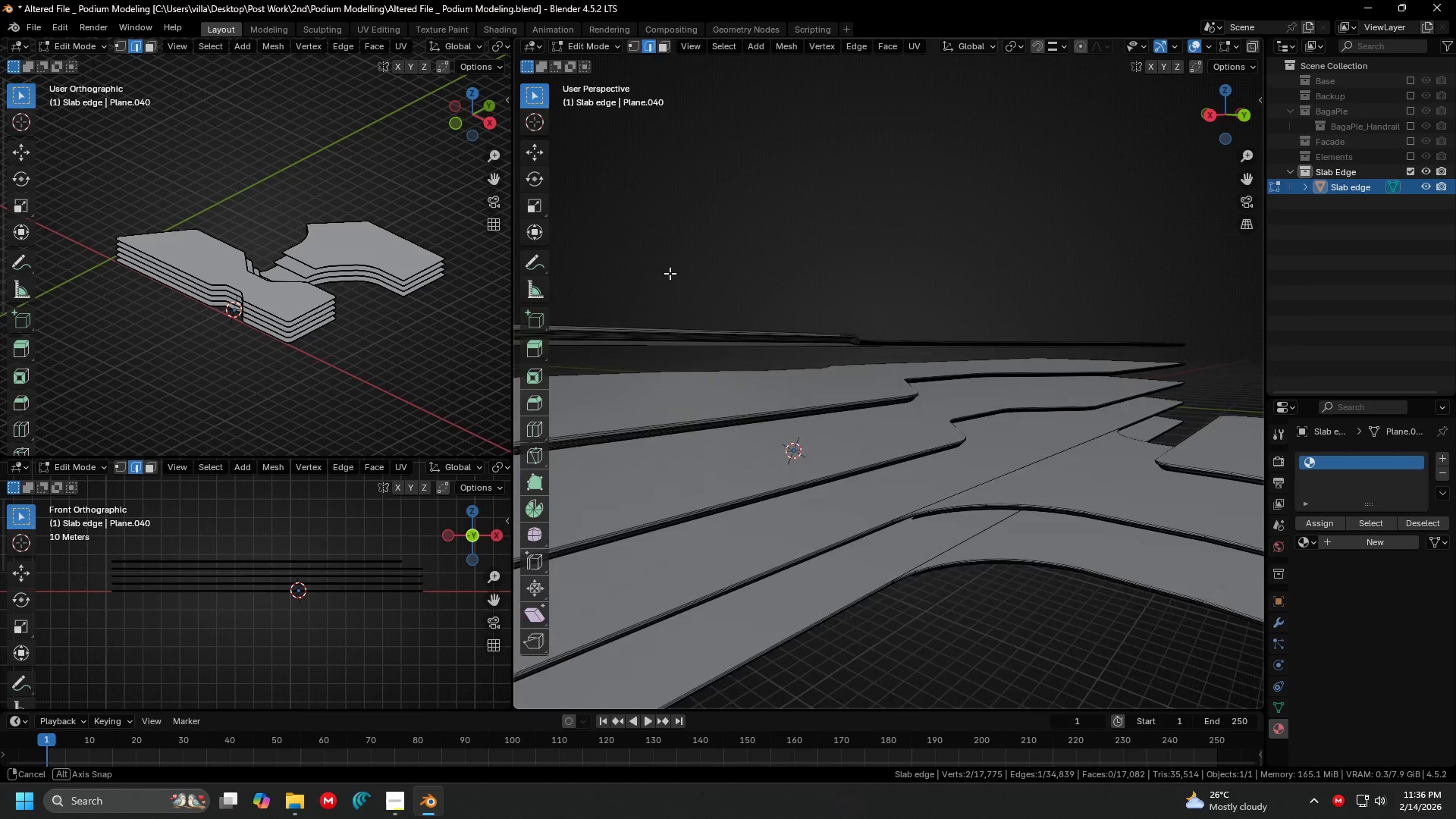 
wait(8.35)
 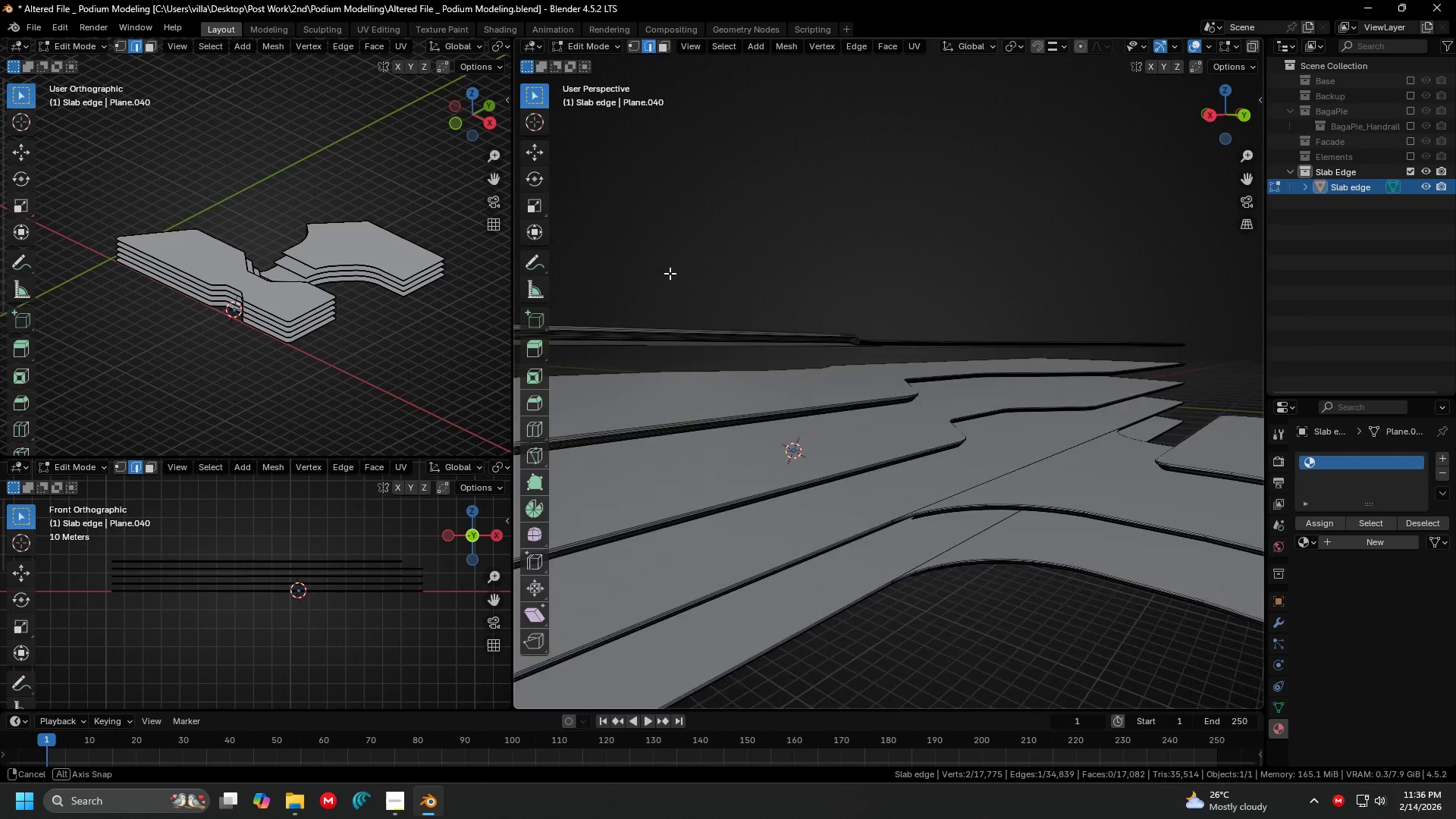 
scroll: coordinate [959, 287], scroll_direction: up, amount: 1.0
 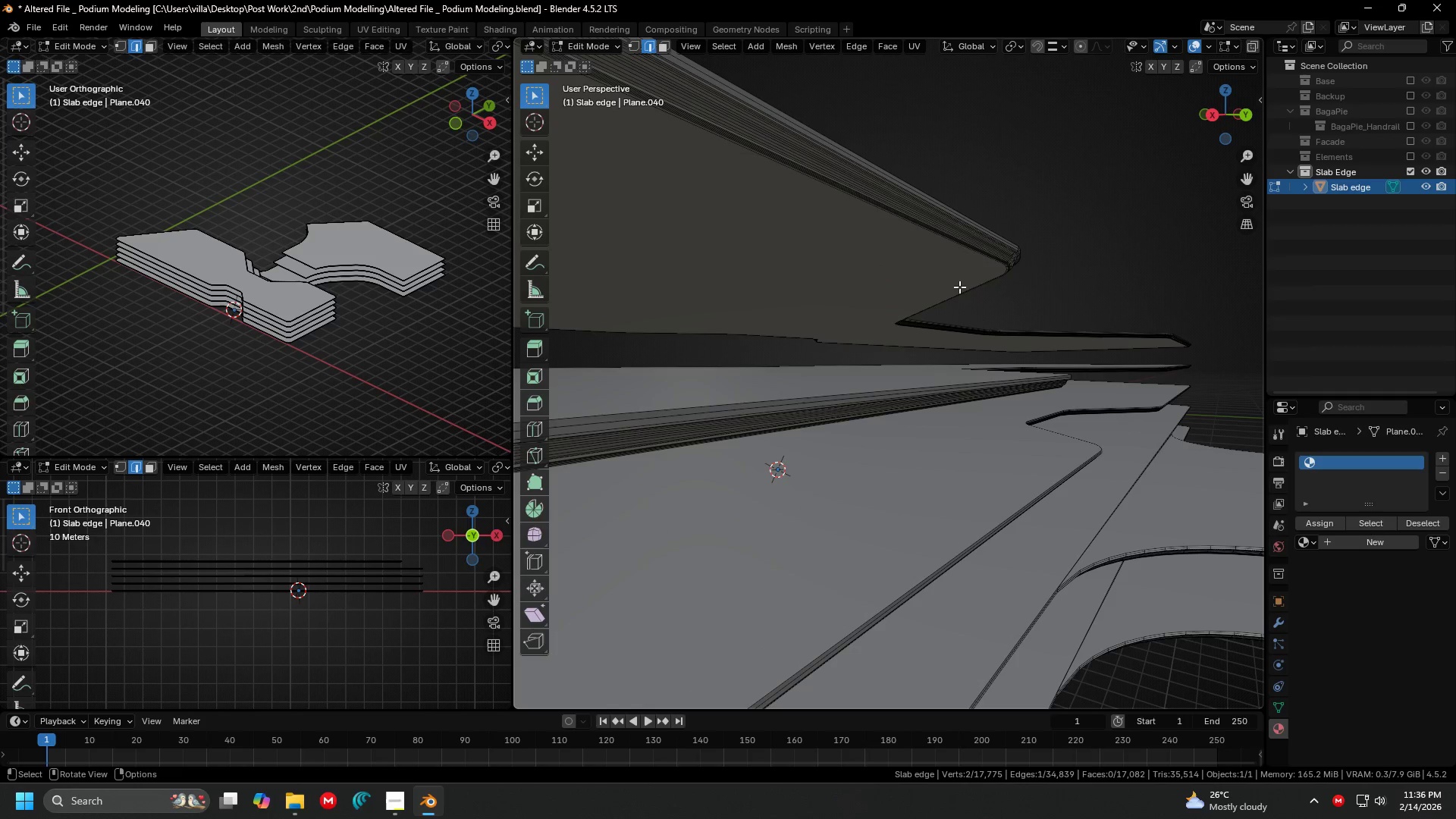 
scroll: coordinate [1006, 295], scroll_direction: down, amount: 2.0
 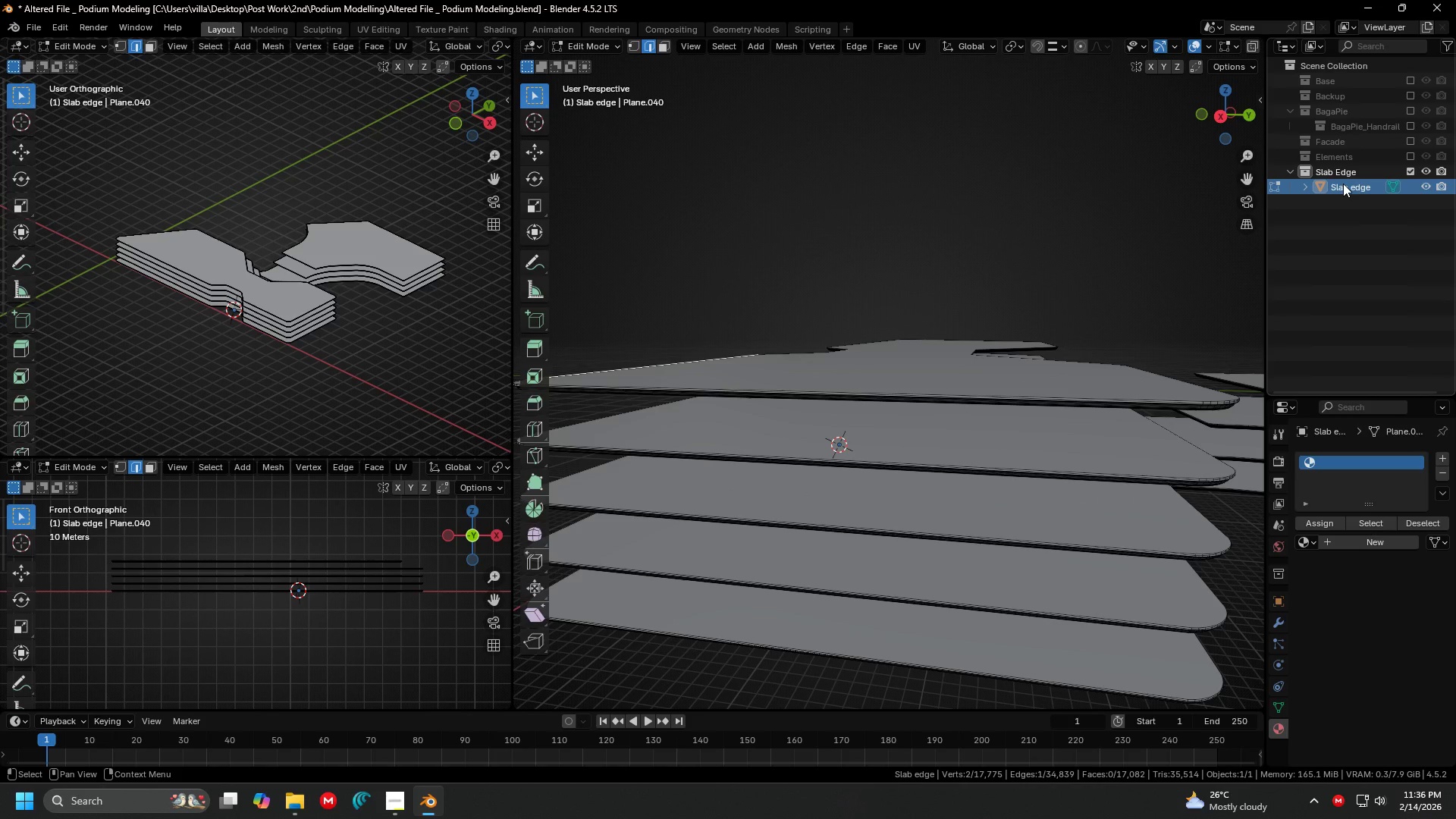 
double_click([1343, 184])
 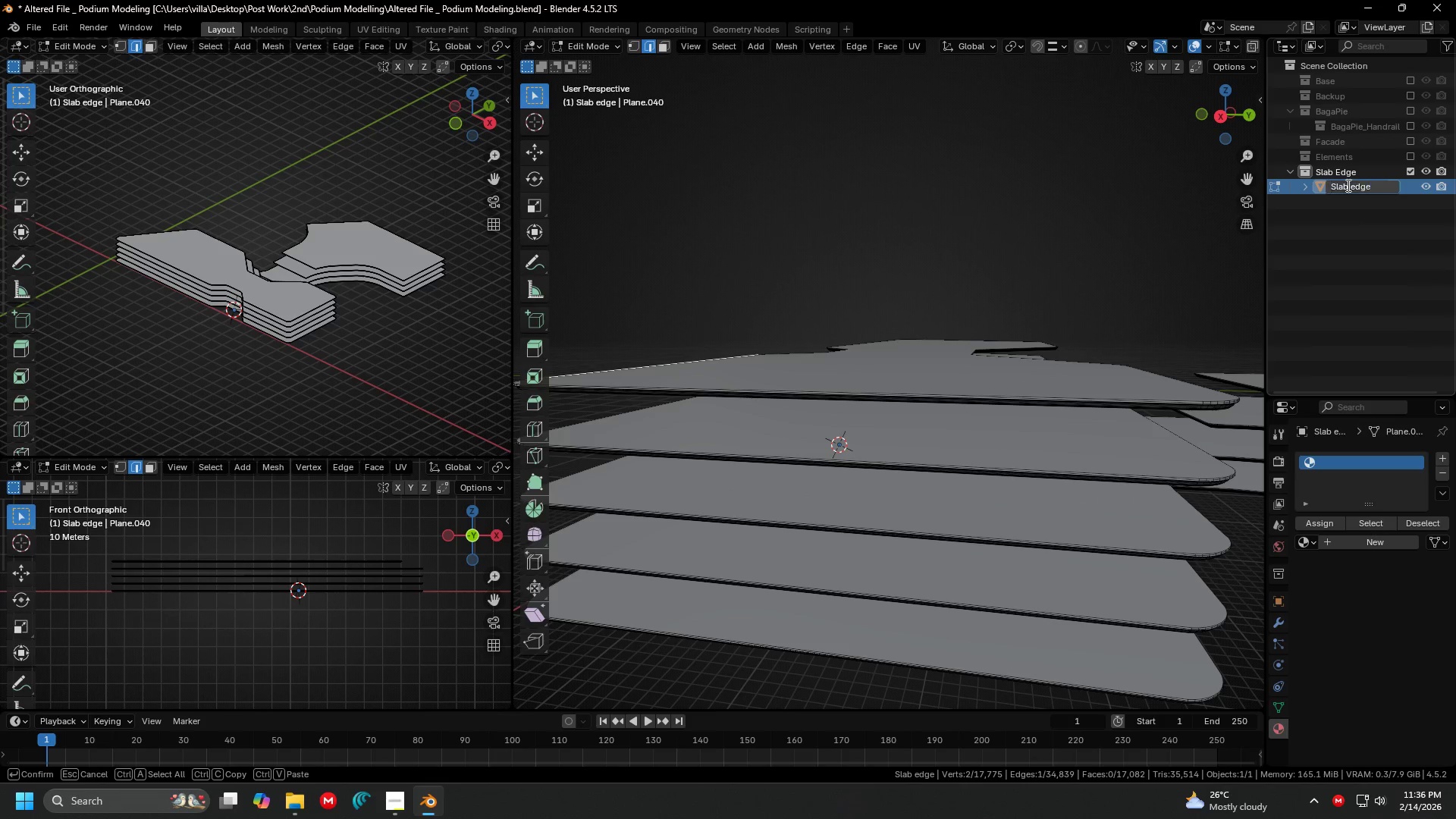 
triple_click([1347, 185])
 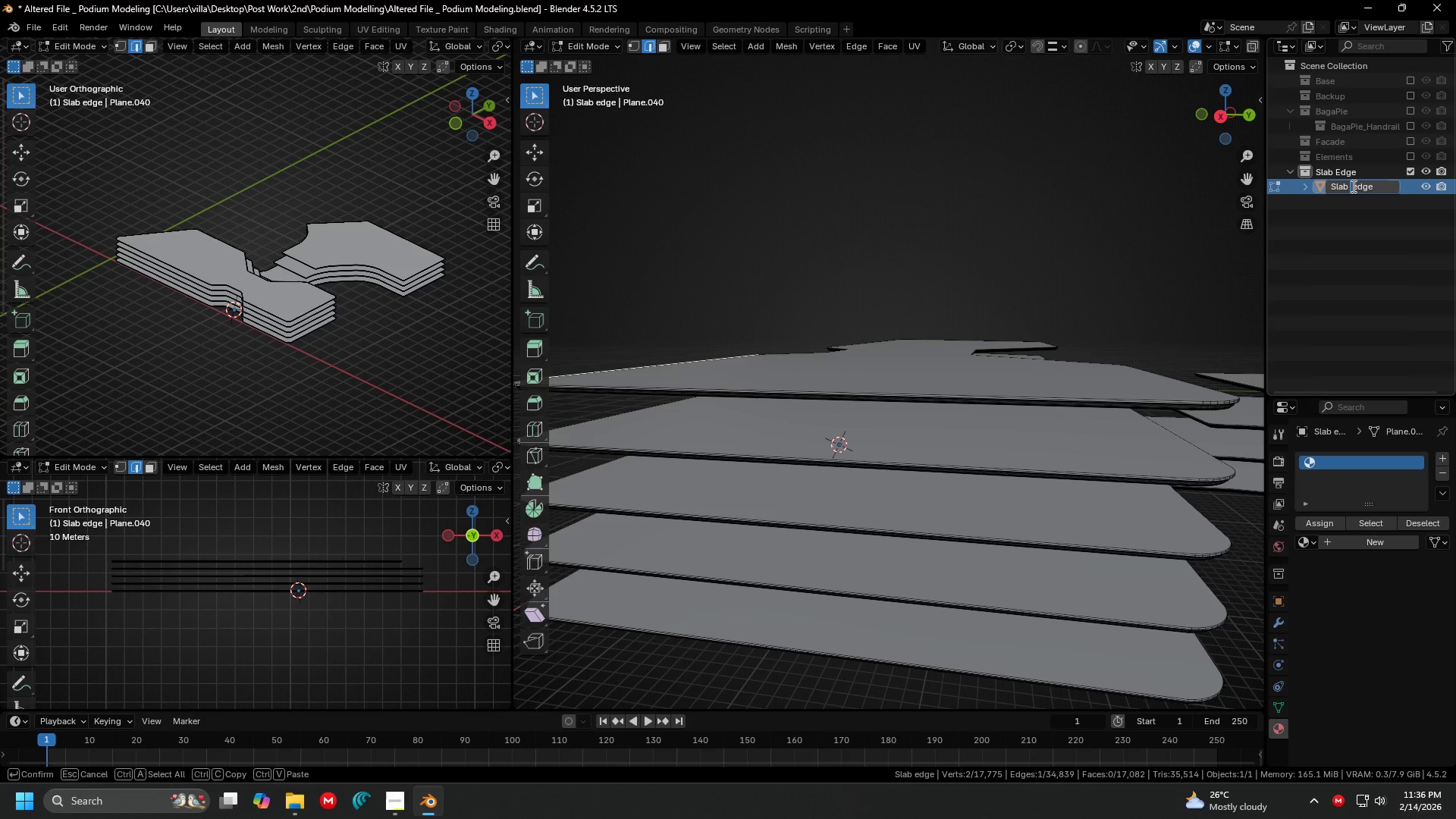 
type( with)
 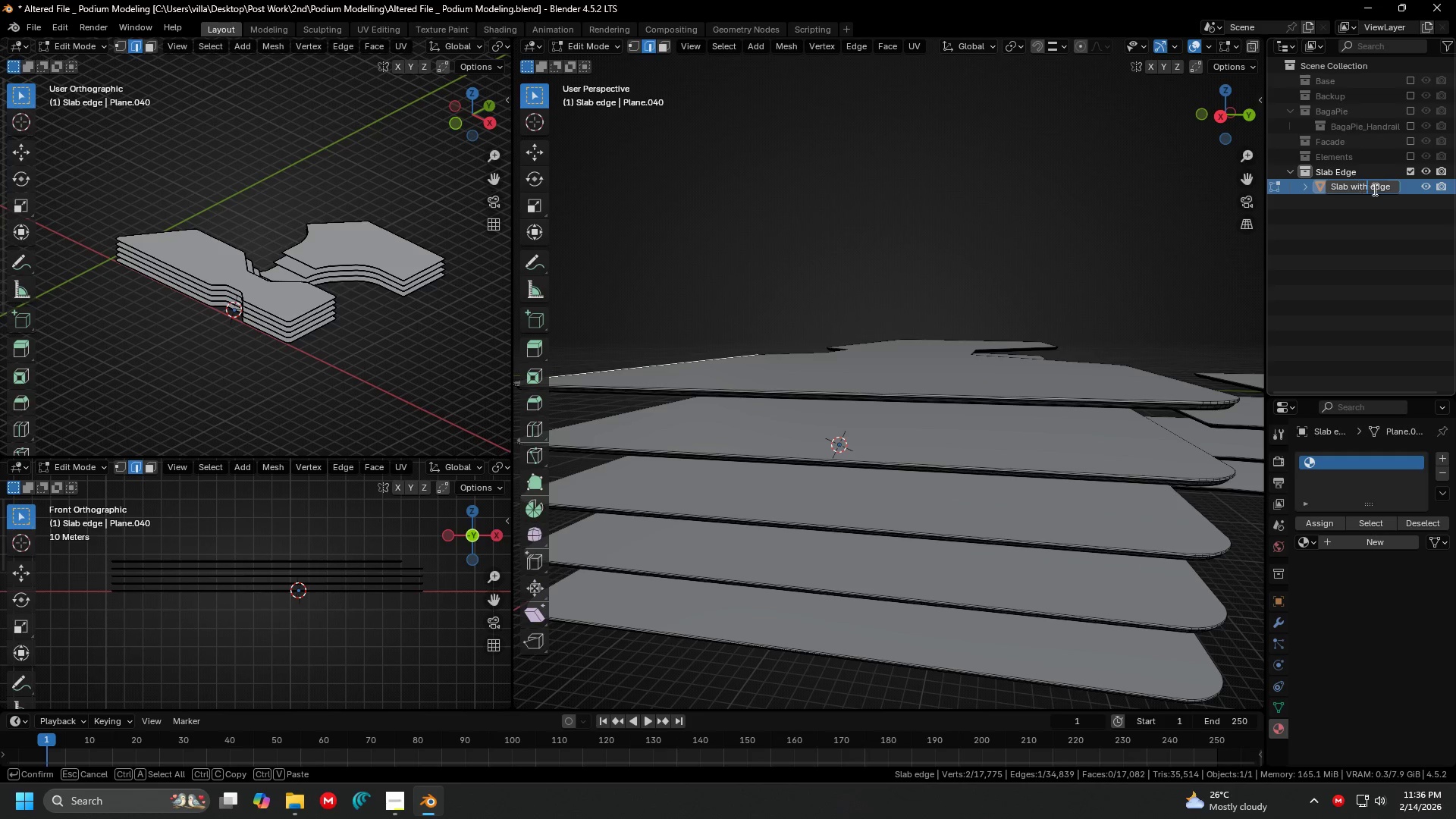 
left_click([1391, 187])
 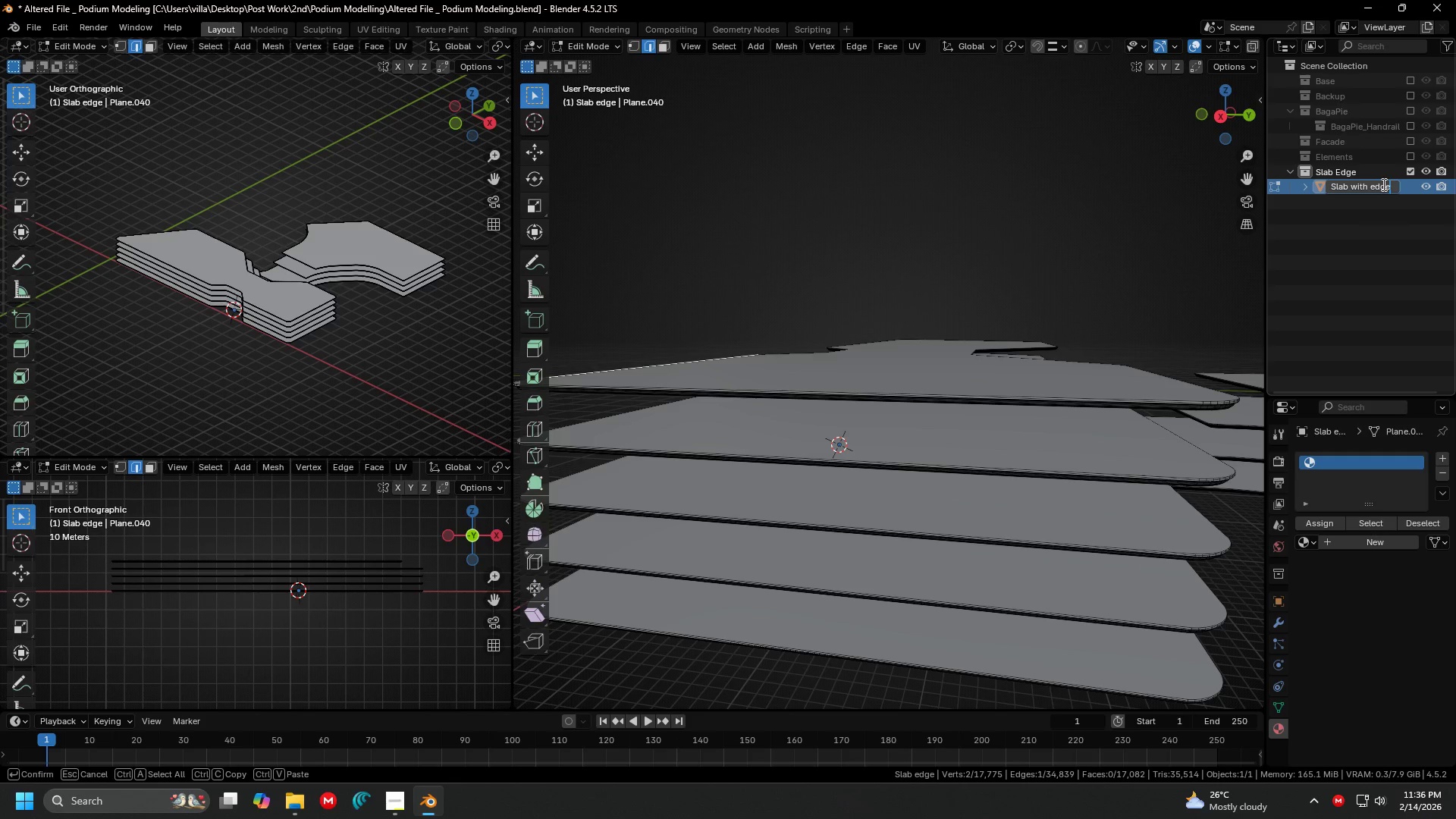 
key(Backspace)
type(ing)
 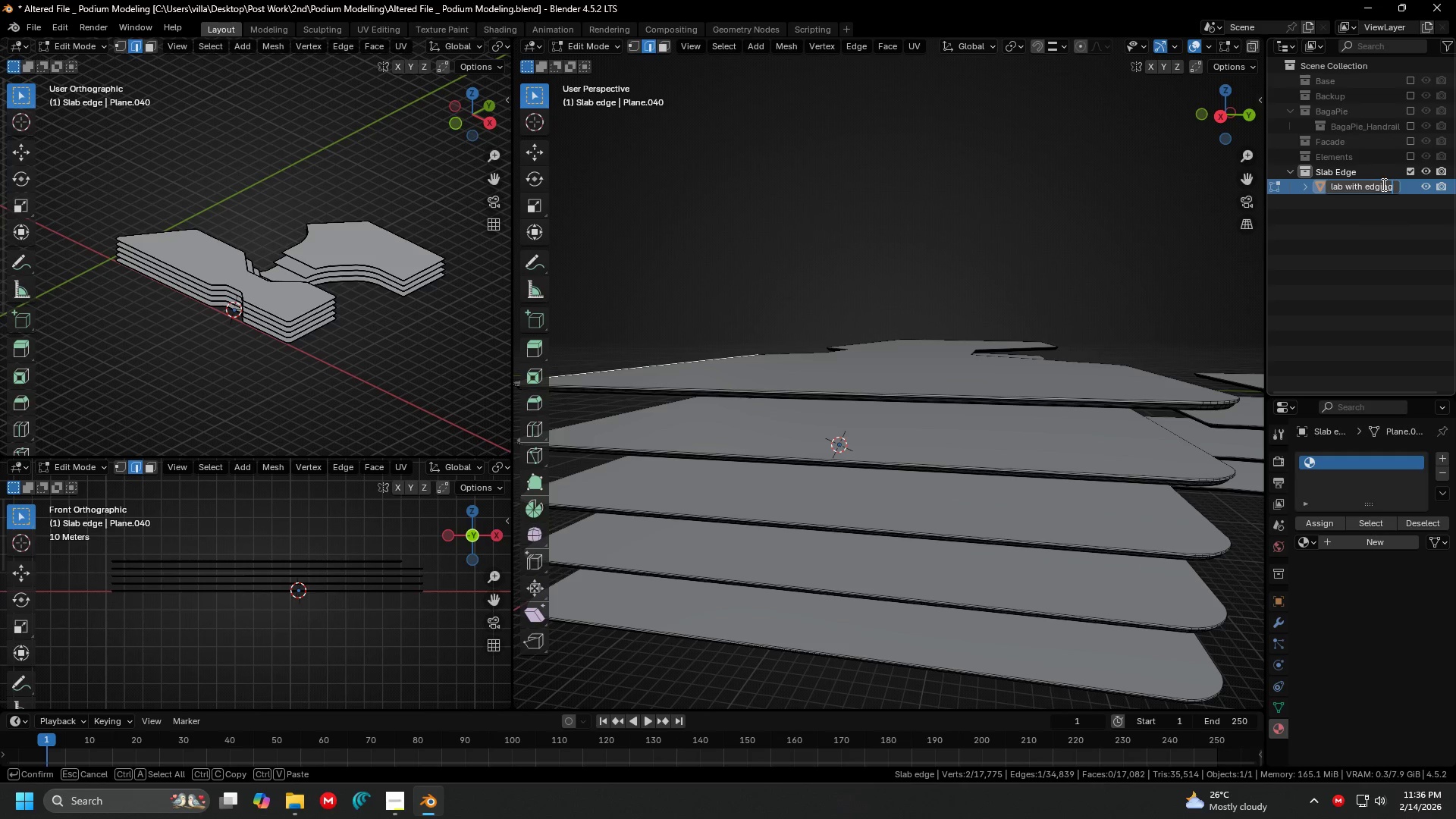 
key(Enter)
 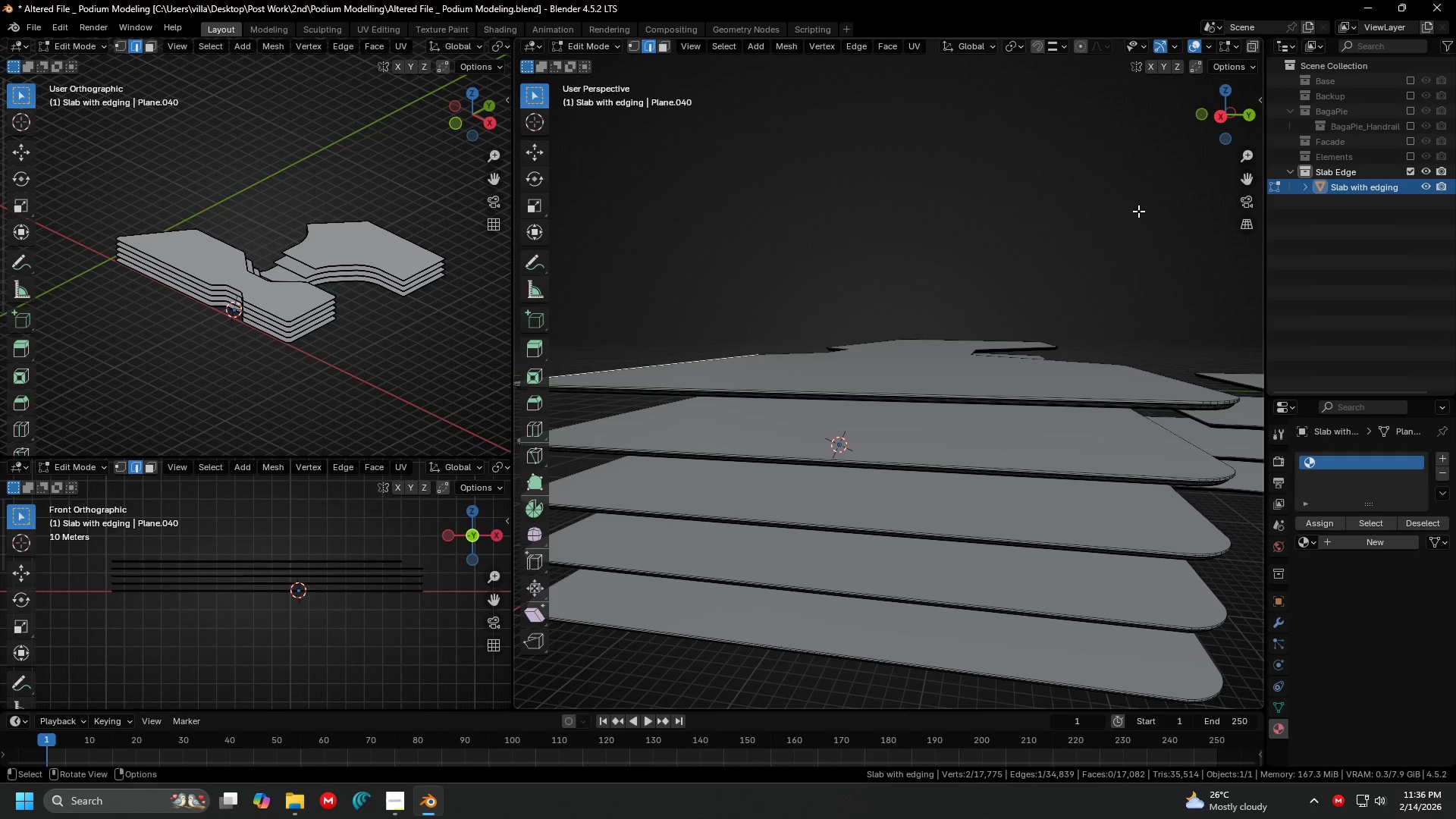 
key(Shift+ShiftLeft)
 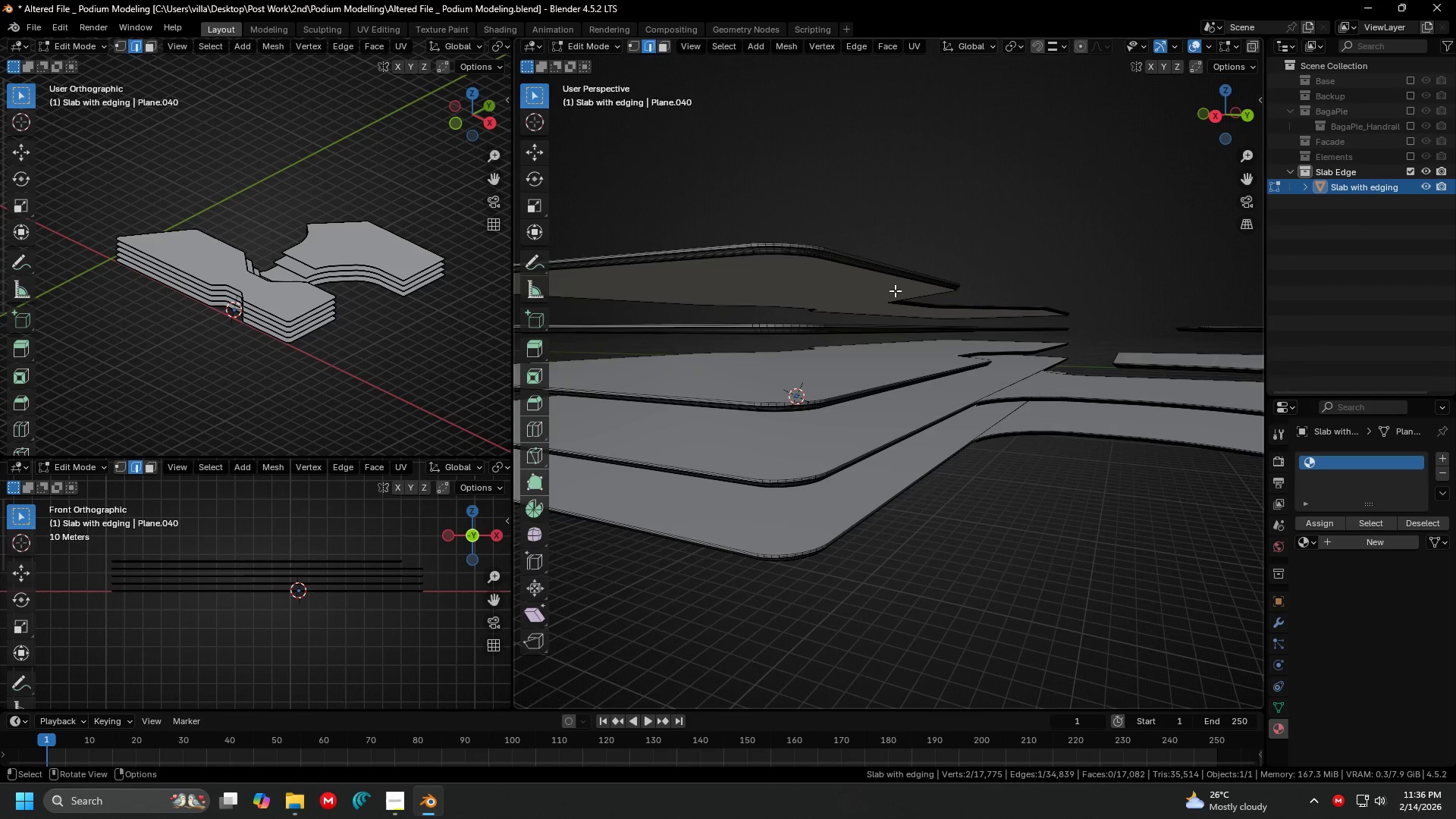 
key(Control+ControlLeft)
 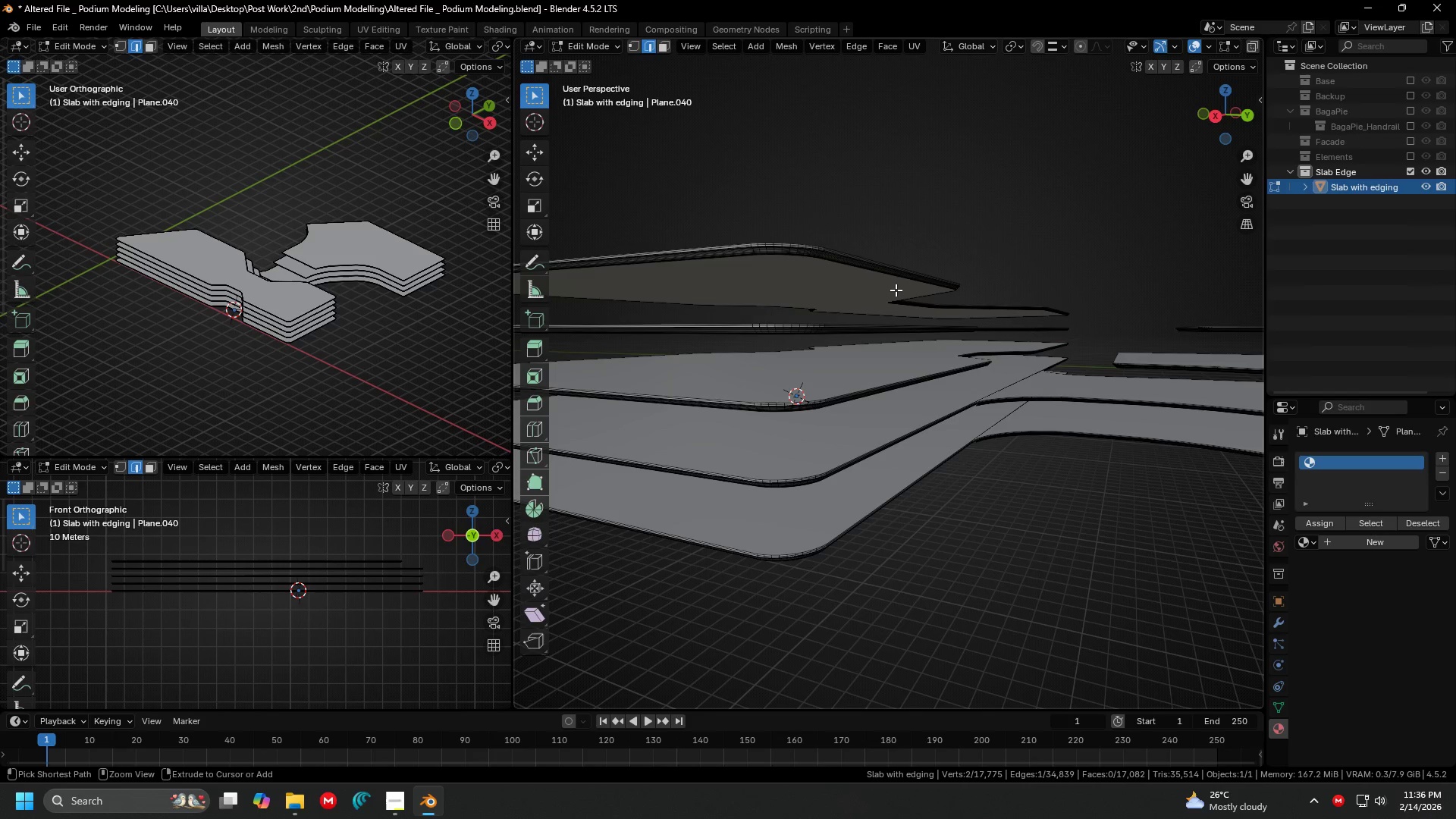 
key(Control+S)
 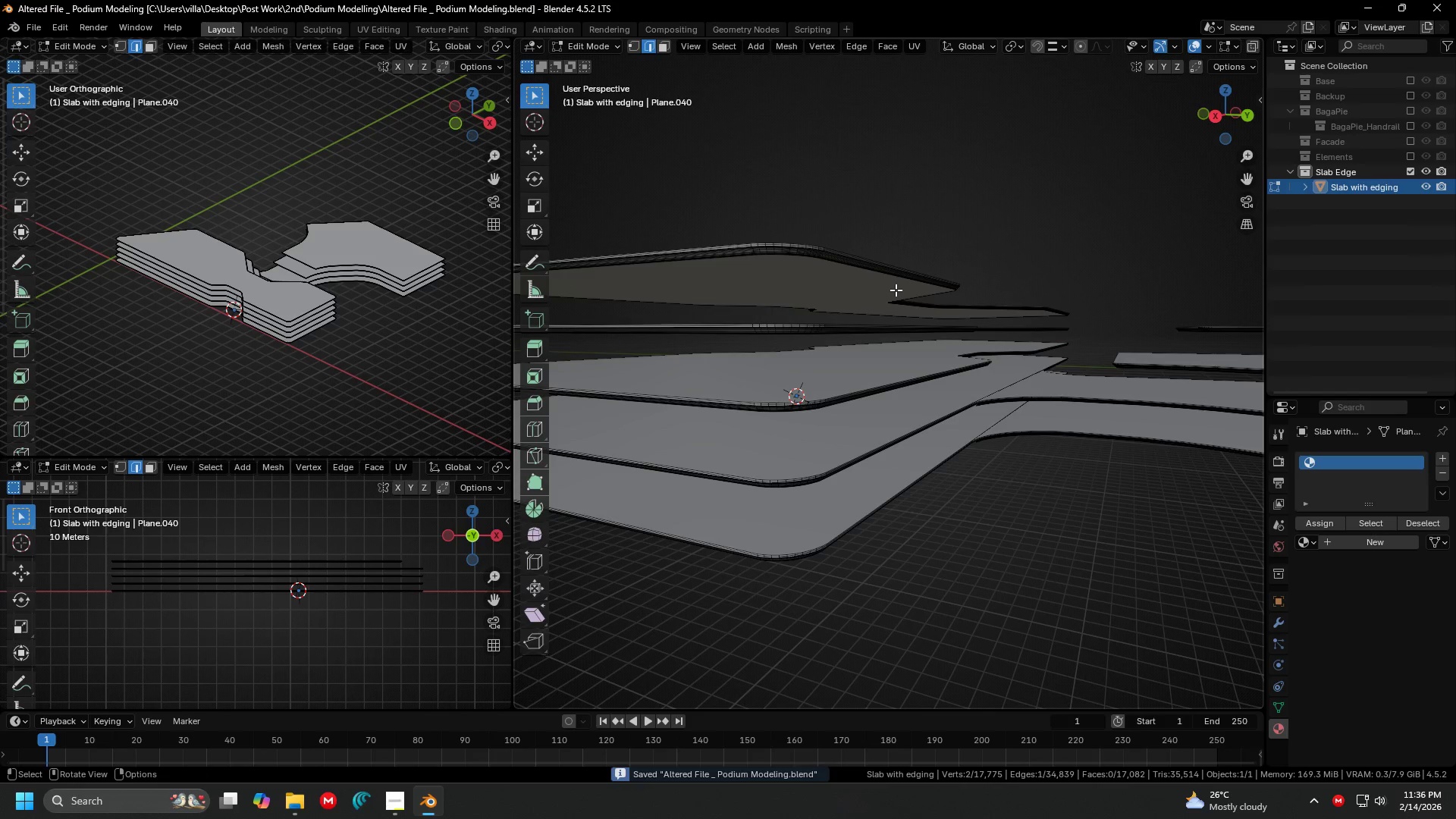 
key(Tab)
 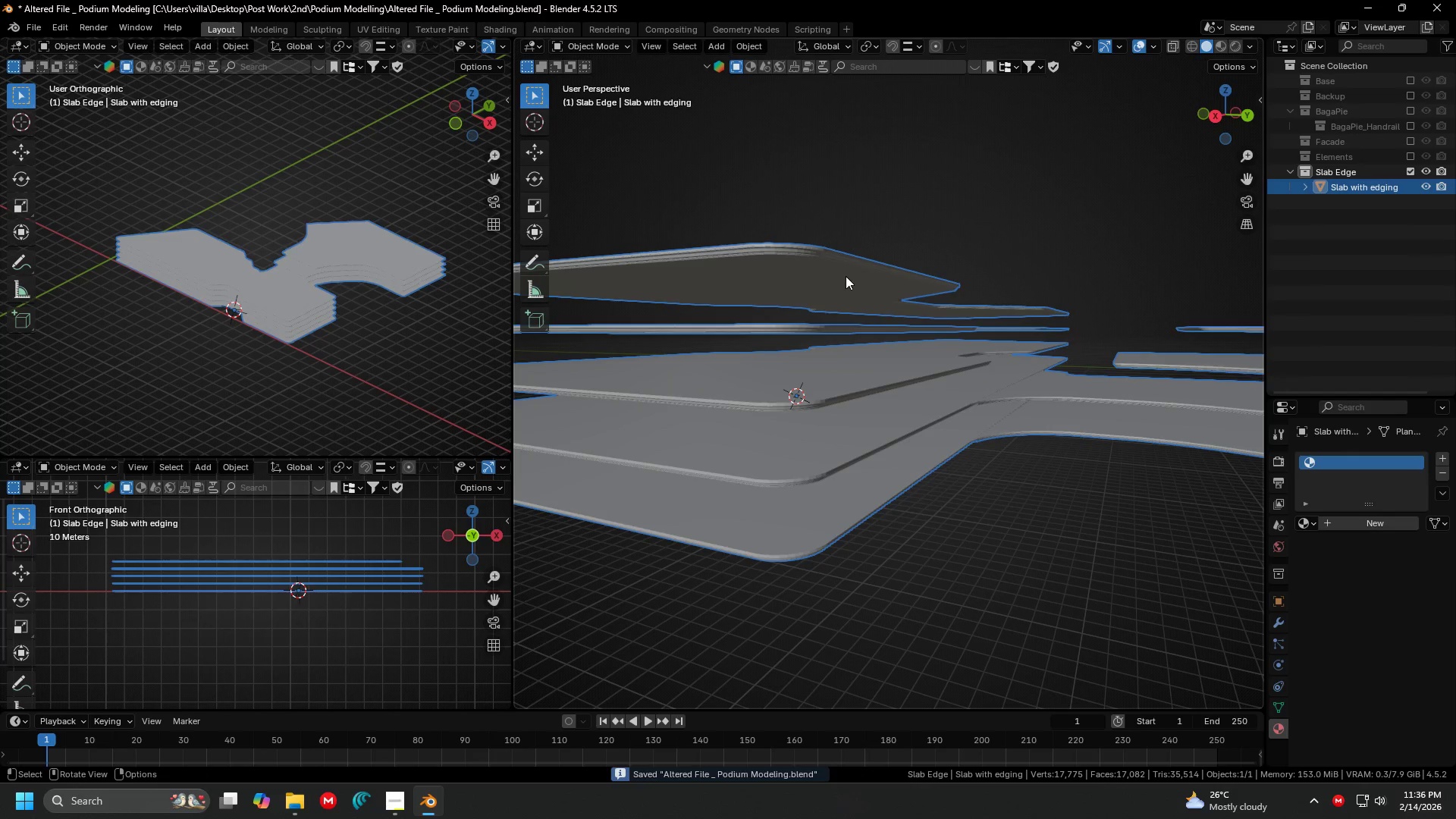 
key(Shift+ShiftLeft)
 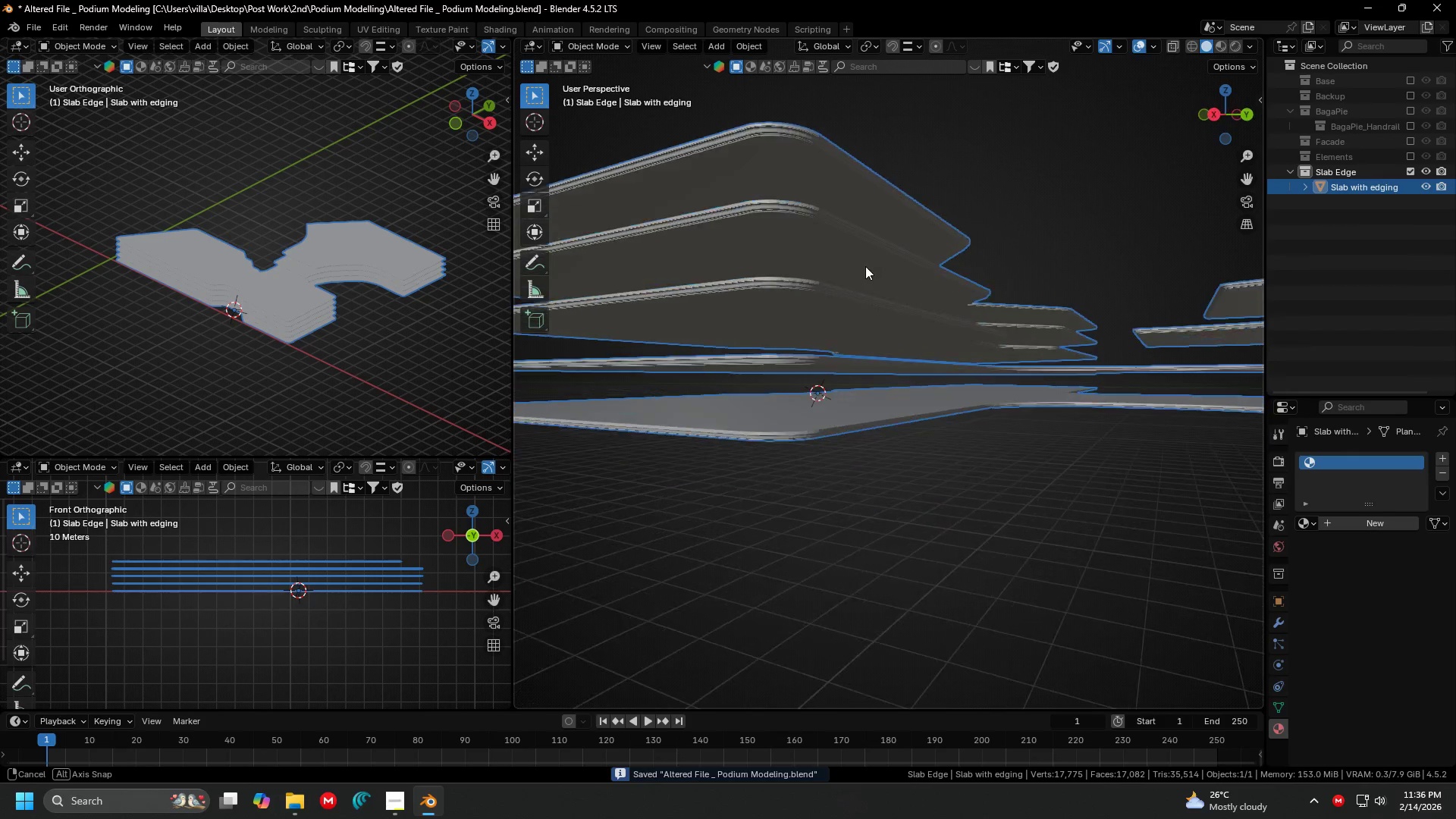 
key(Tab)
 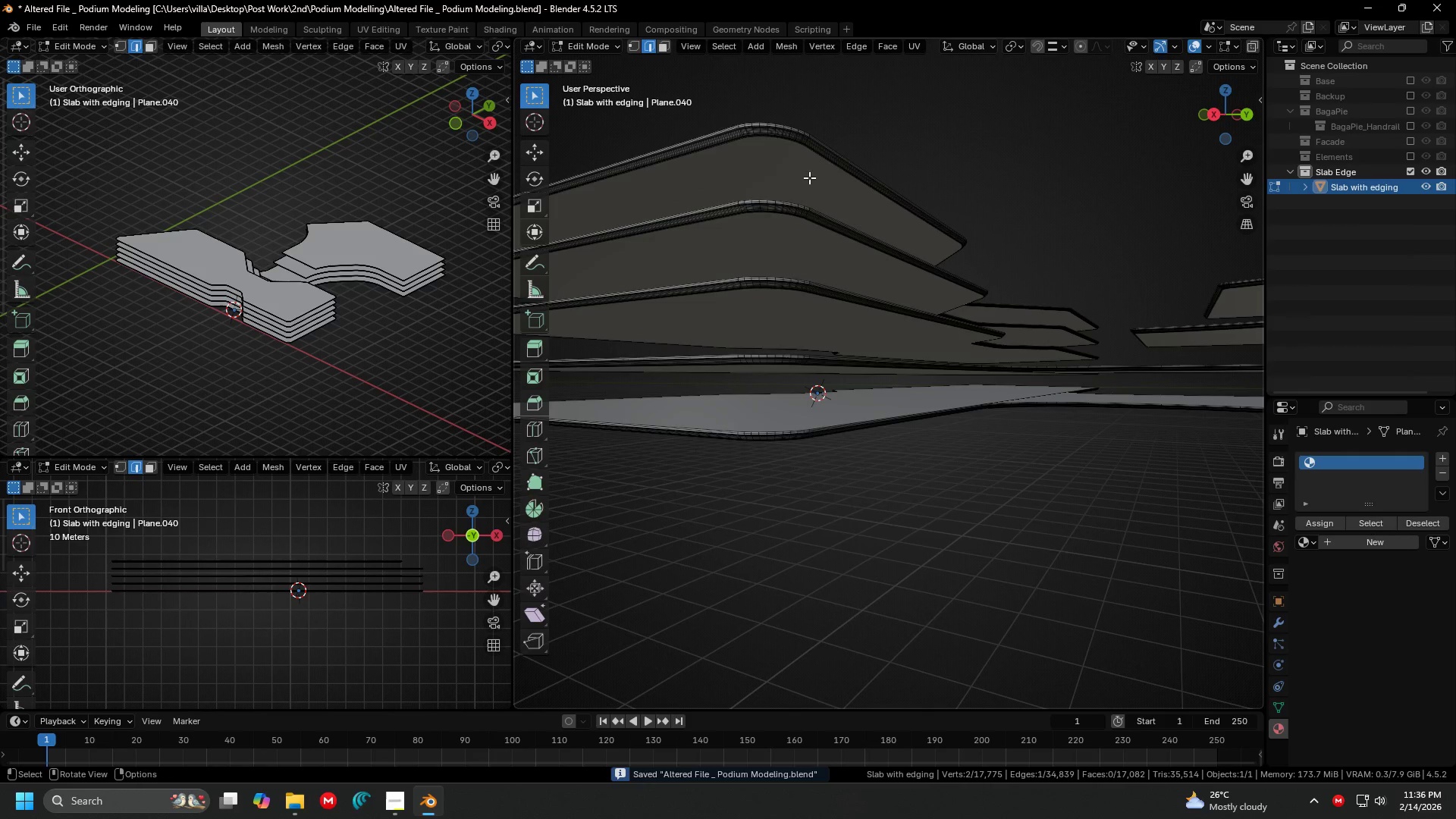 
left_click([801, 185])
 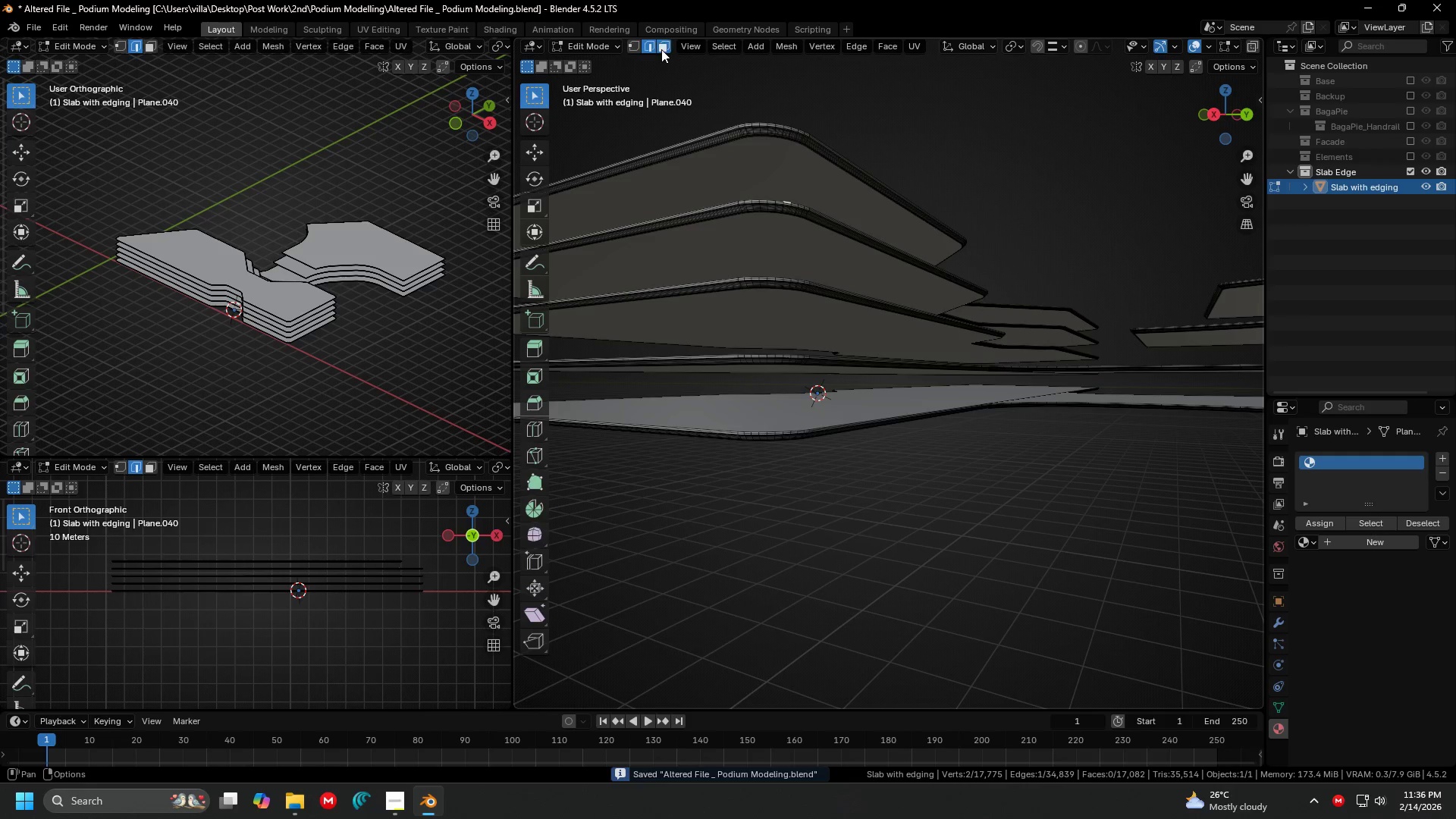 
double_click([778, 172])
 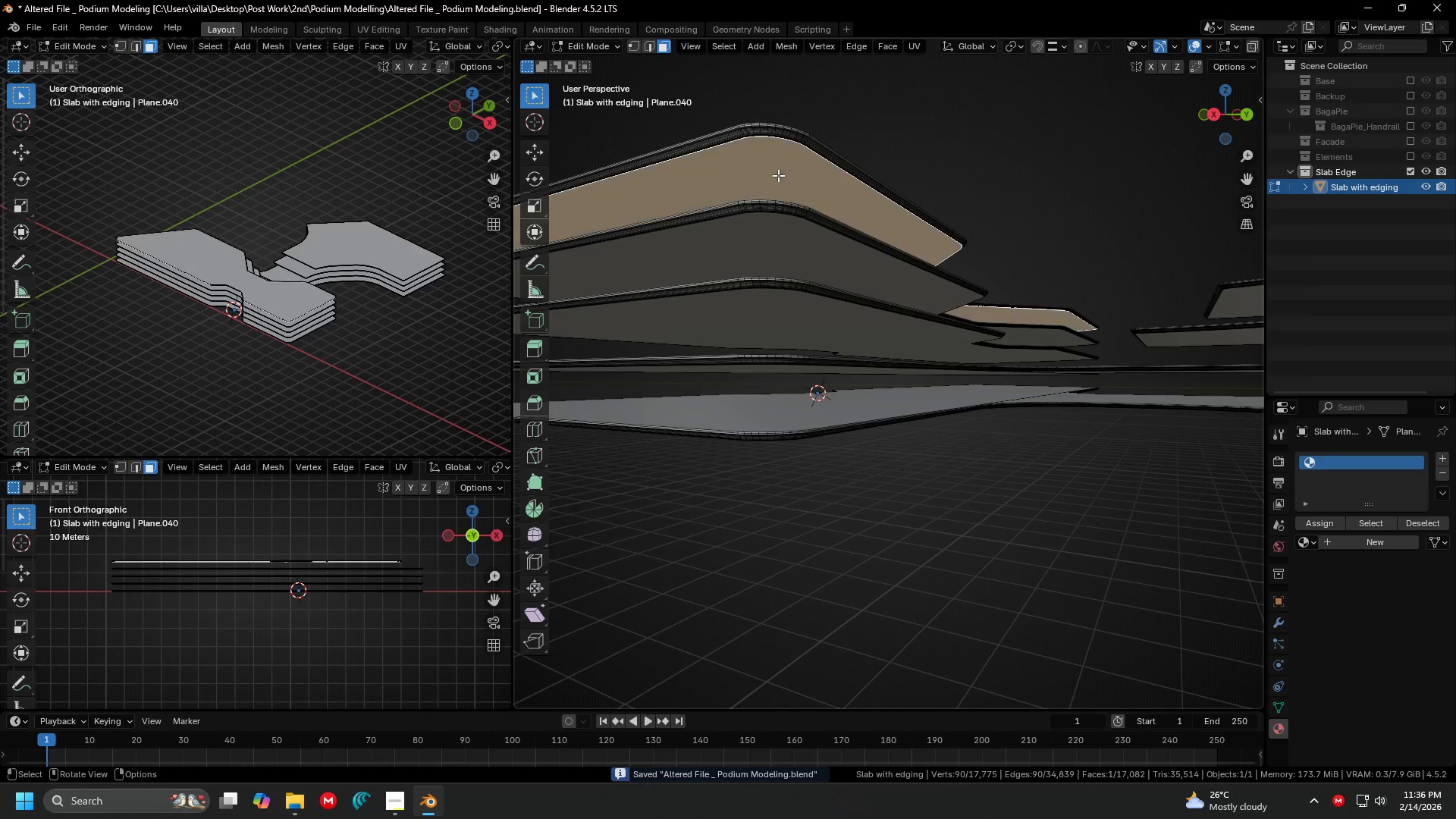 
hold_key(key=ShiftLeft, duration=1.5)
triple_click([789, 249])
 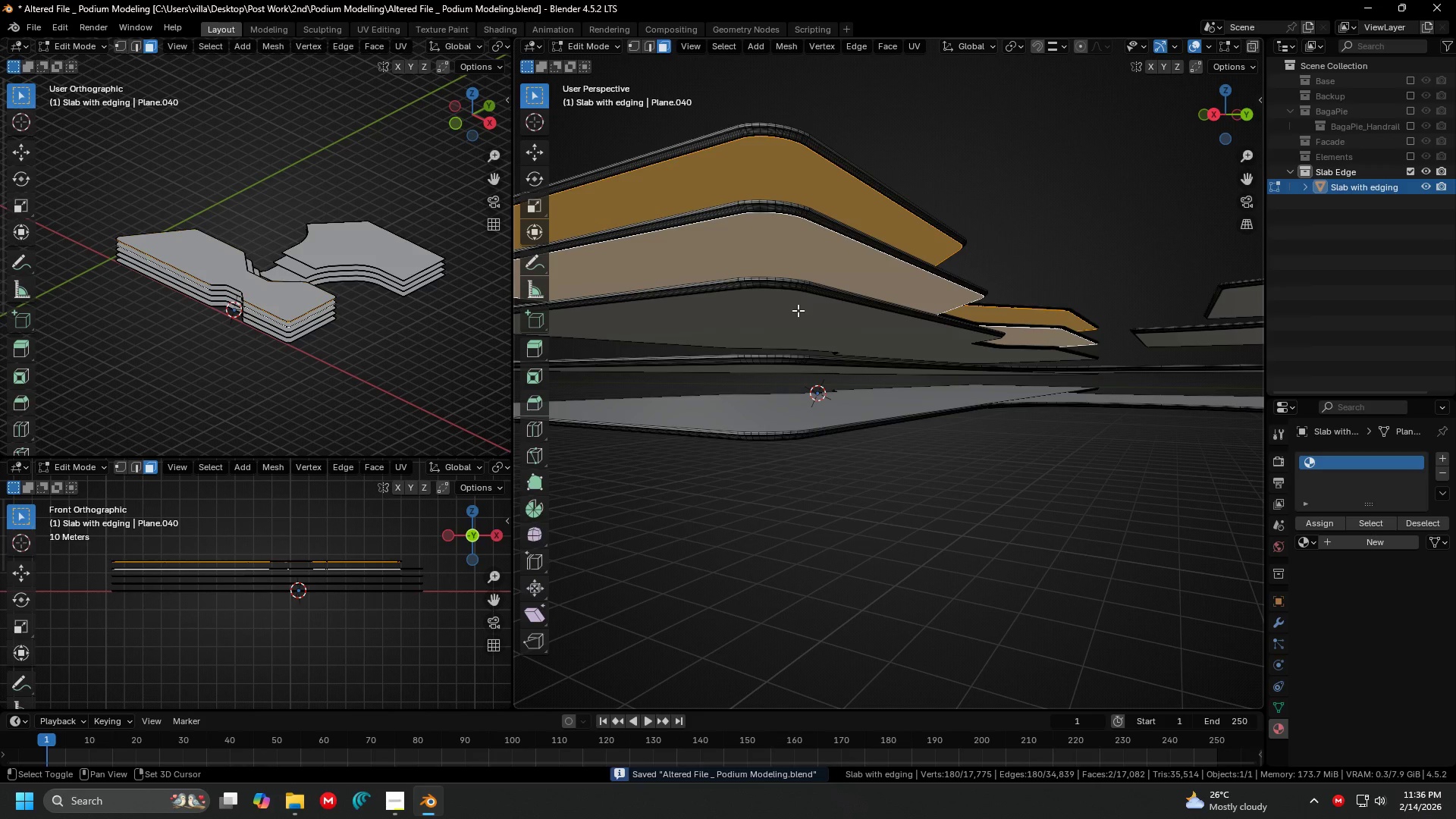 
triple_click([798, 310])
 